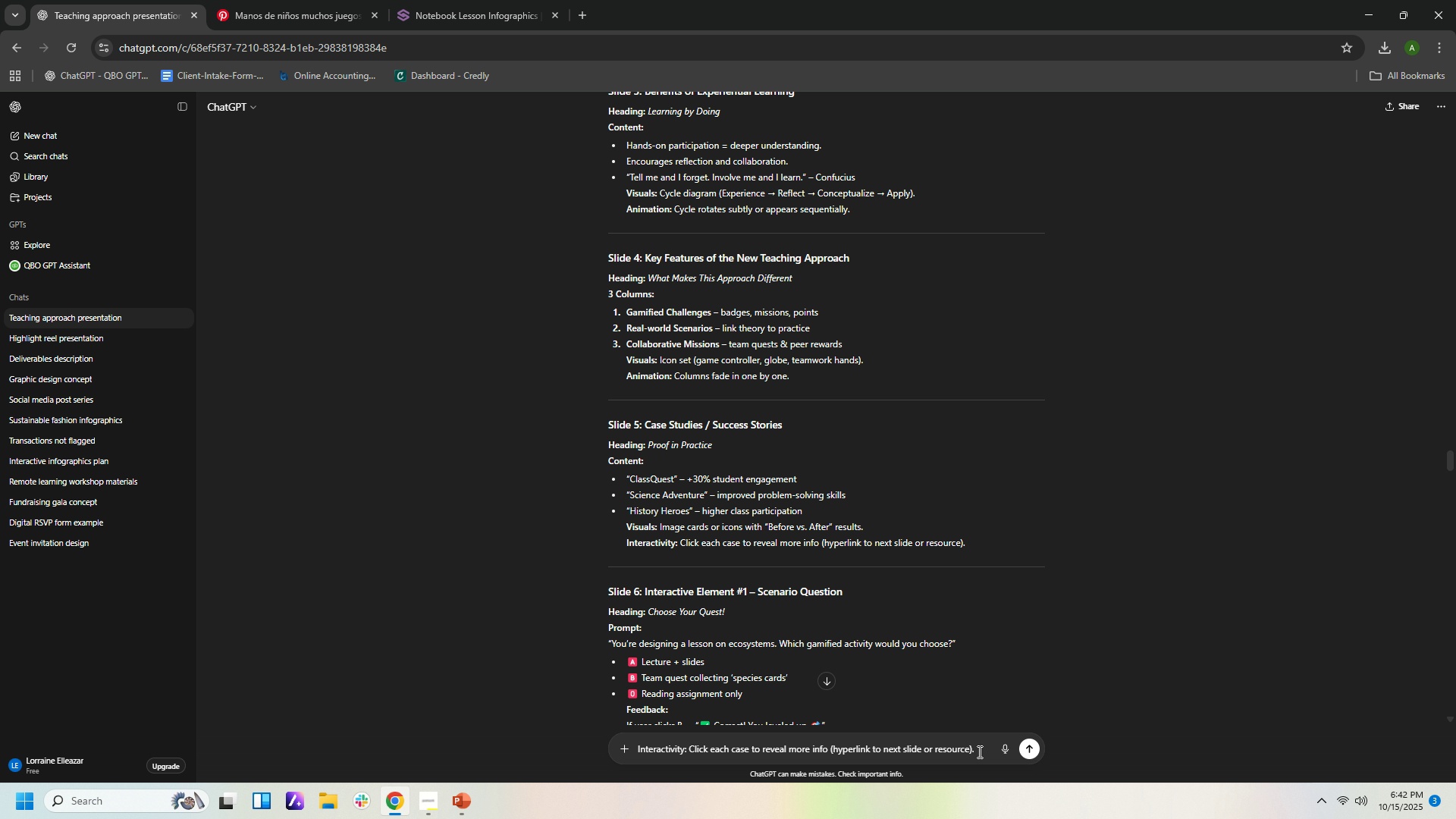 
type( sample link sources)
 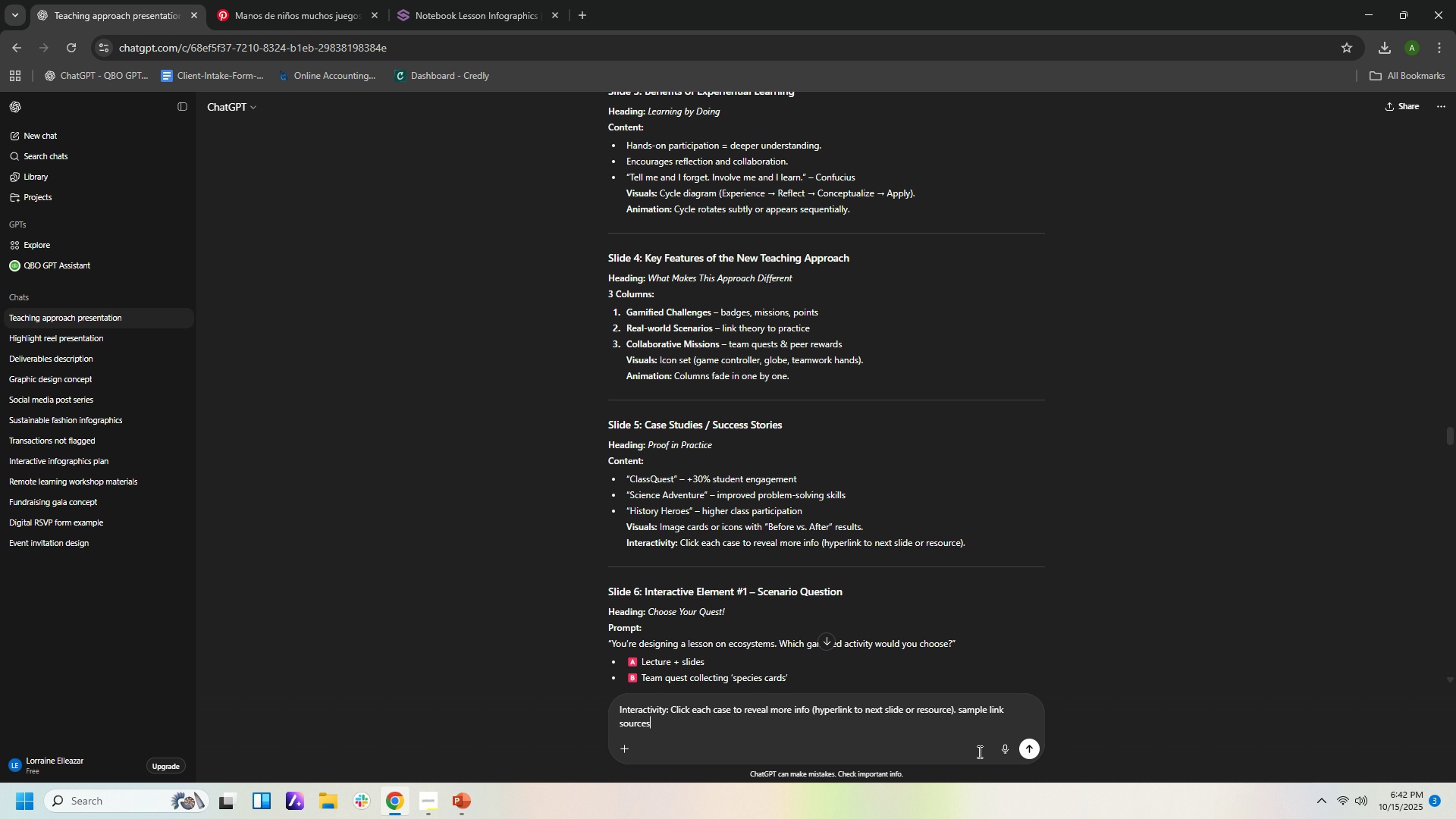 
key(Enter)
 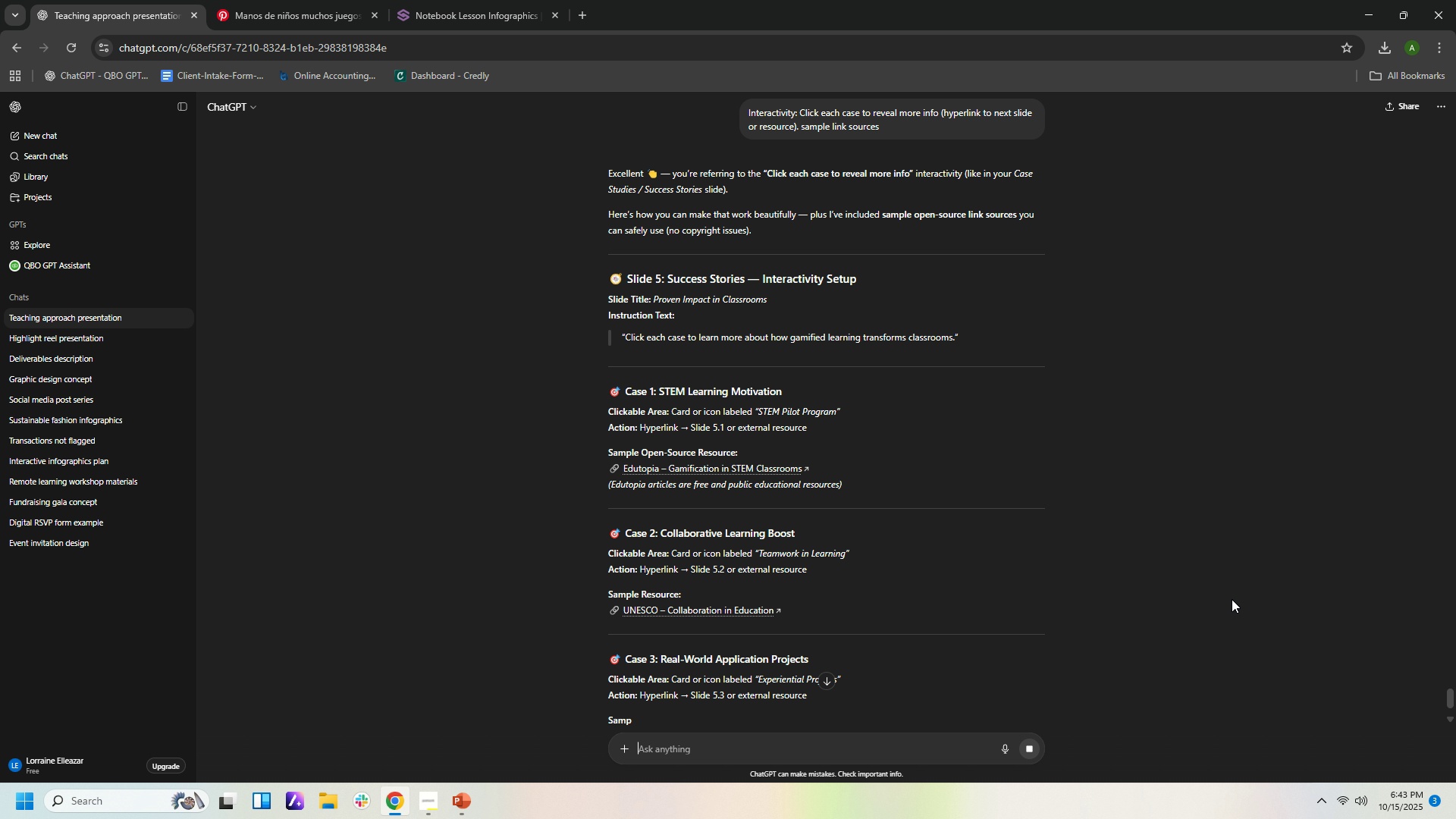 
wait(20.69)
 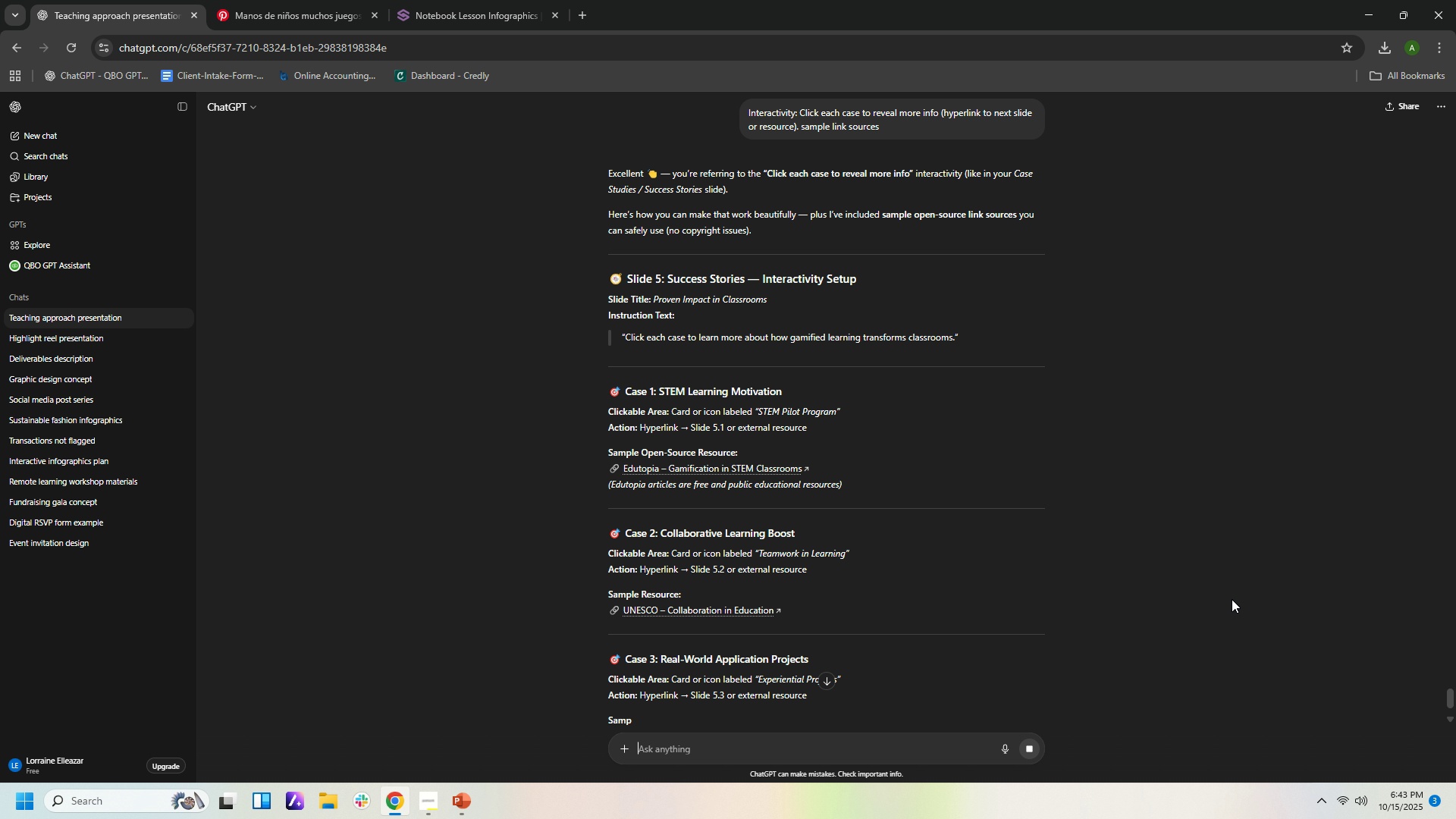 
scroll: coordinate [1260, 709], scroll_direction: down, amount: 3.0
 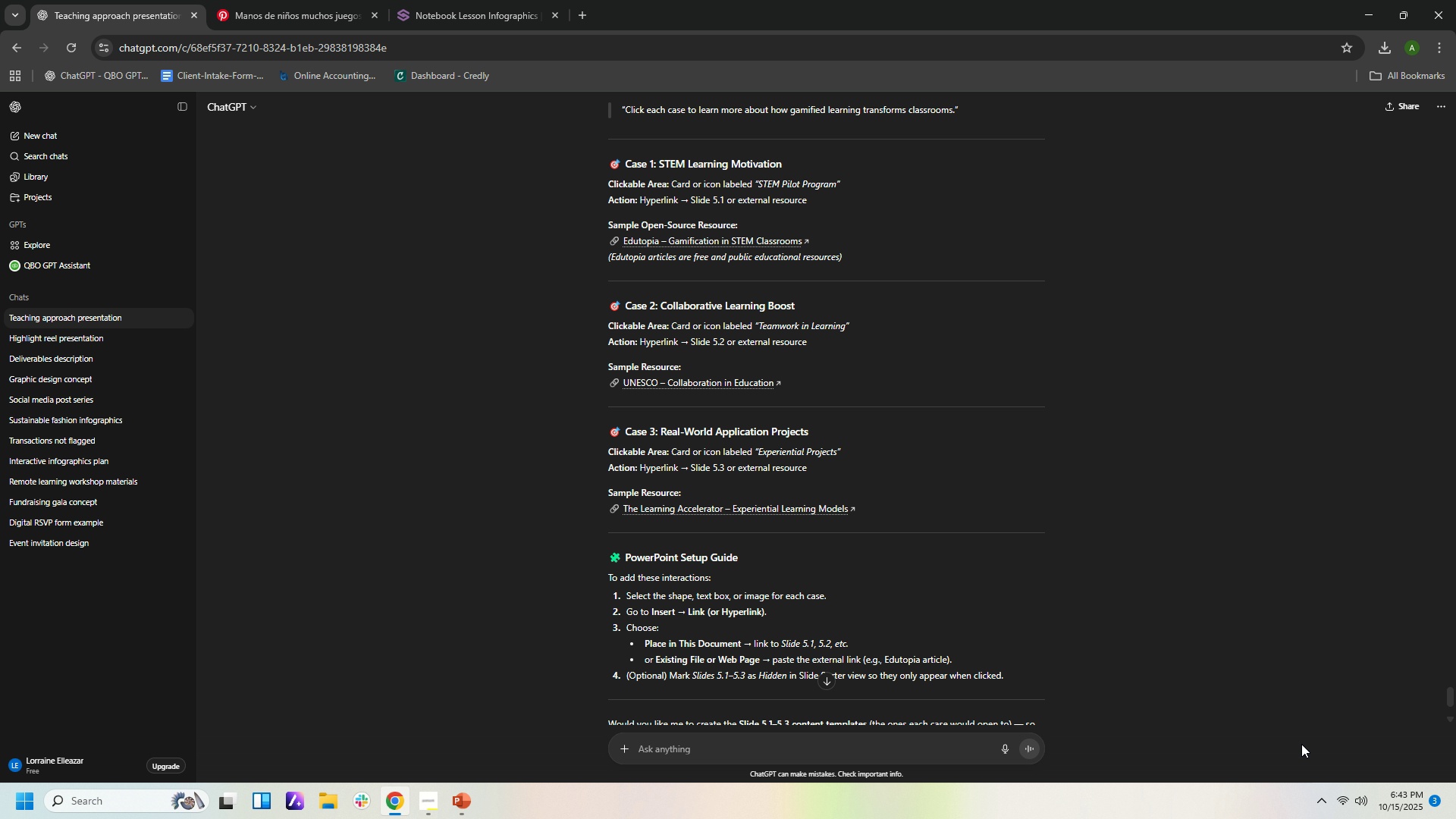 
wait(6.25)
 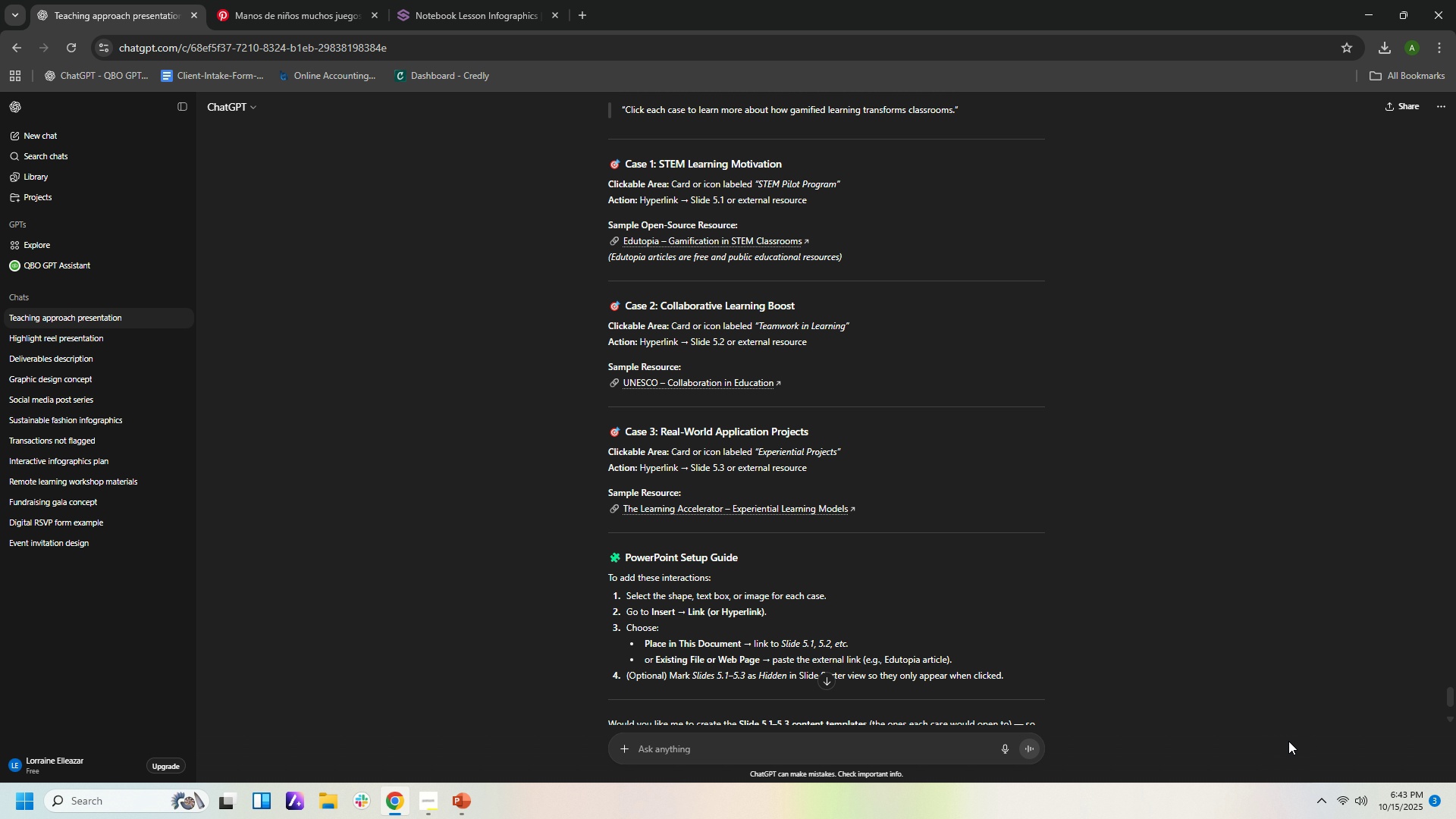 
scroll: coordinate [1301, 596], scroll_direction: up, amount: 7.0
 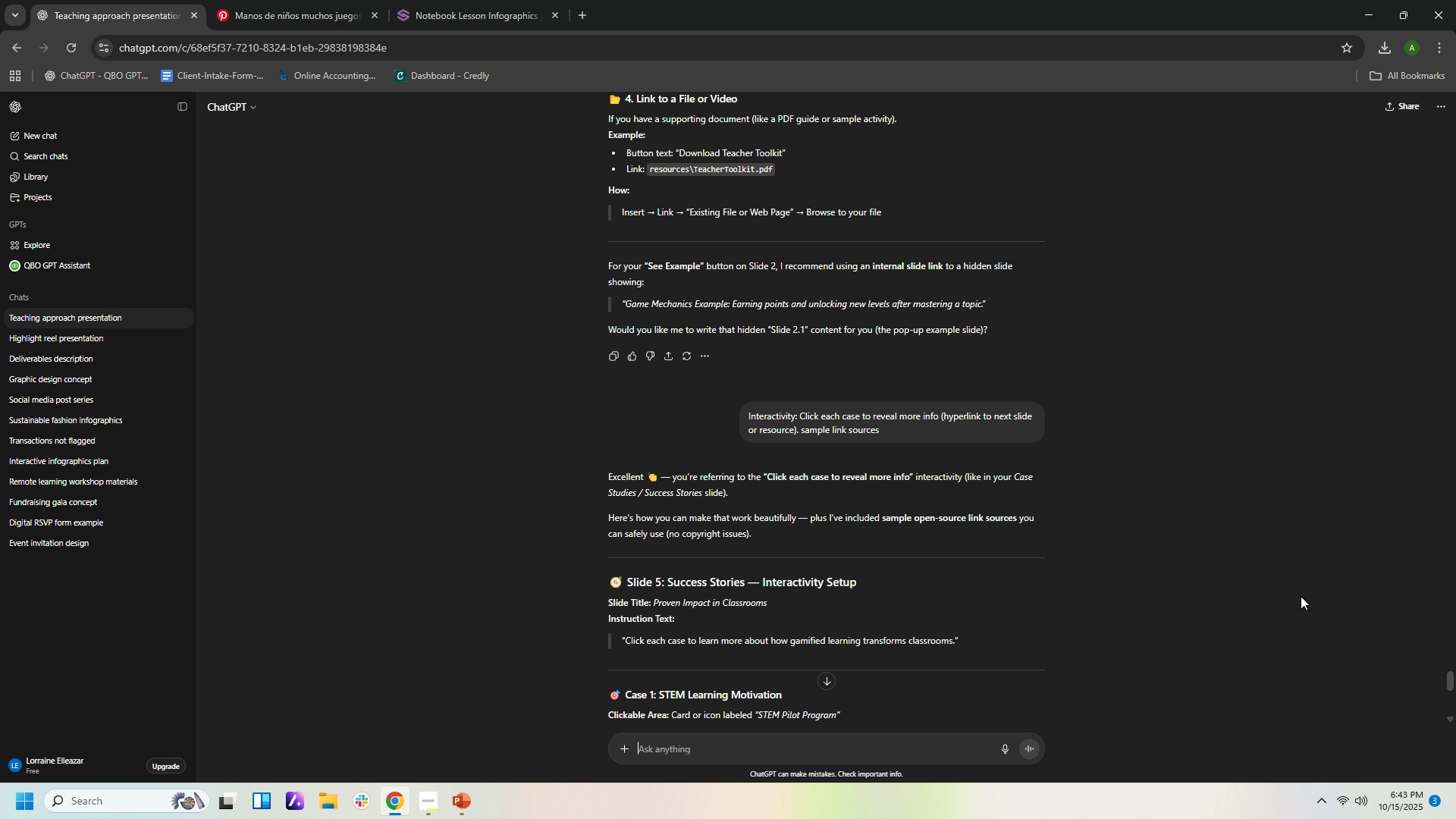 
scroll: coordinate [1301, 596], scroll_direction: down, amount: 1.0
 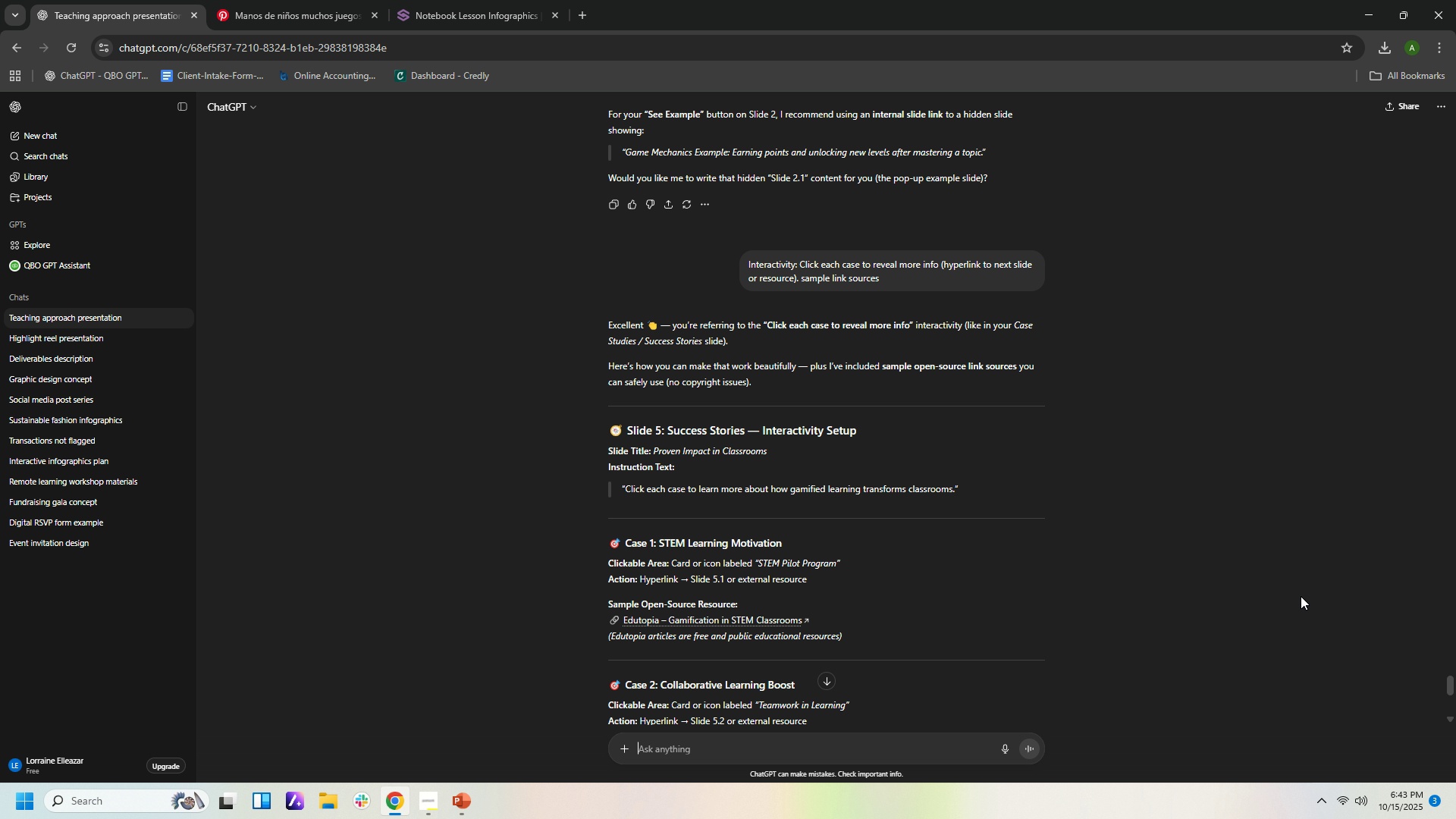 
scroll: coordinate [1119, 489], scroll_direction: up, amount: 63.0
 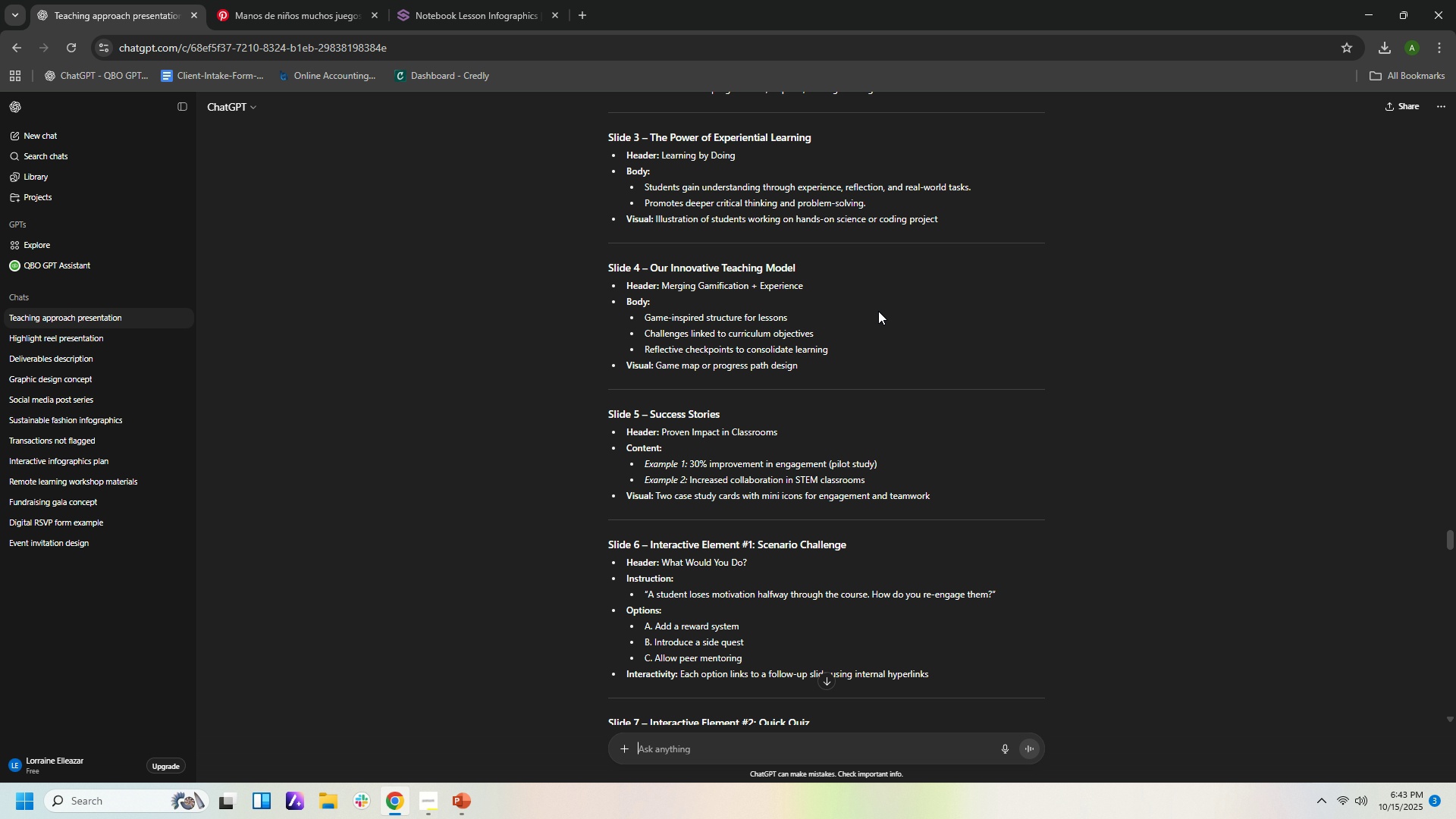 
wait(8.32)
 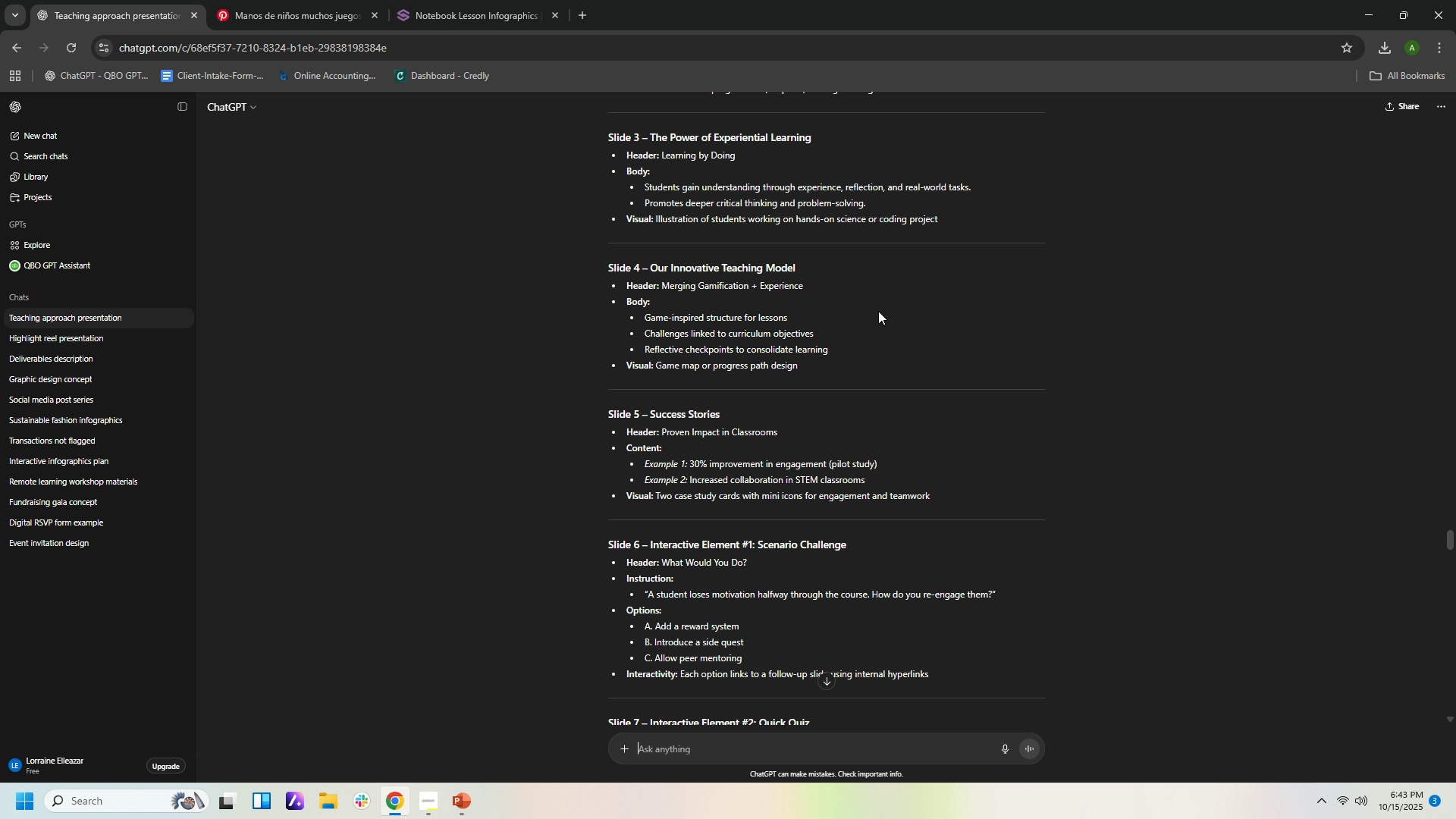 
scroll: coordinate [923, 373], scroll_direction: up, amount: 42.0
 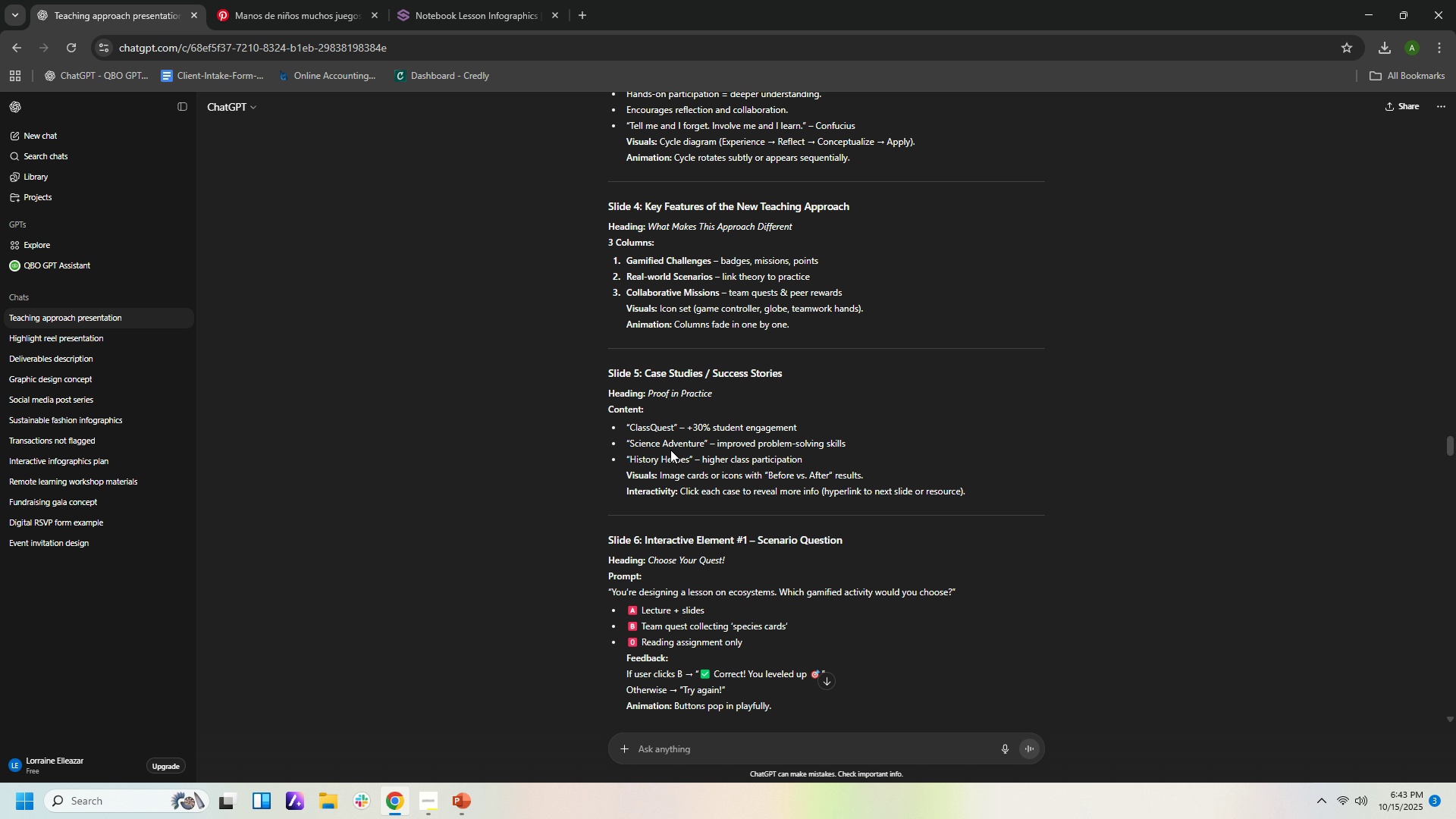 
wait(7.07)
 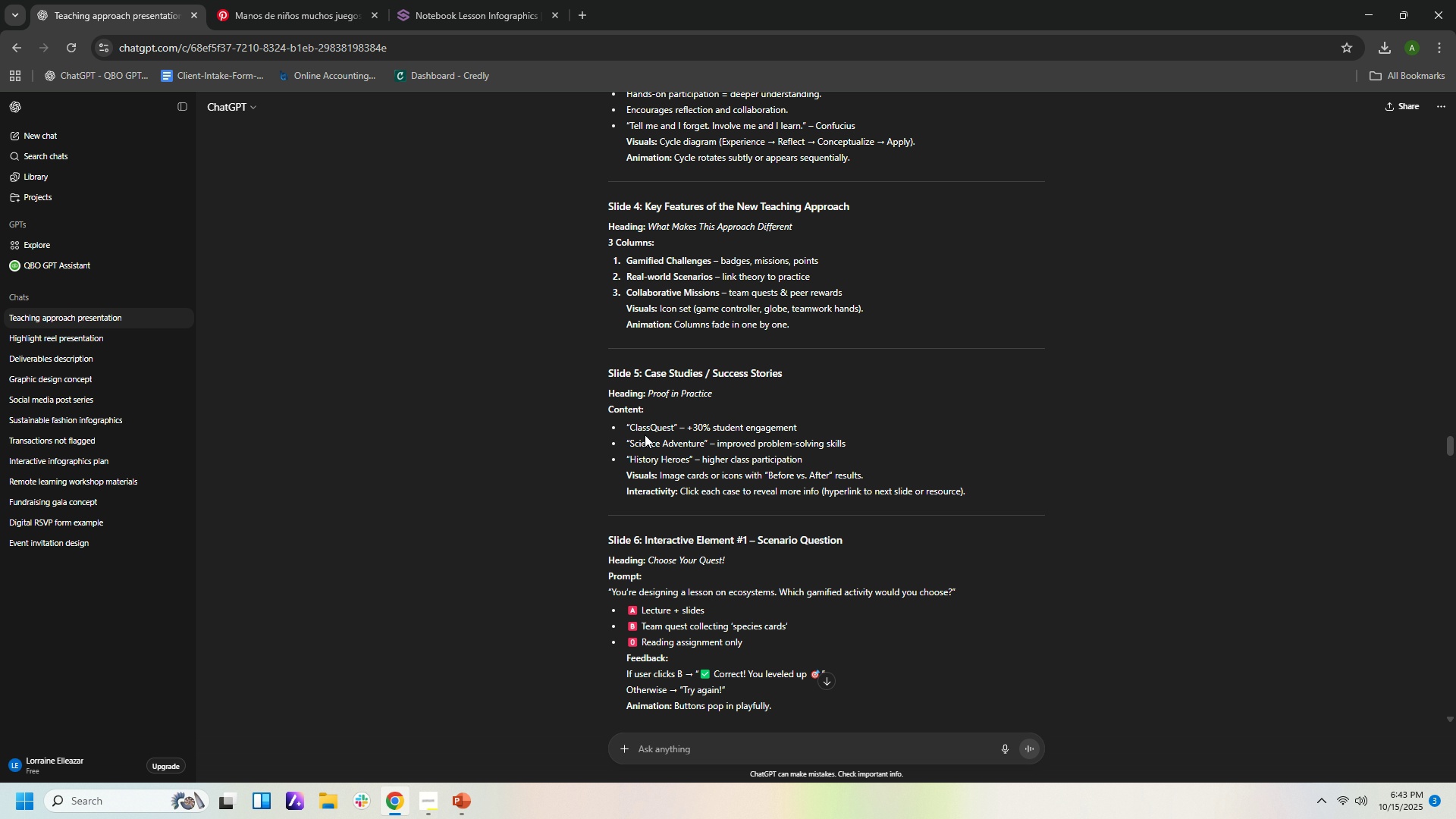 
left_click([470, 809])
 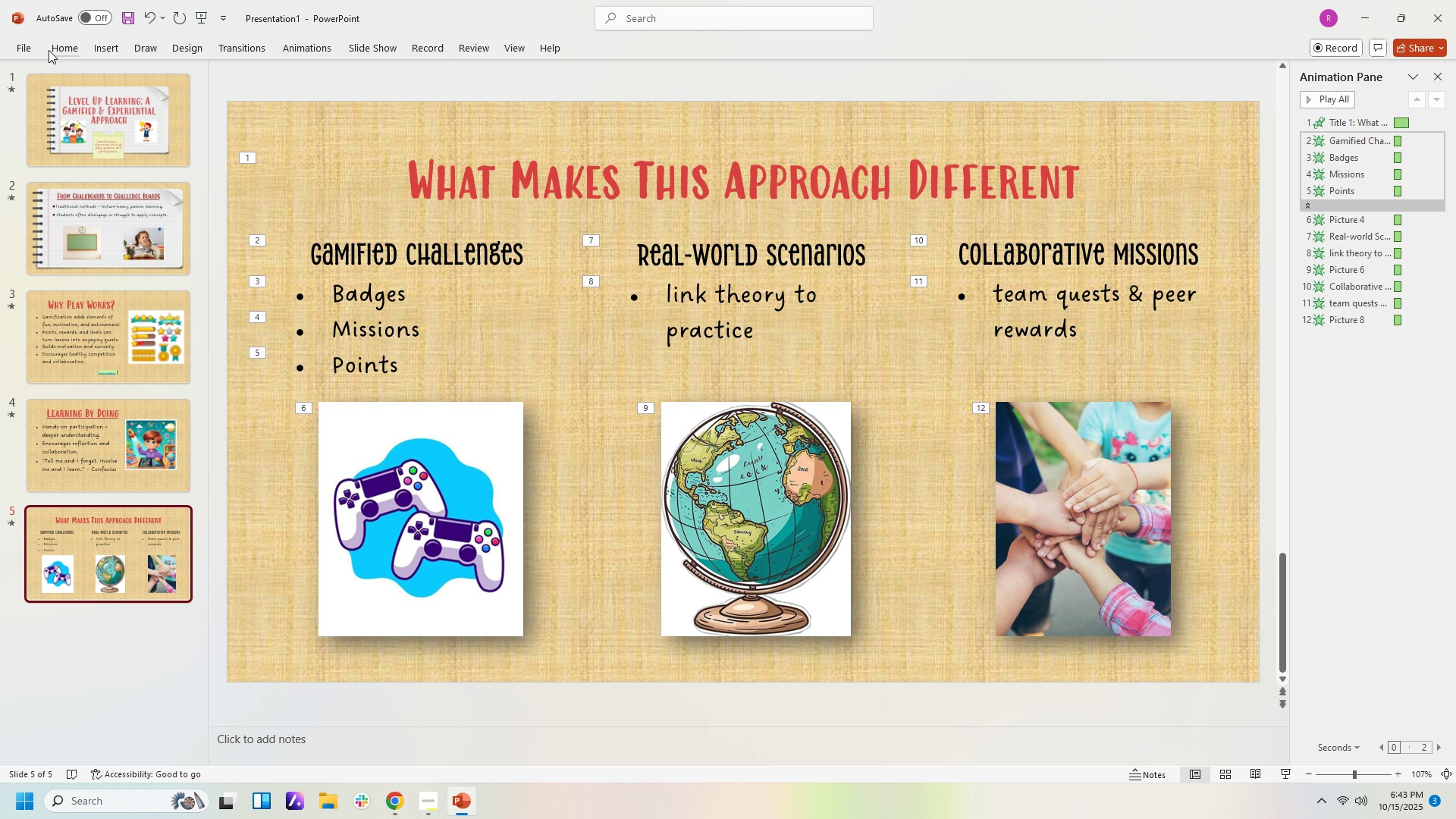 
left_click([106, 49])
 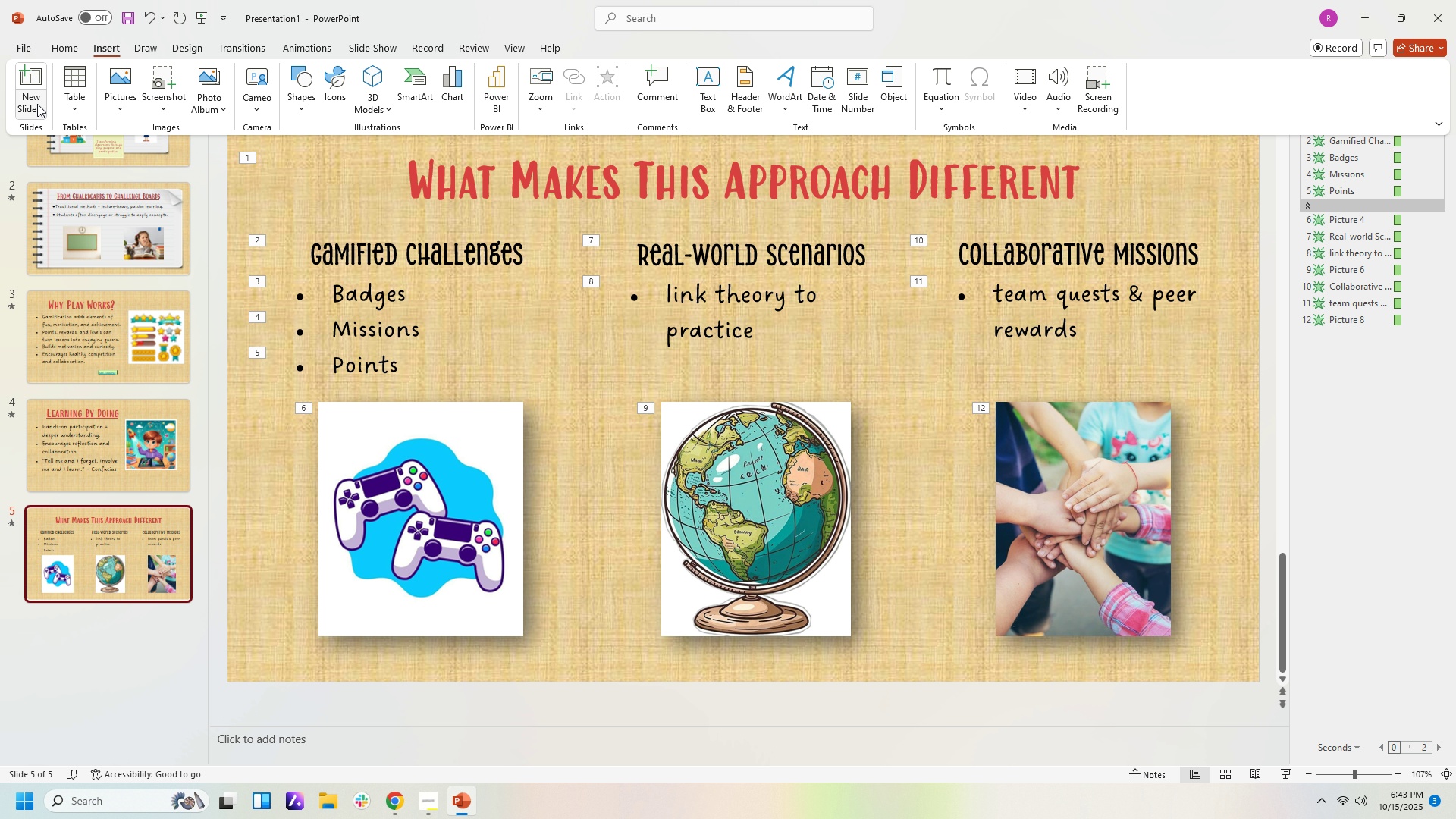 
left_click([37, 104])
 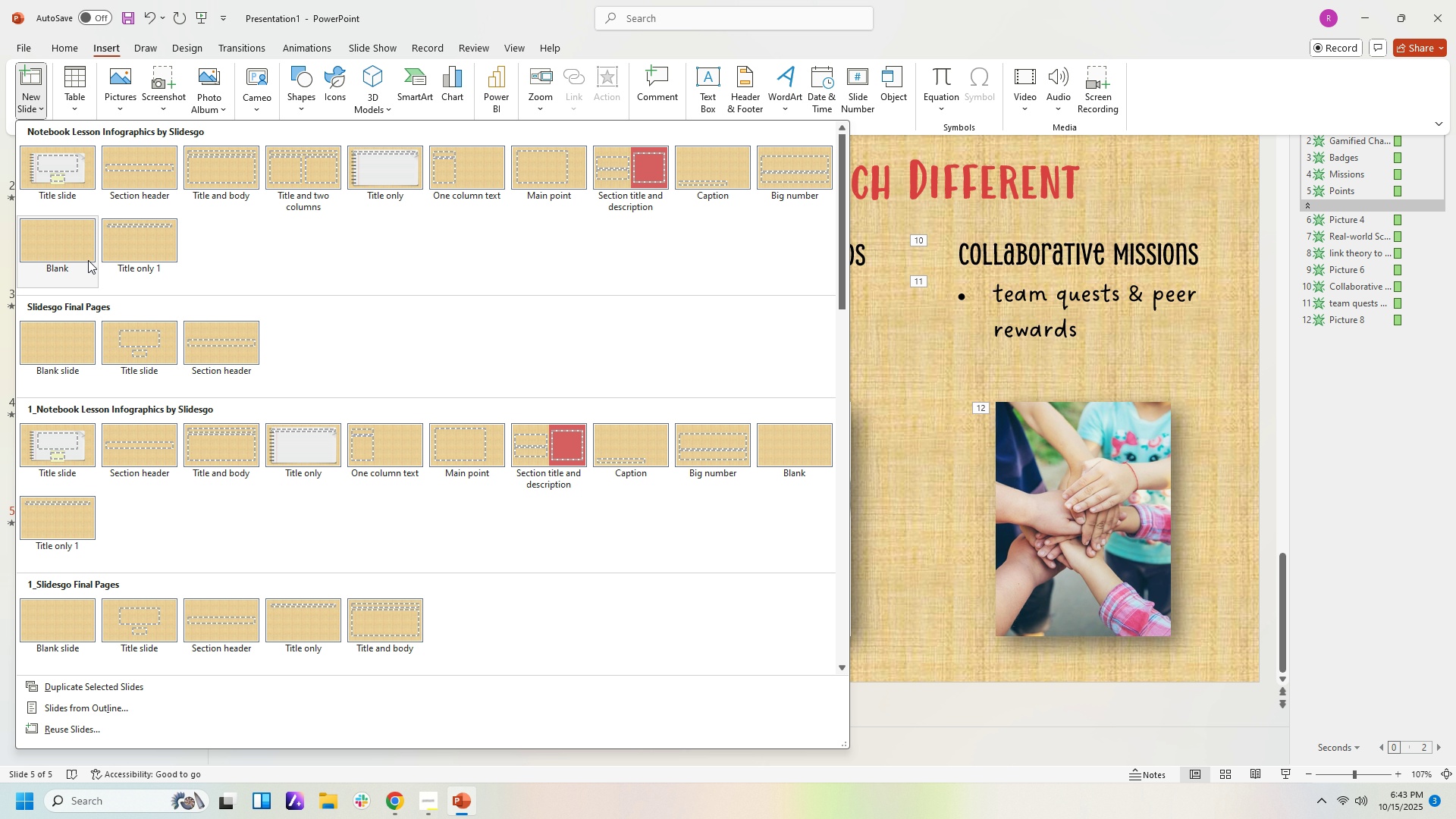 
left_click([79, 251])
 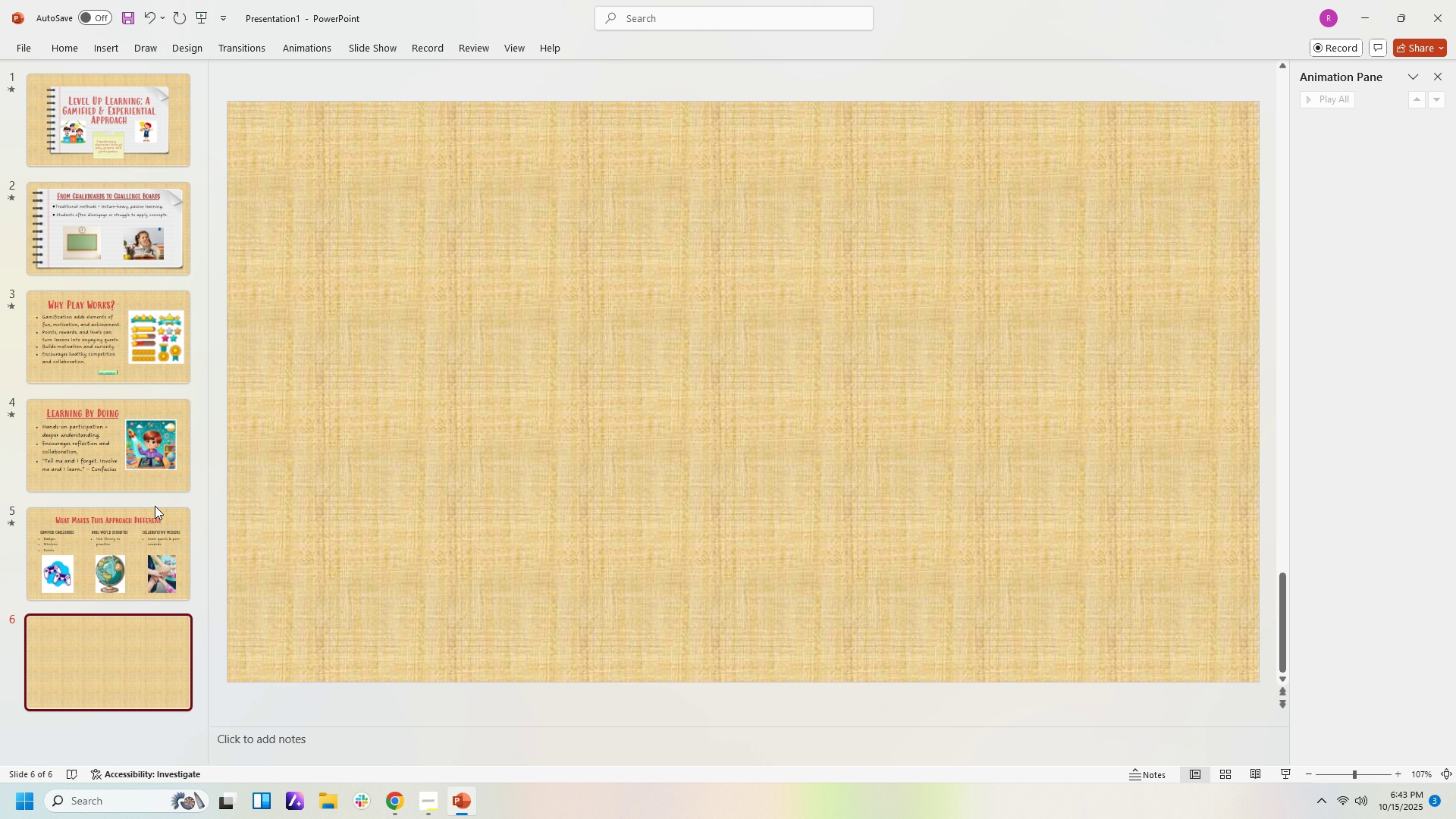 
left_click([152, 537])
 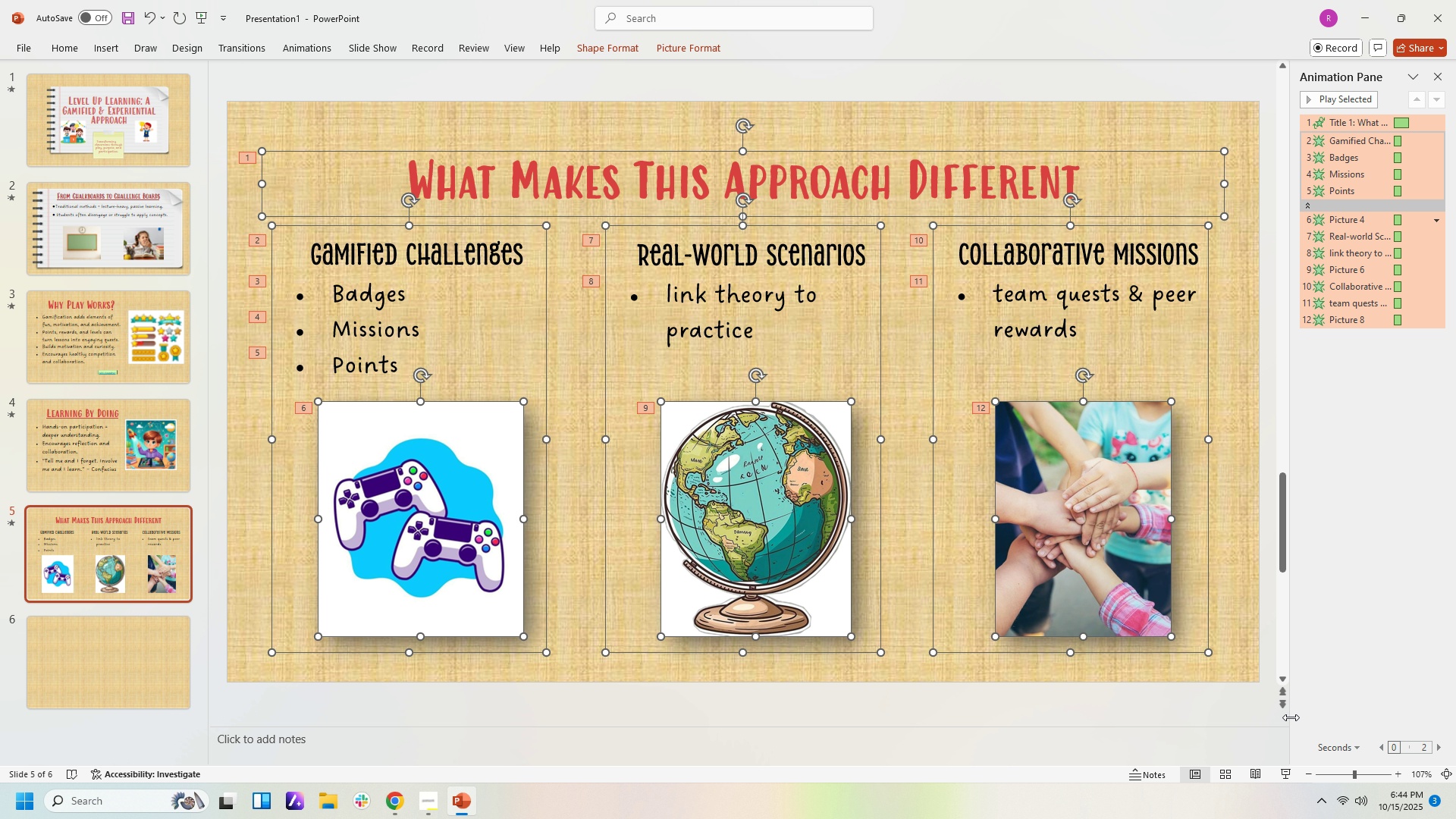 
key(Control+C)
 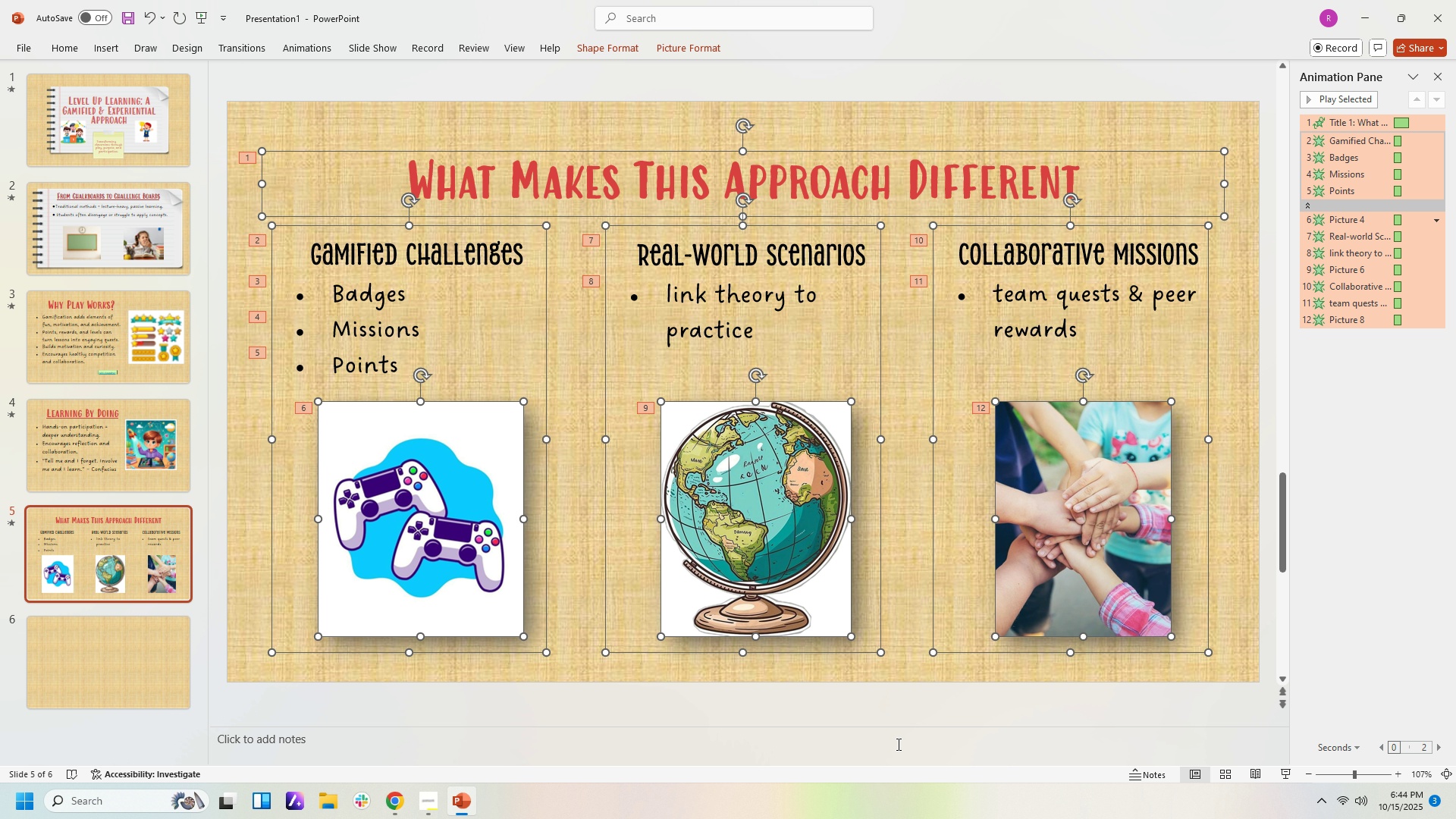 
scroll: coordinate [897, 743], scroll_direction: down, amount: 2.0
 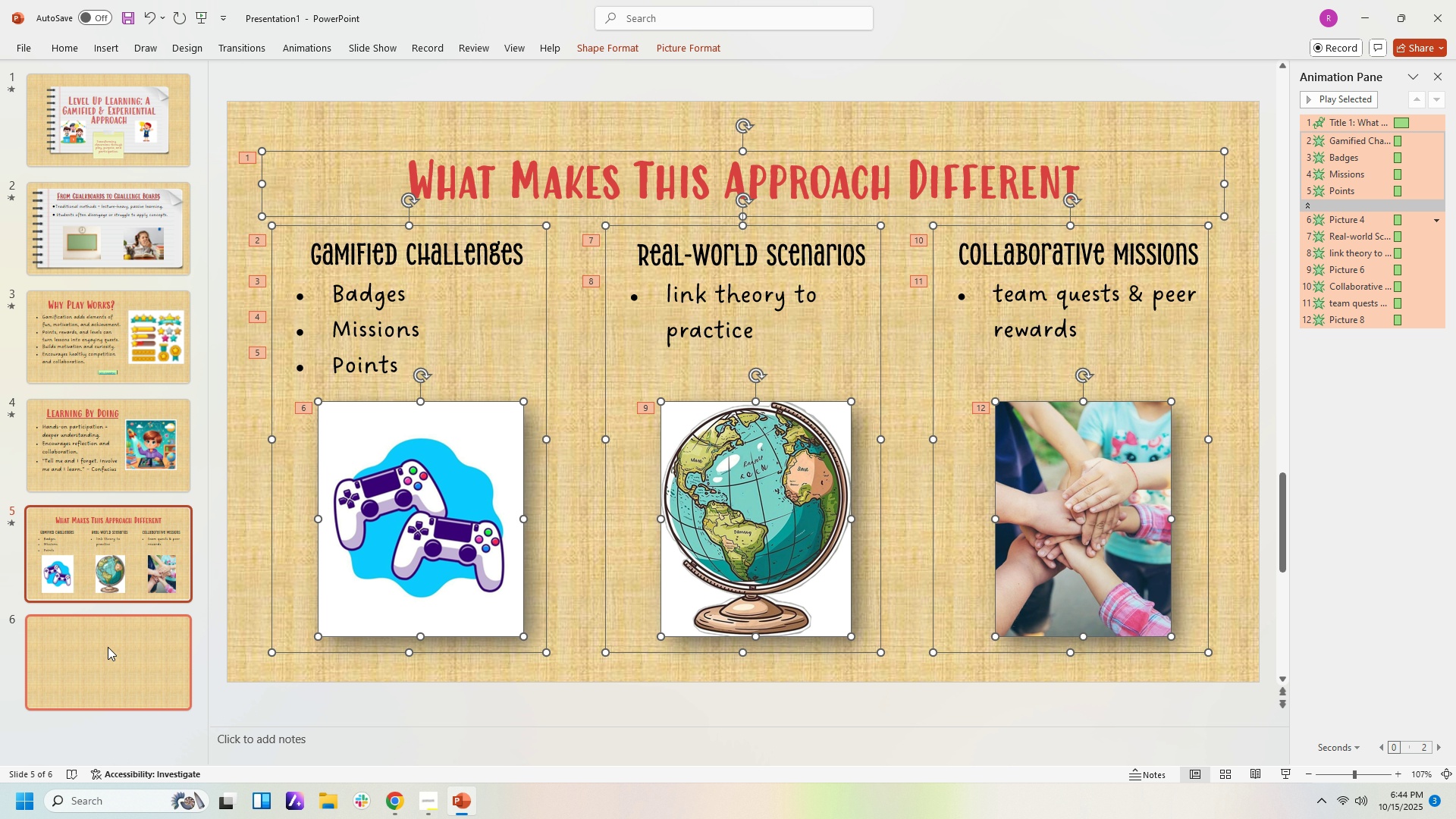 
left_click([108, 647])
 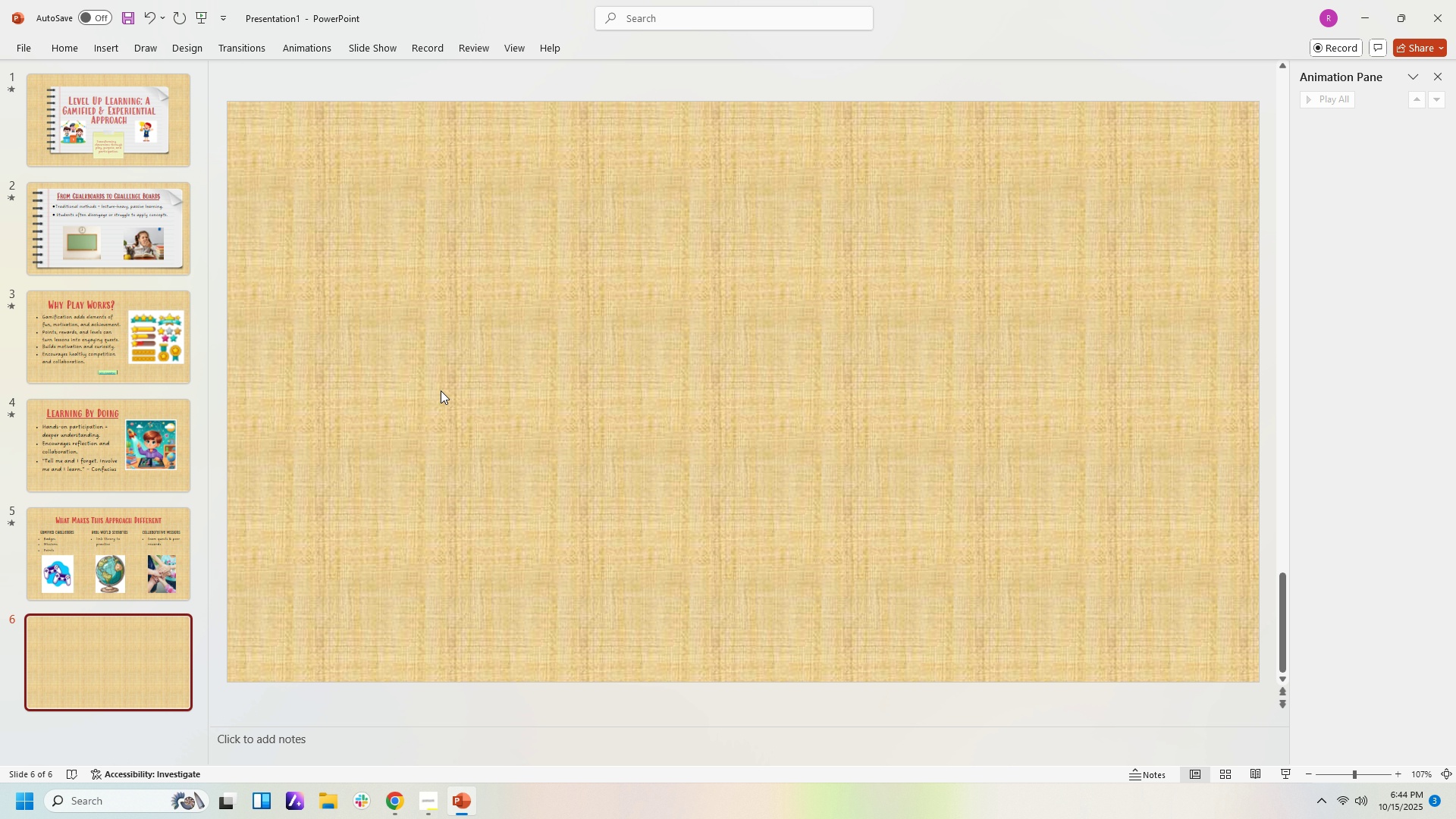 
double_click([441, 391])
 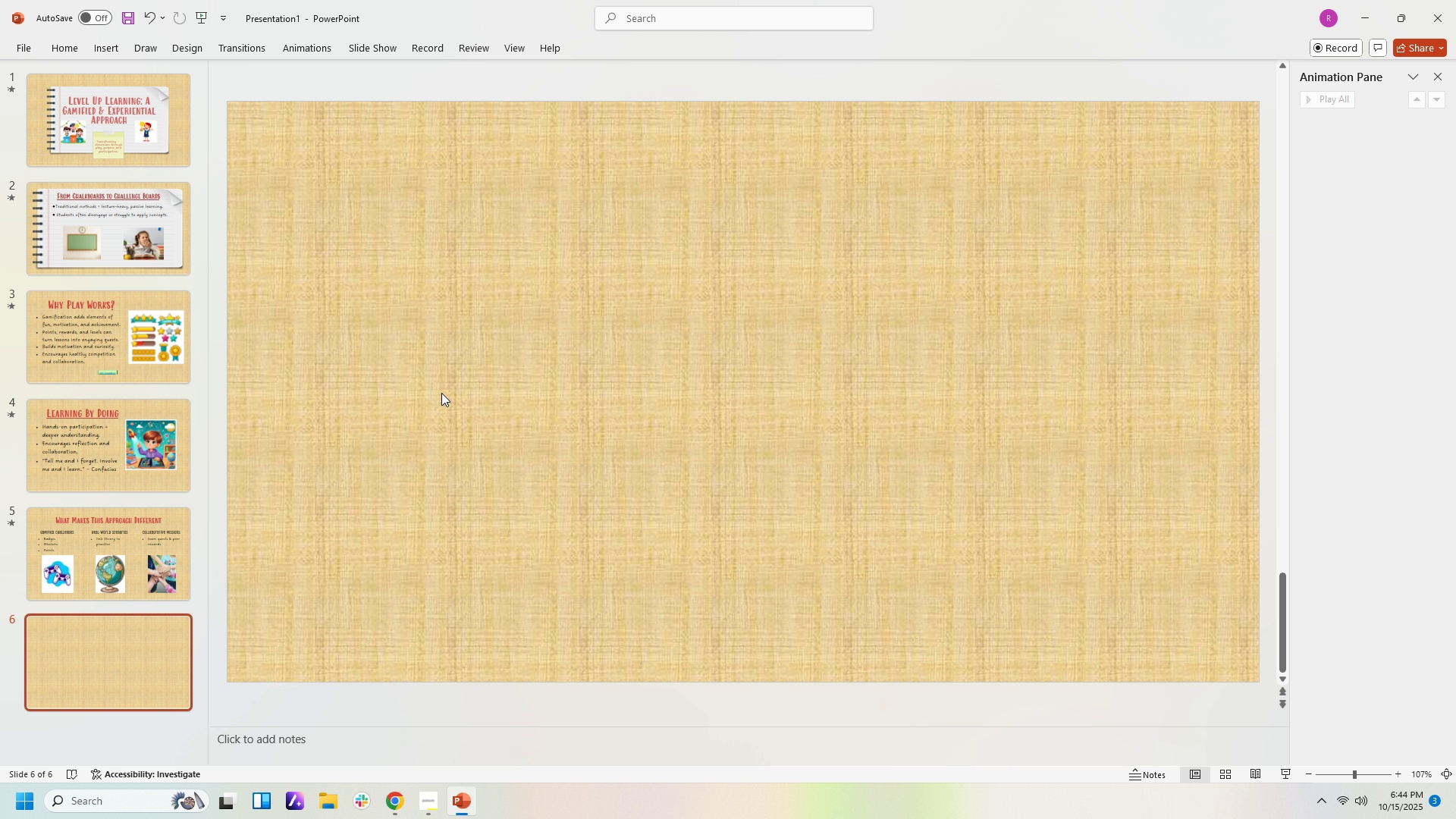 
key(Control+V)
 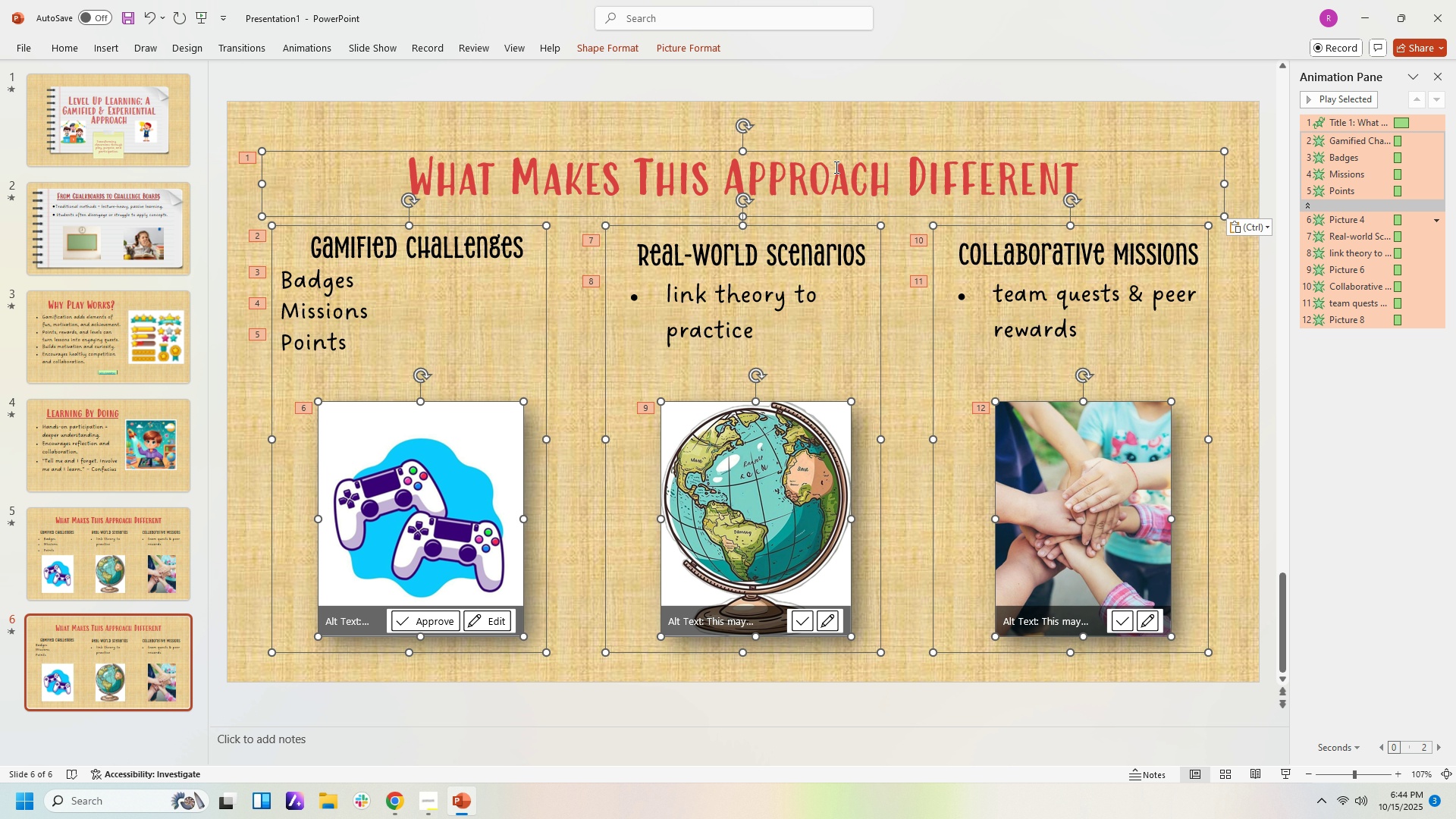 
left_click([835, 167])
 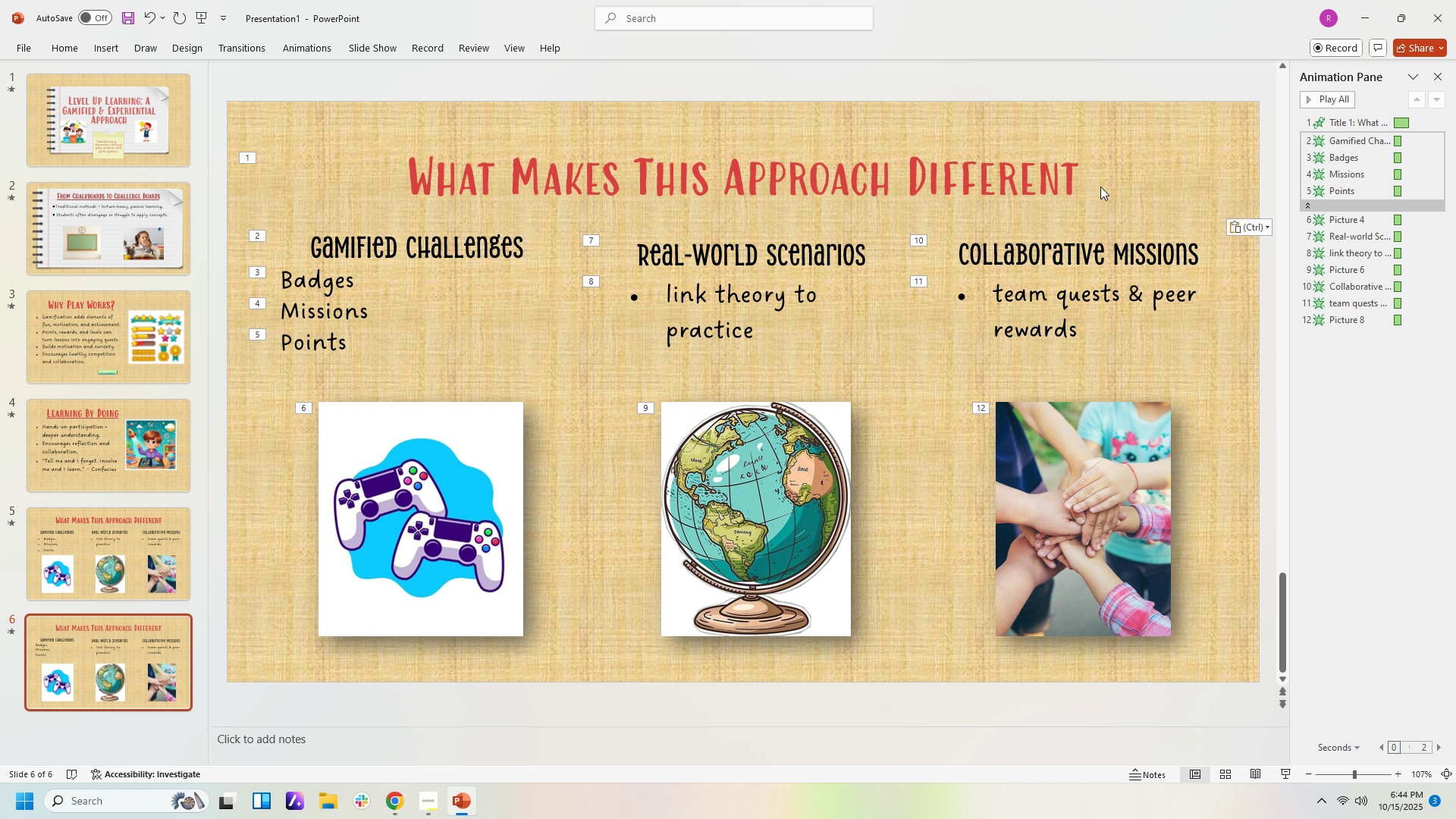 
left_click([1083, 175])
 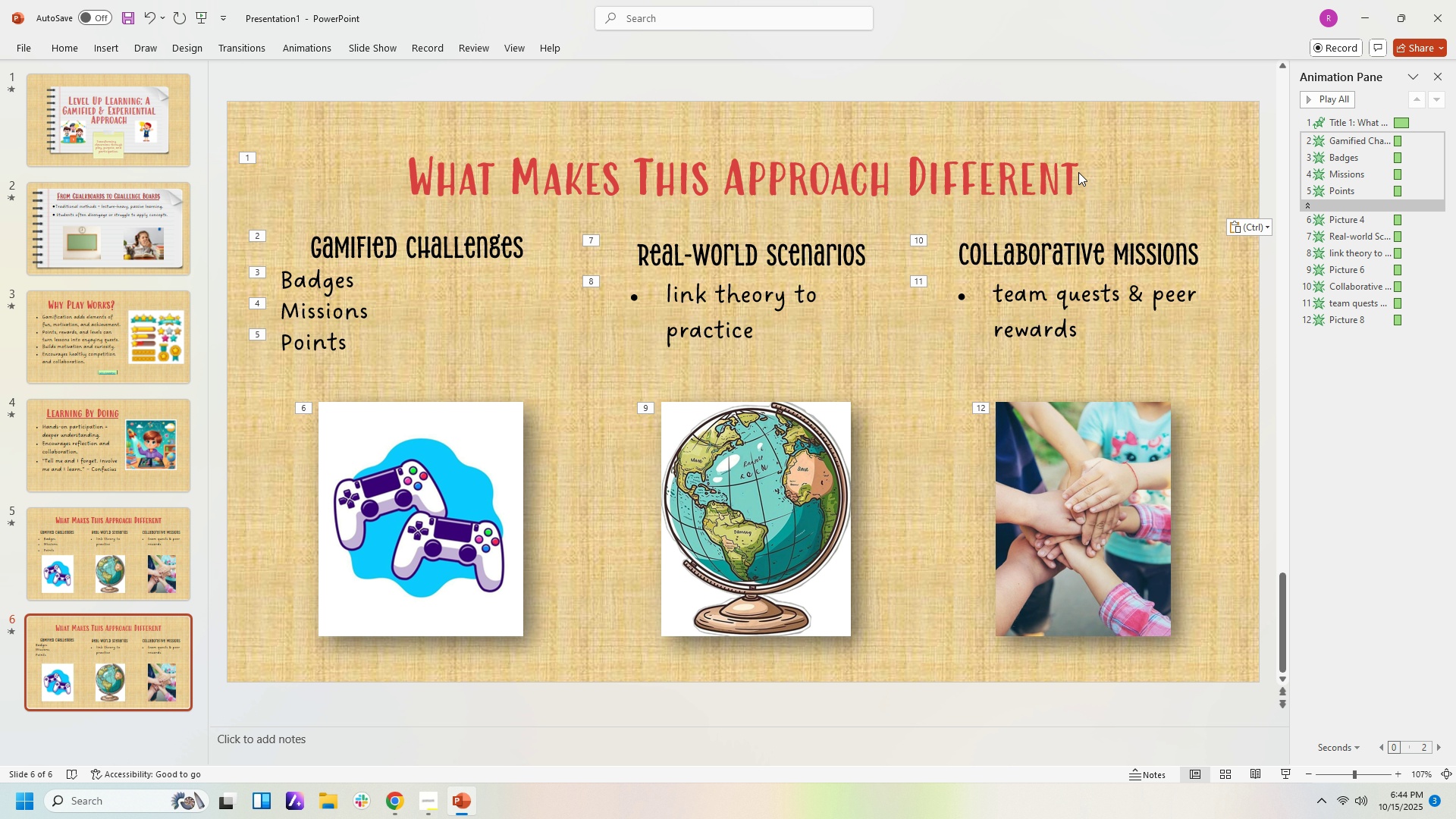 
left_click([1078, 172])
 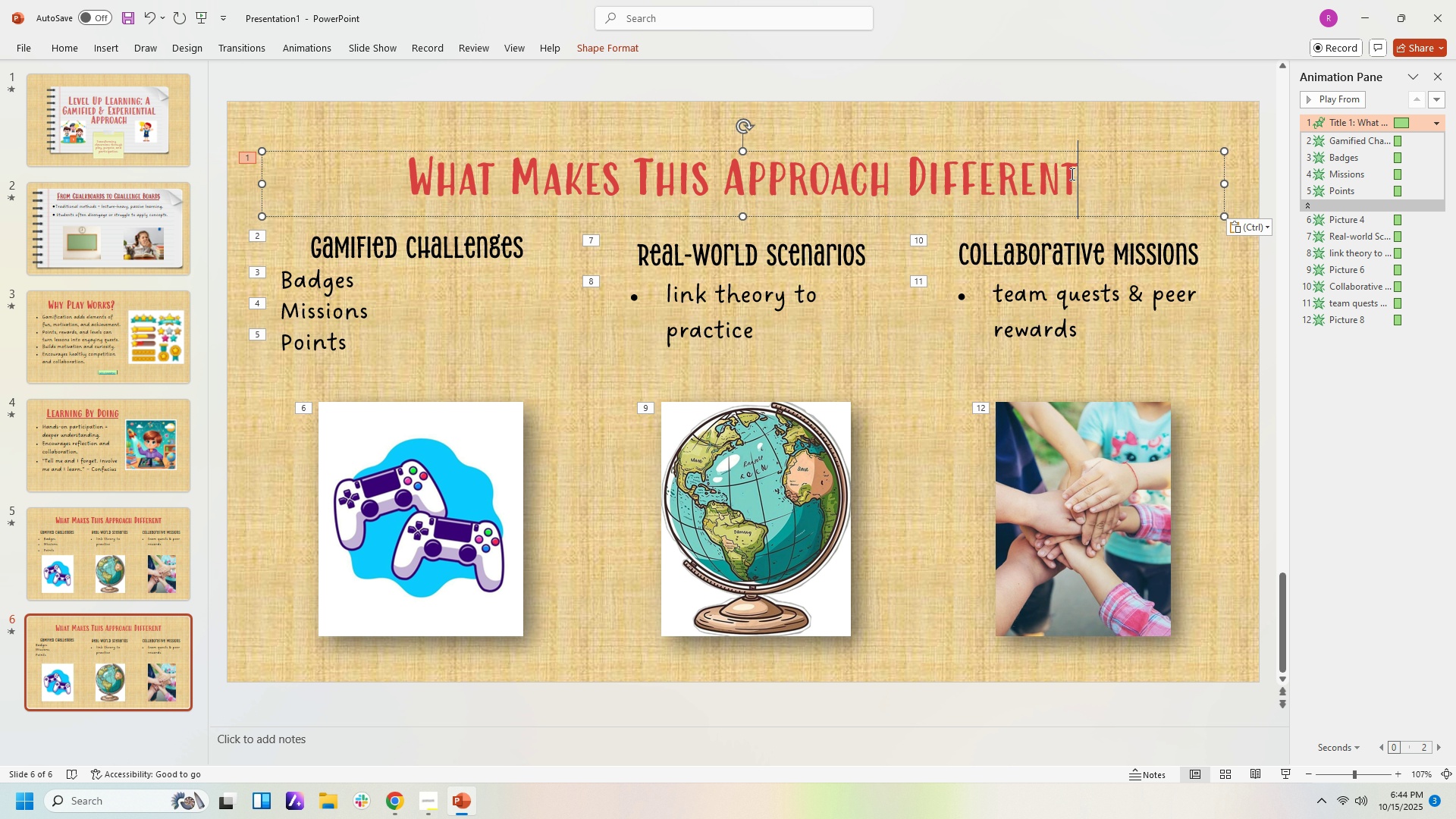 
left_click([1071, 174])
 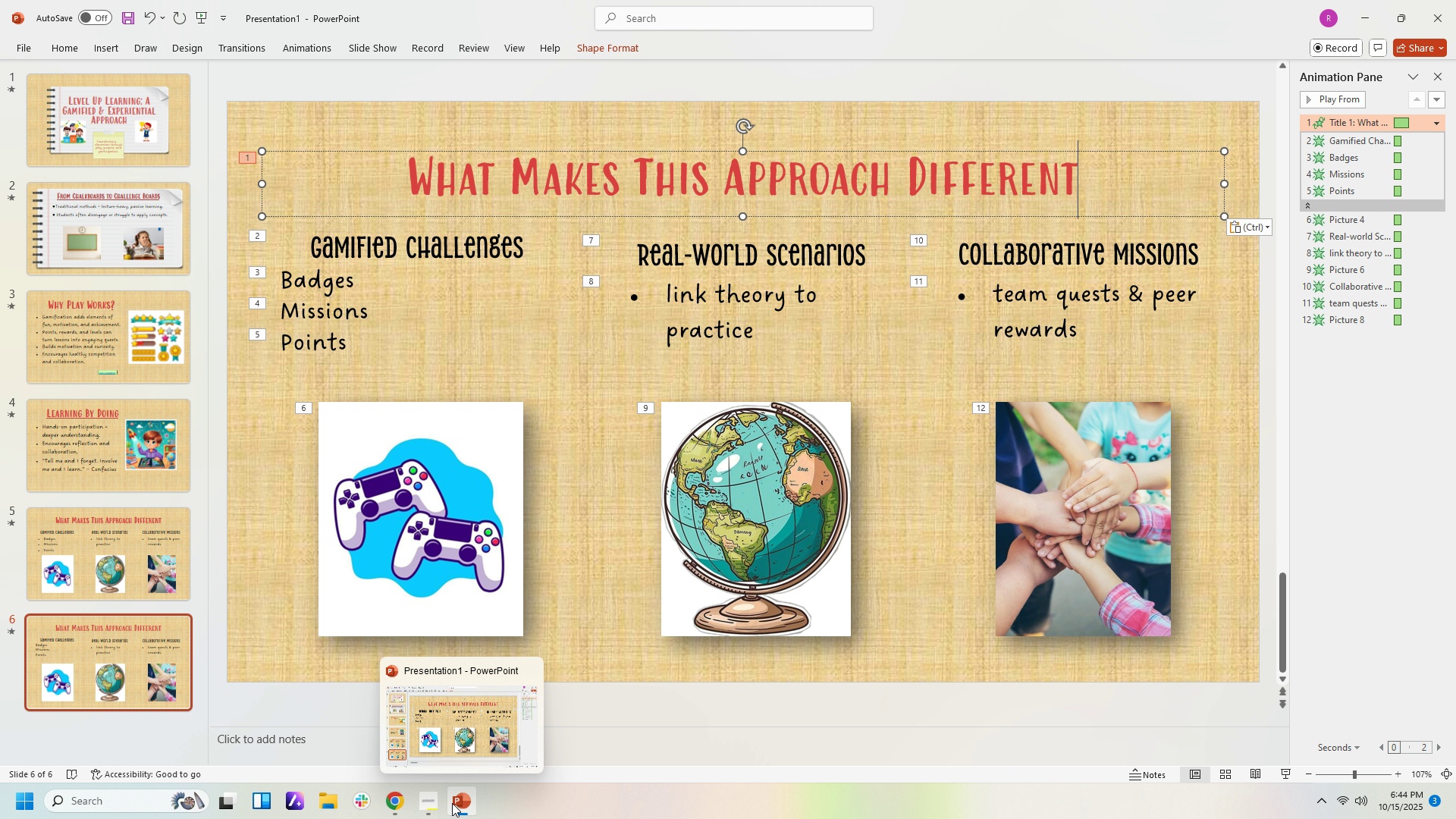 
left_click([396, 805])
 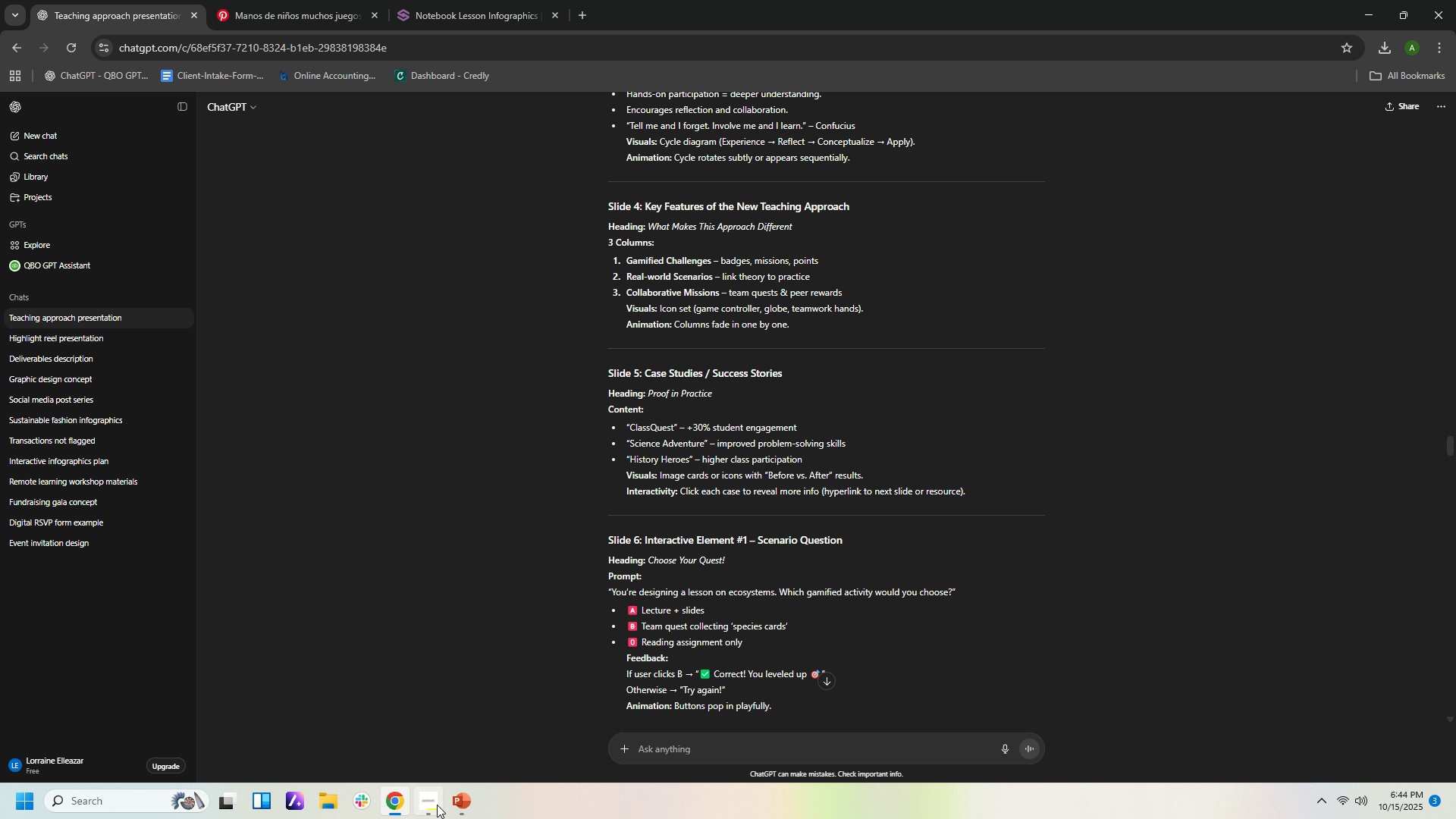 
left_click([472, 800])
 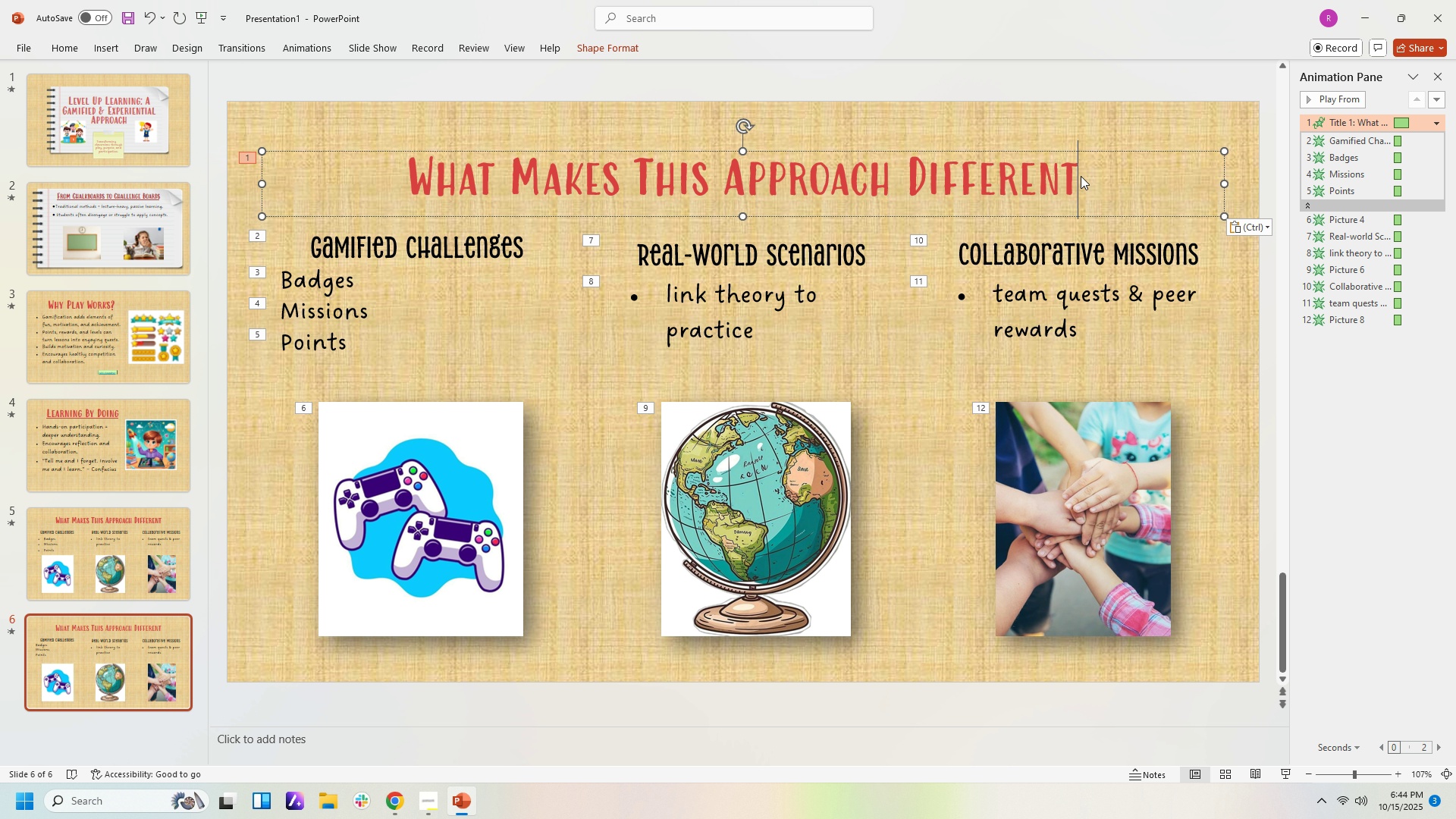 
left_click([1080, 176])
 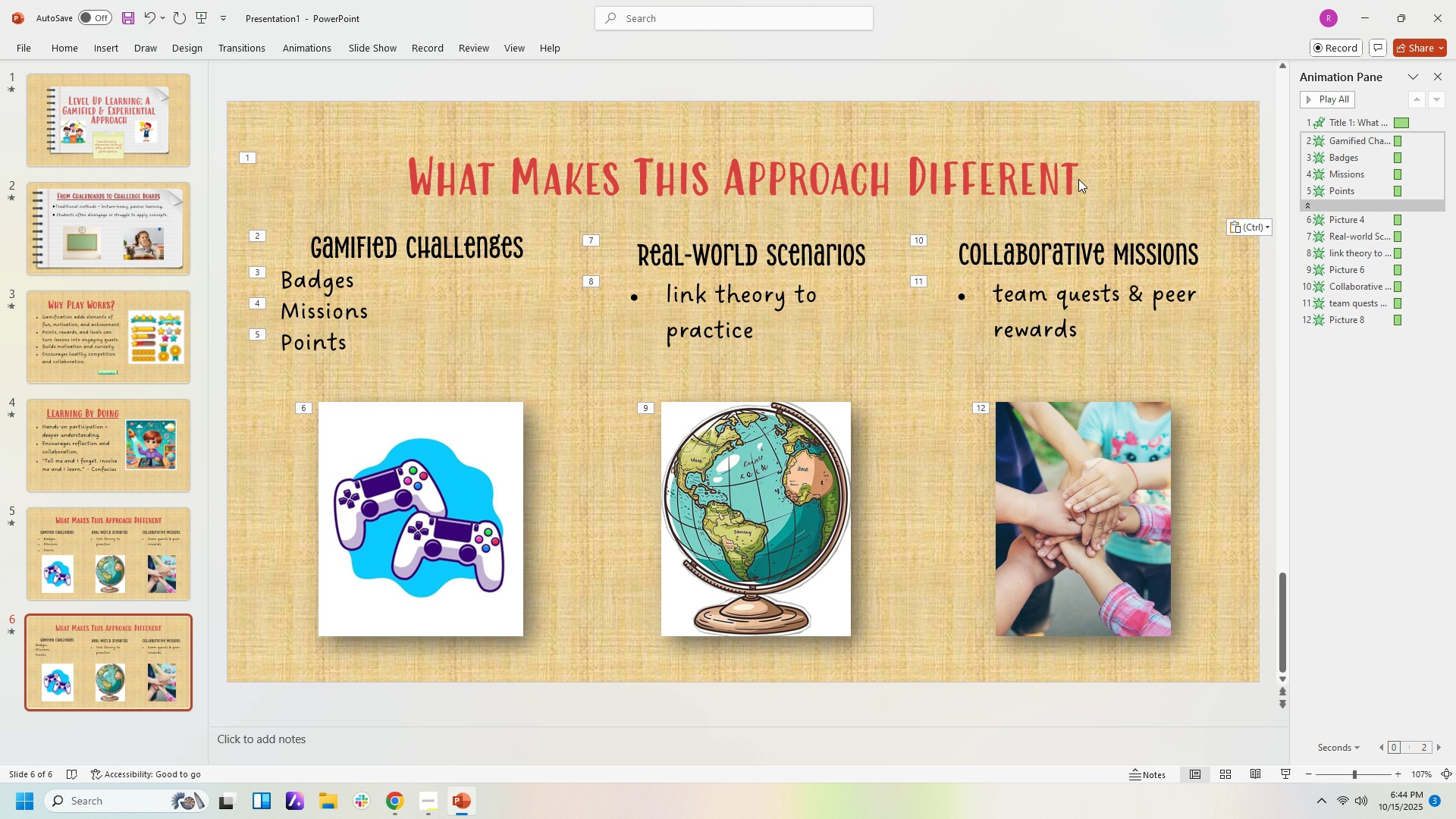 
left_click([1078, 179])
 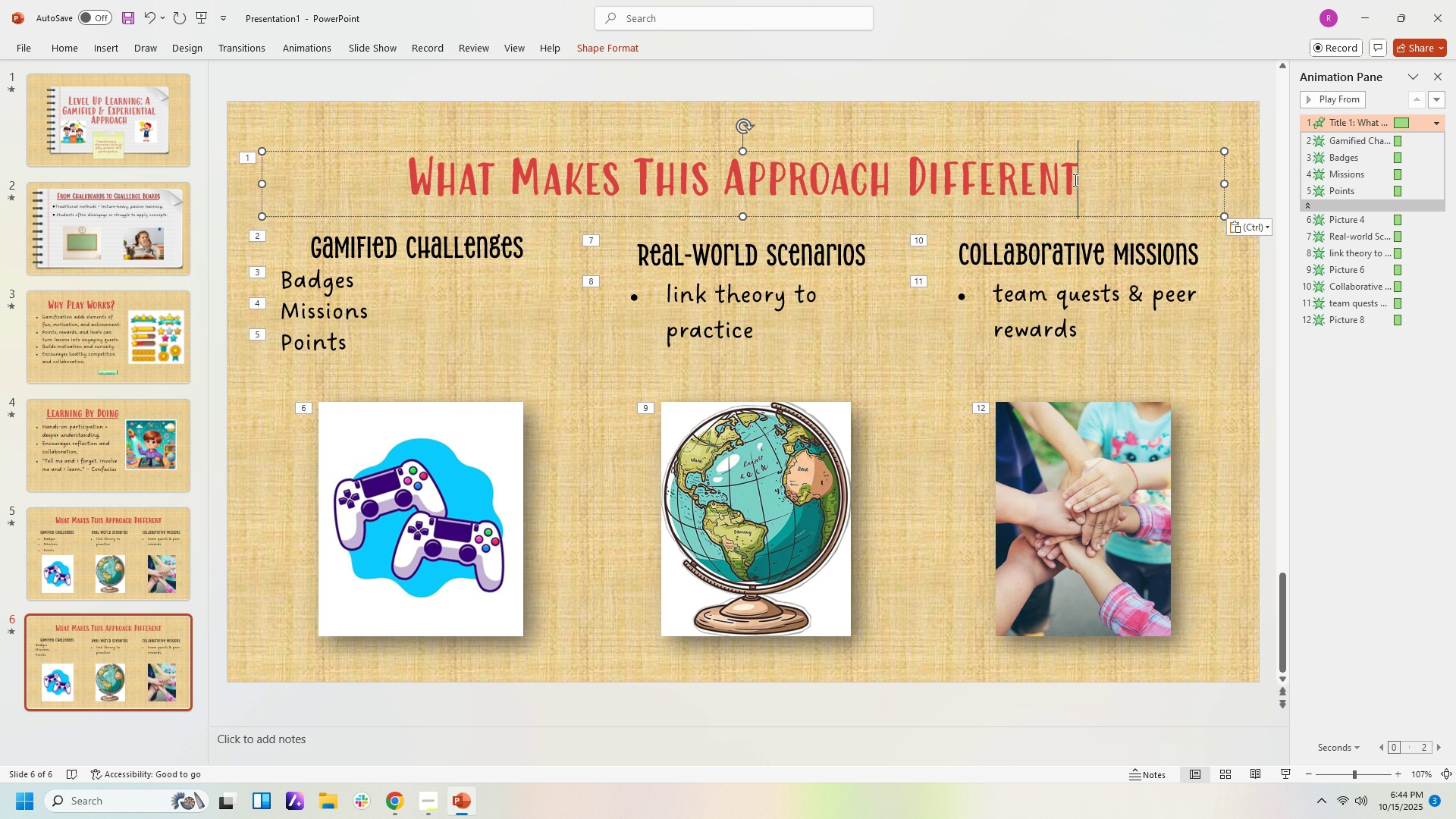 
left_click([1074, 180])
 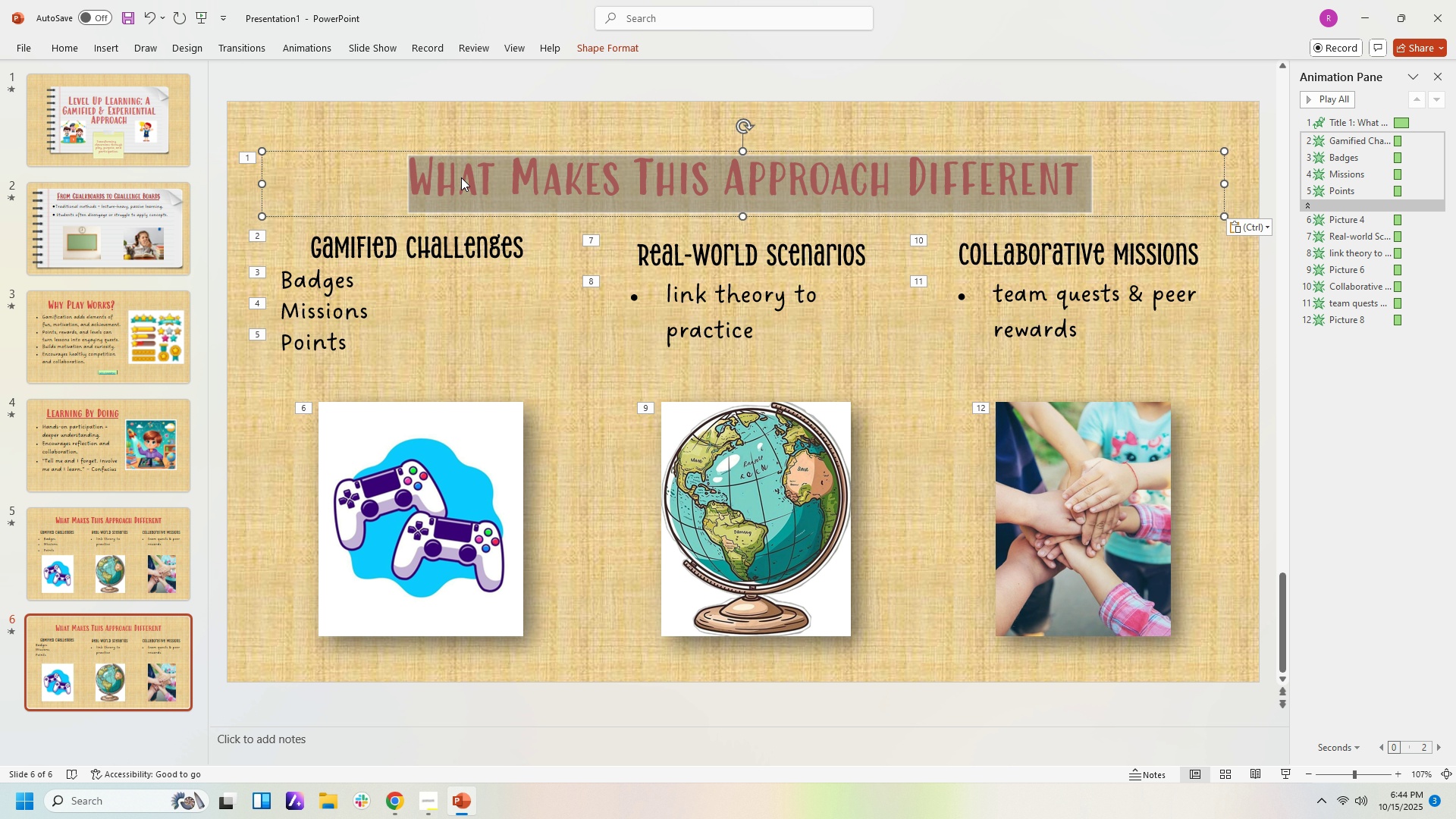 
type(Prr)
key(Backspace)
type(oof omn)
key(Backspace)
key(Backspace)
key(Backspace)
type(in Practice)
 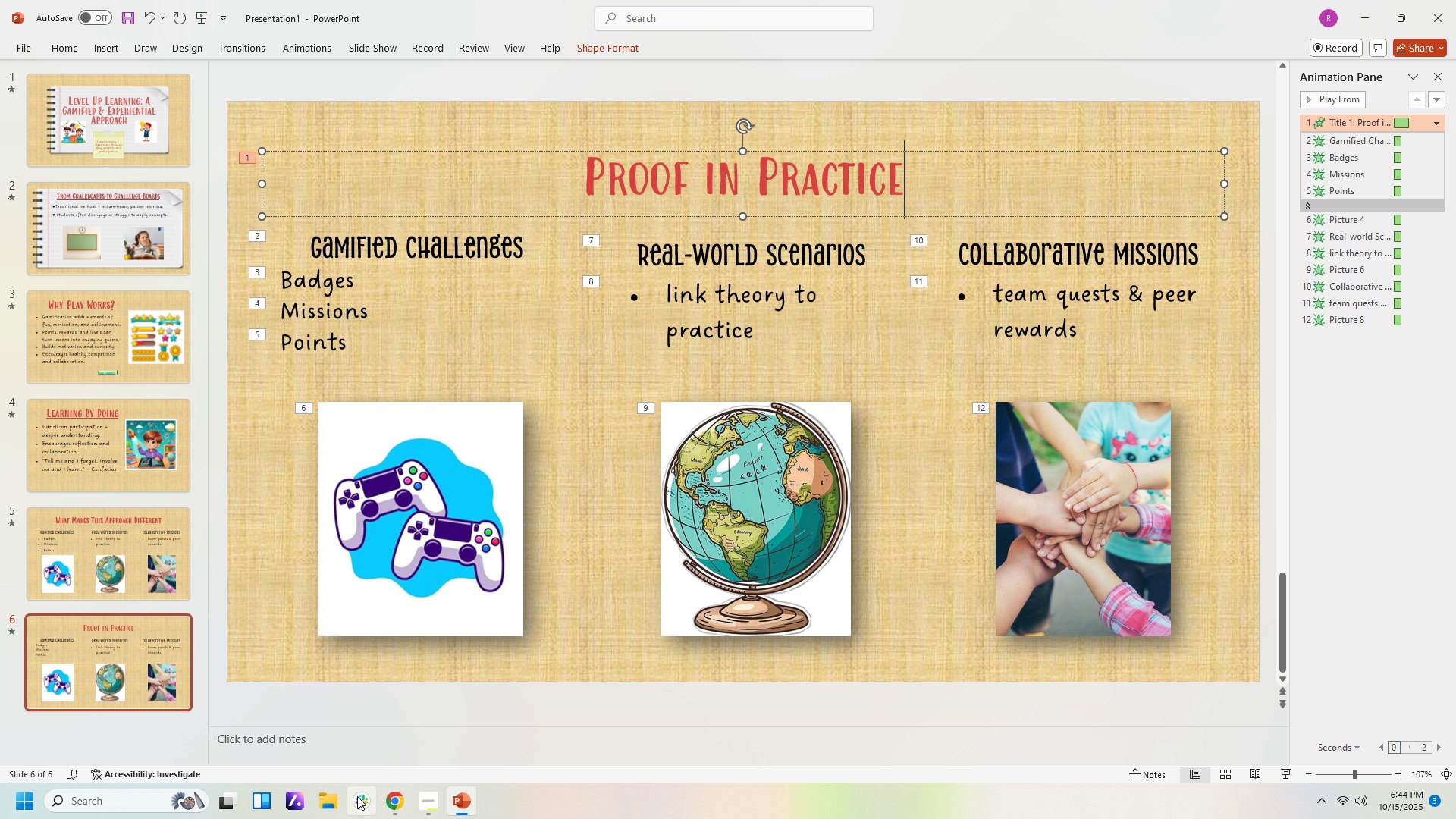 
left_click([390, 801])
 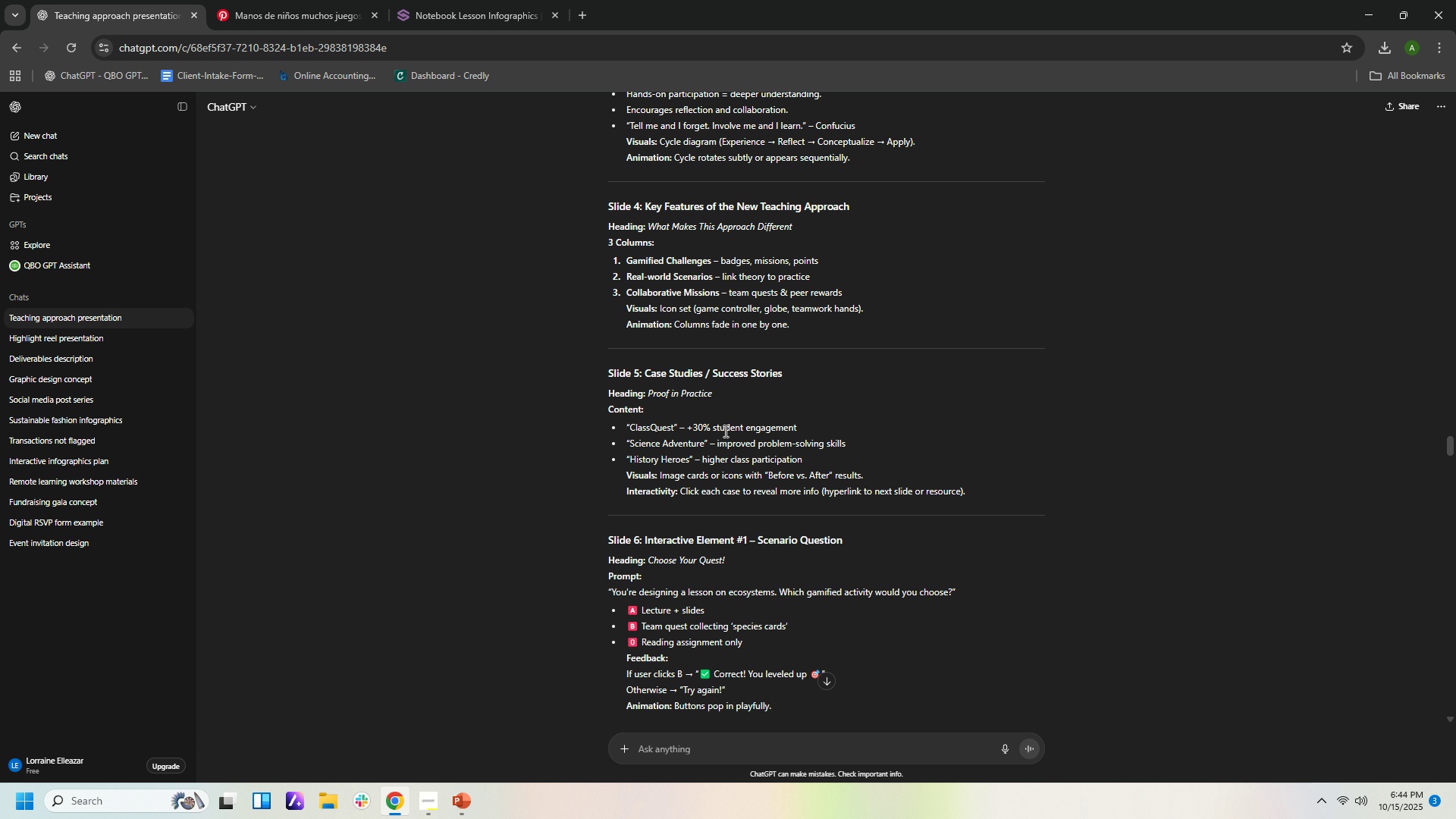 
left_click([905, 428])
 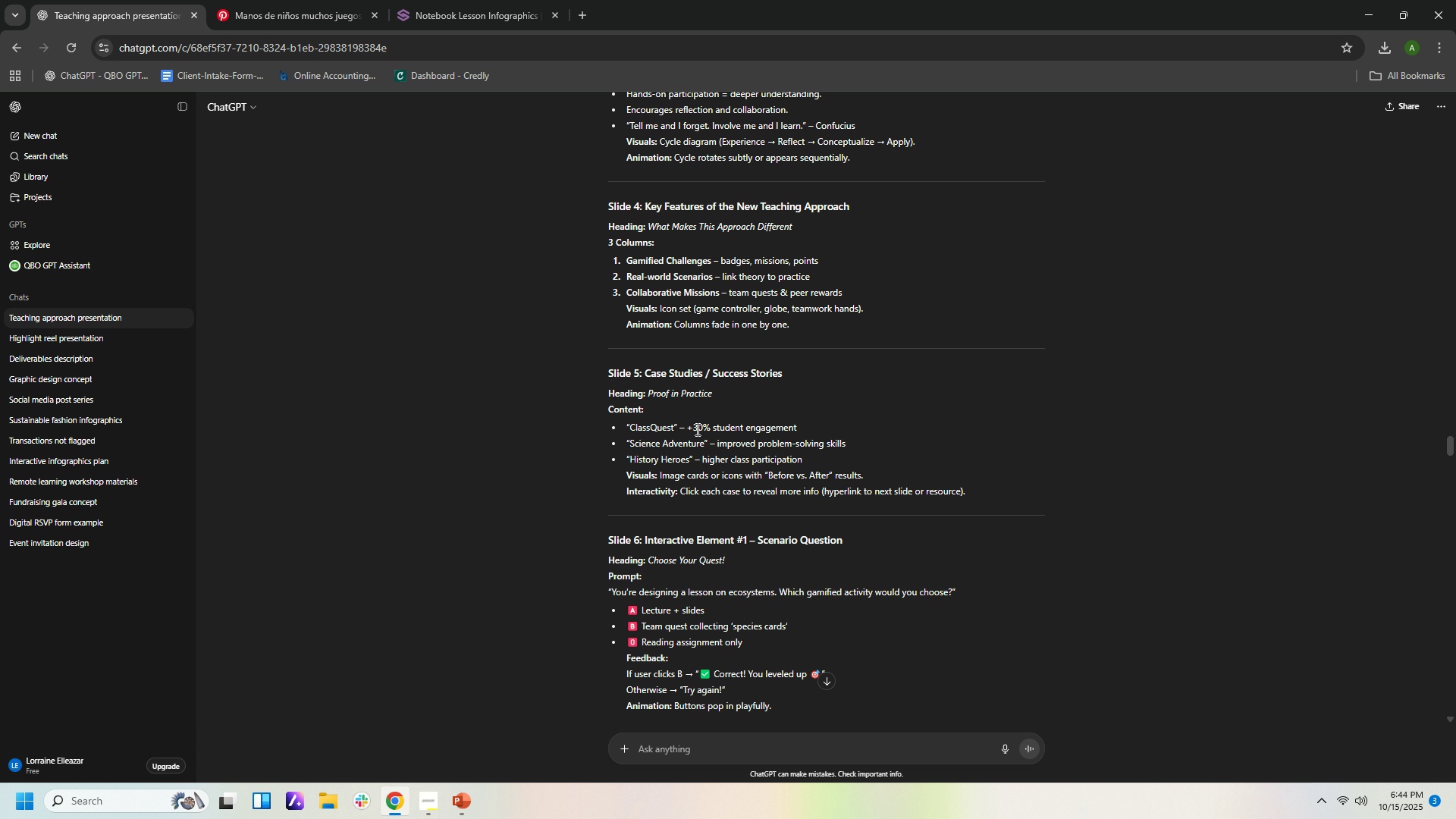 
mouse_move([674, 426])
 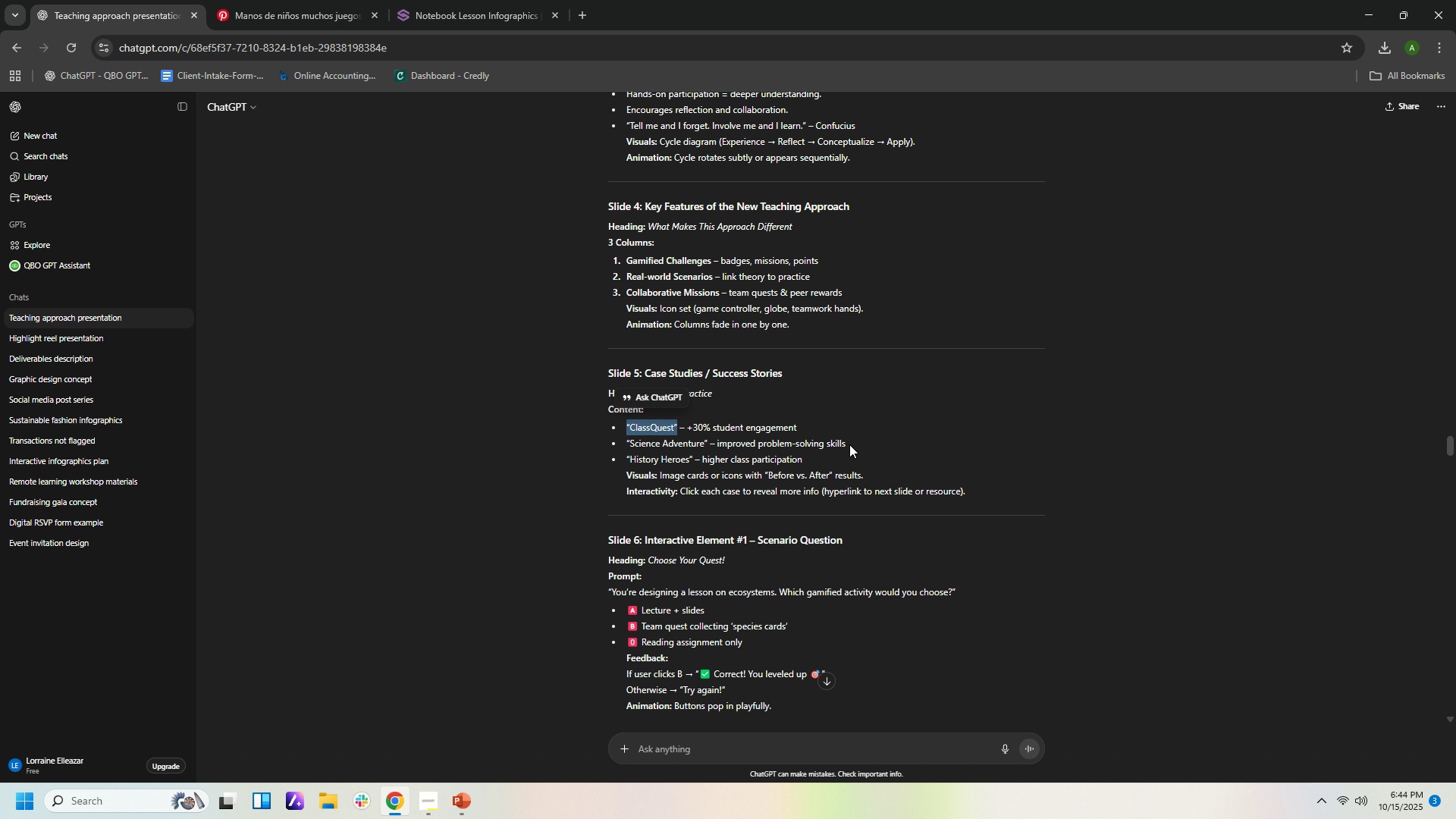 
key(Control+C)
 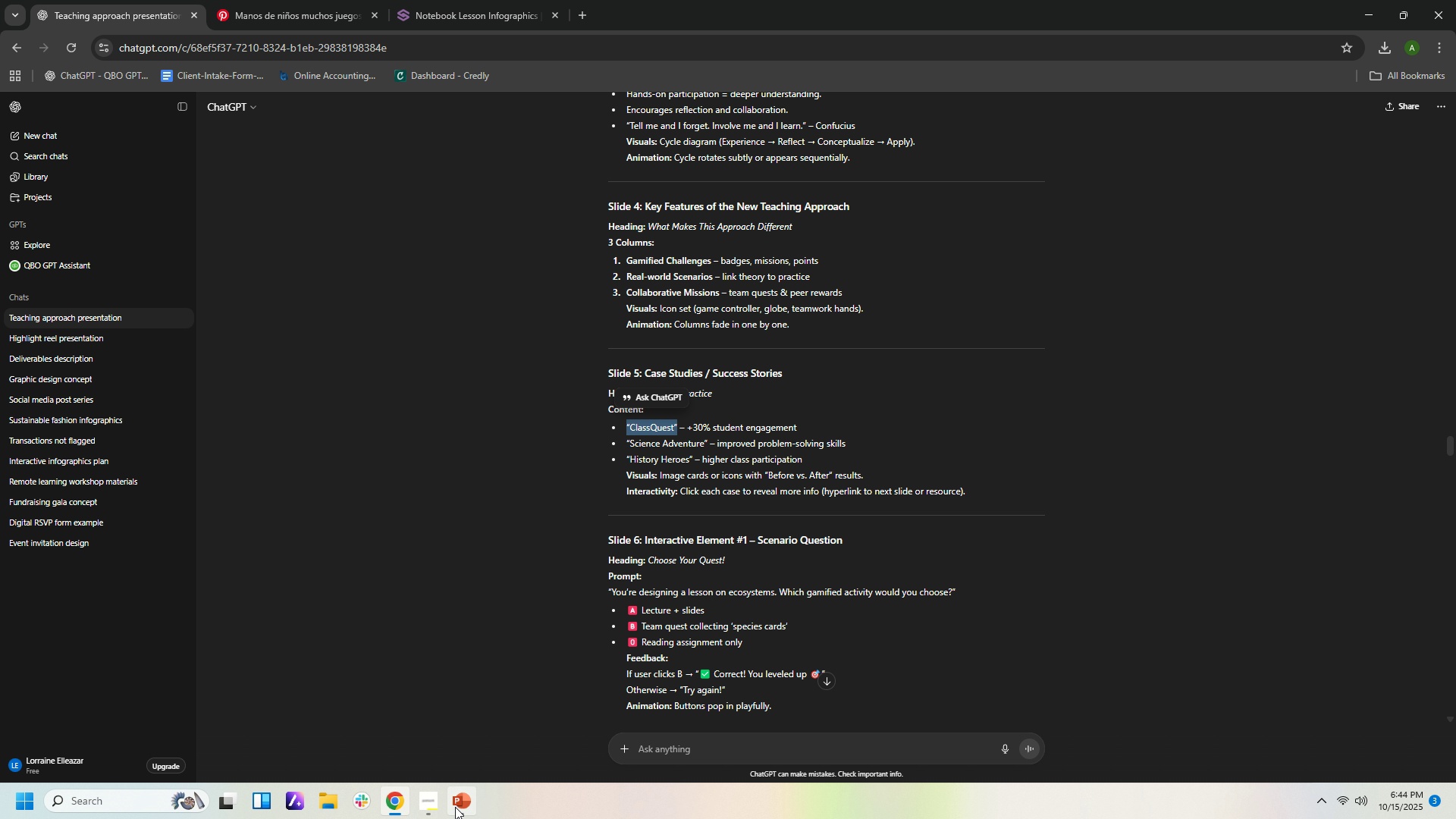 
left_click([453, 804])
 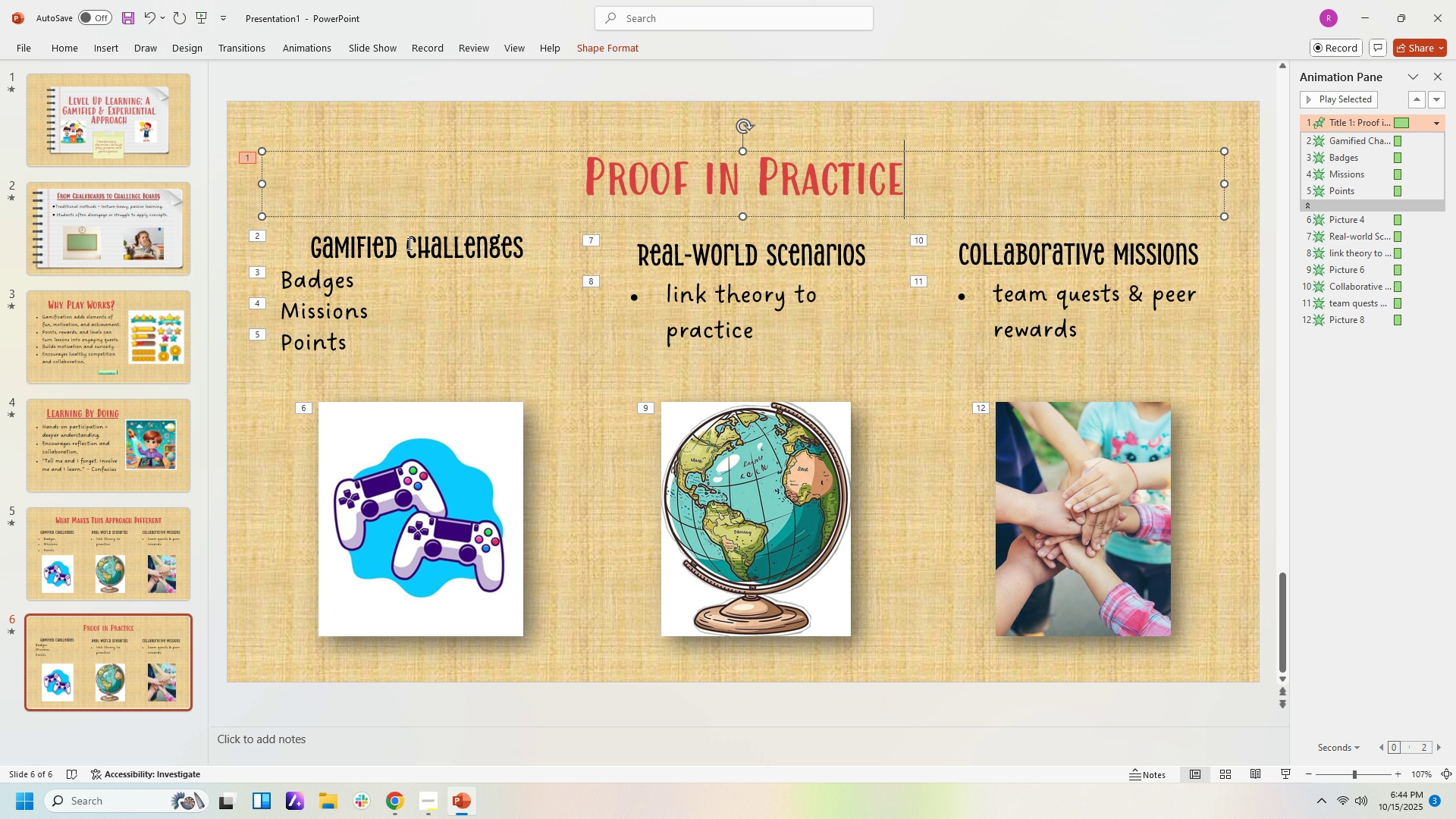 
left_click([408, 243])
 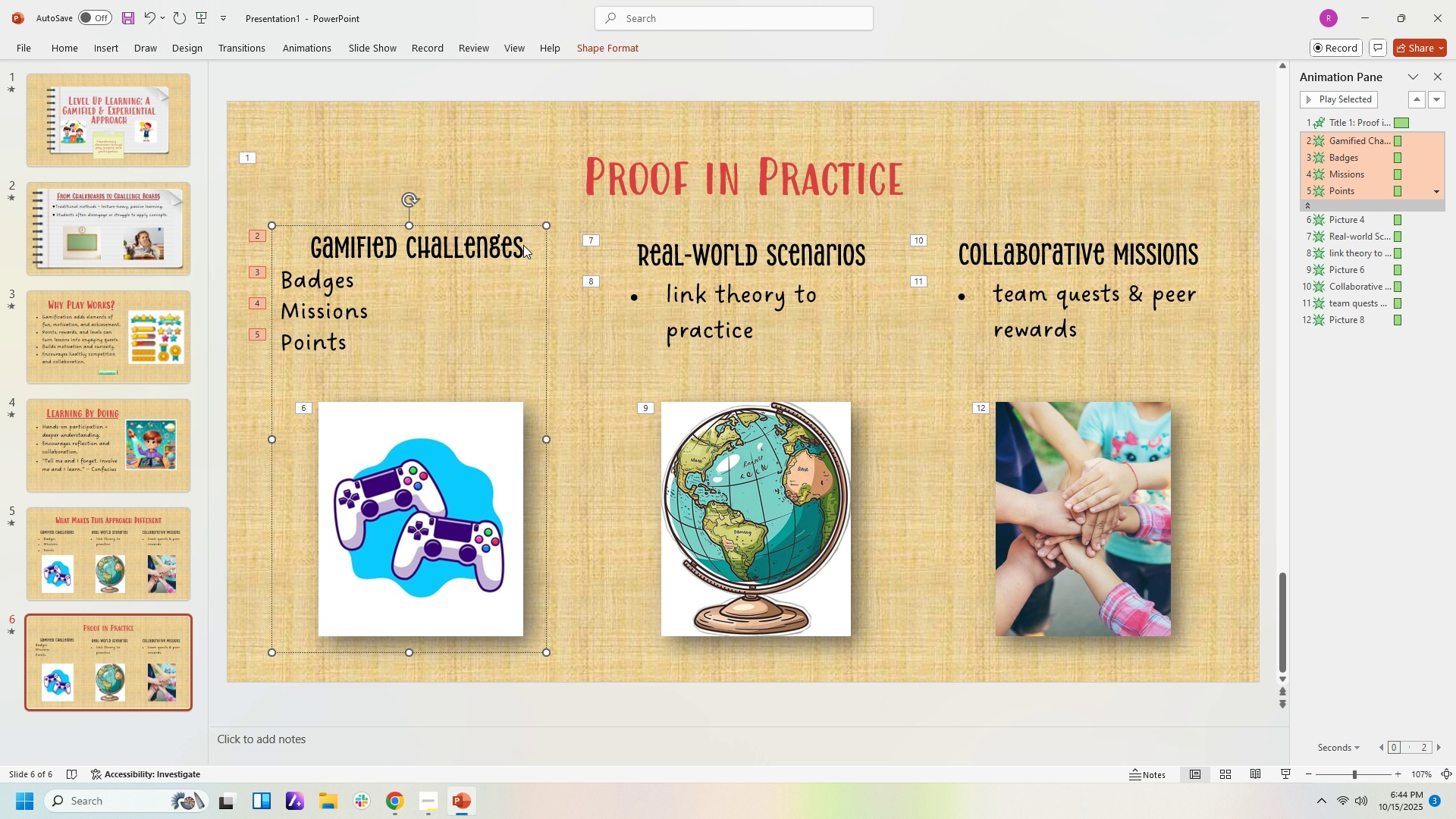 
left_click([523, 245])
 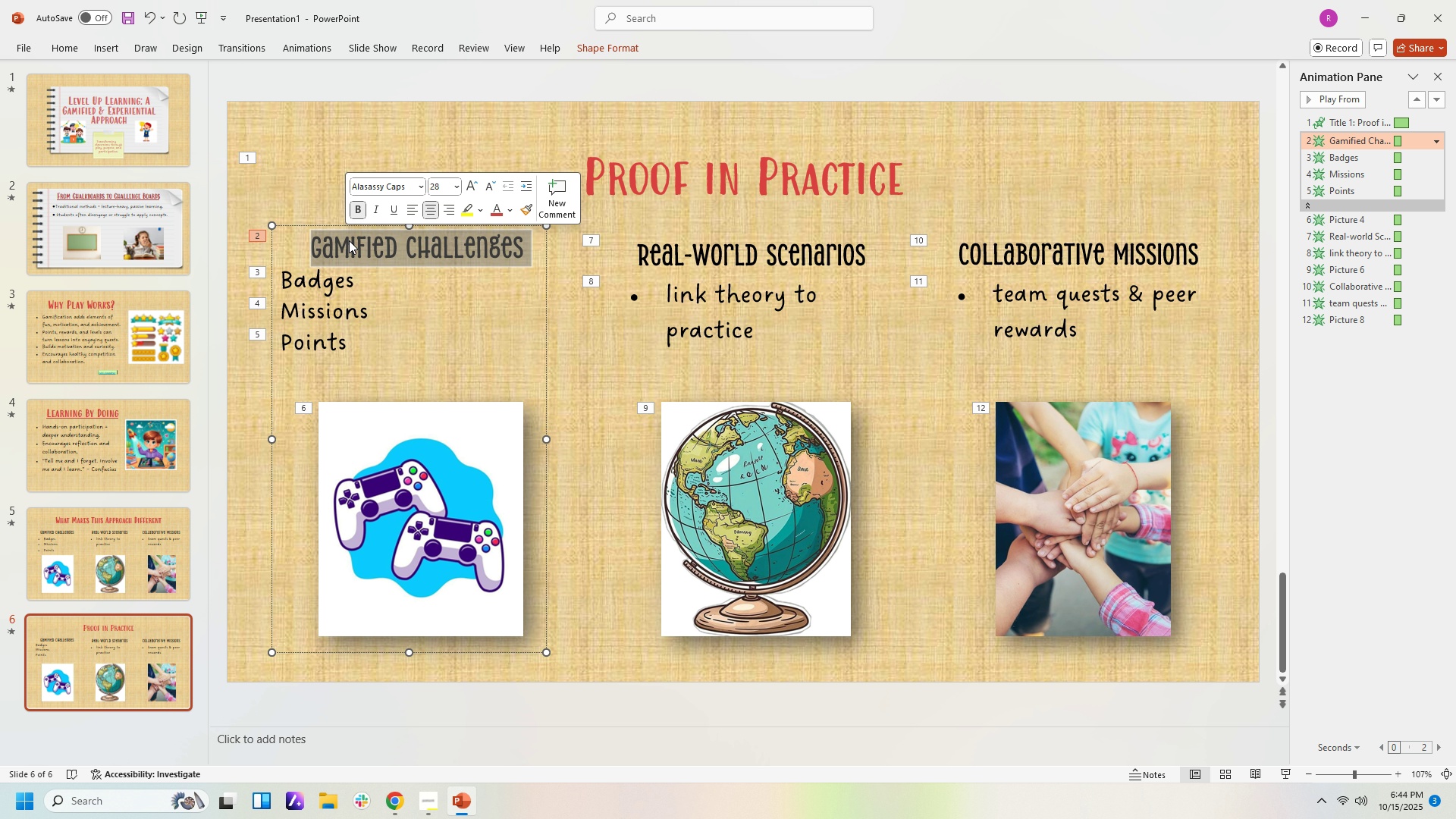 
key(Control+V)
 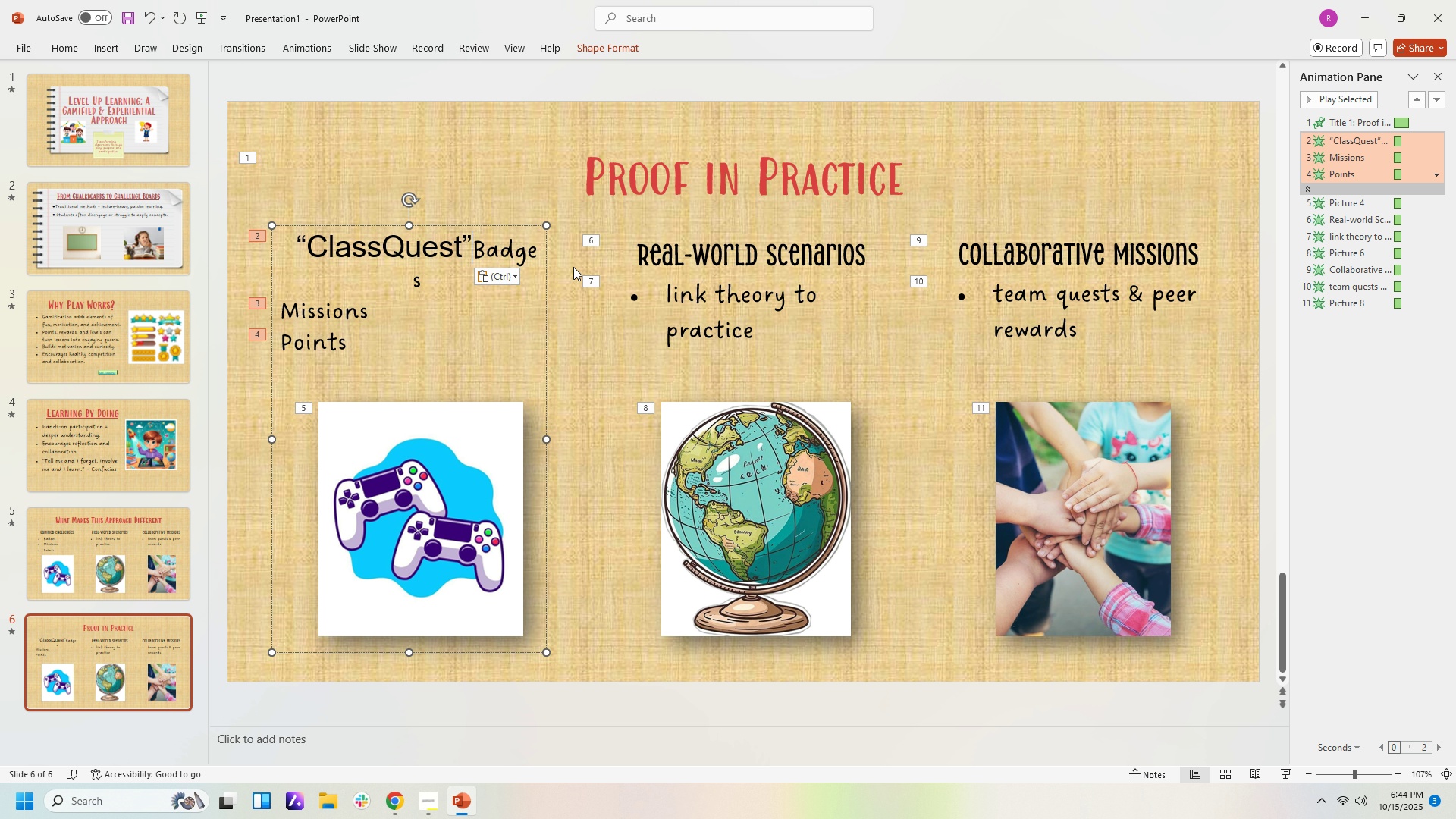 
key(Enter)
 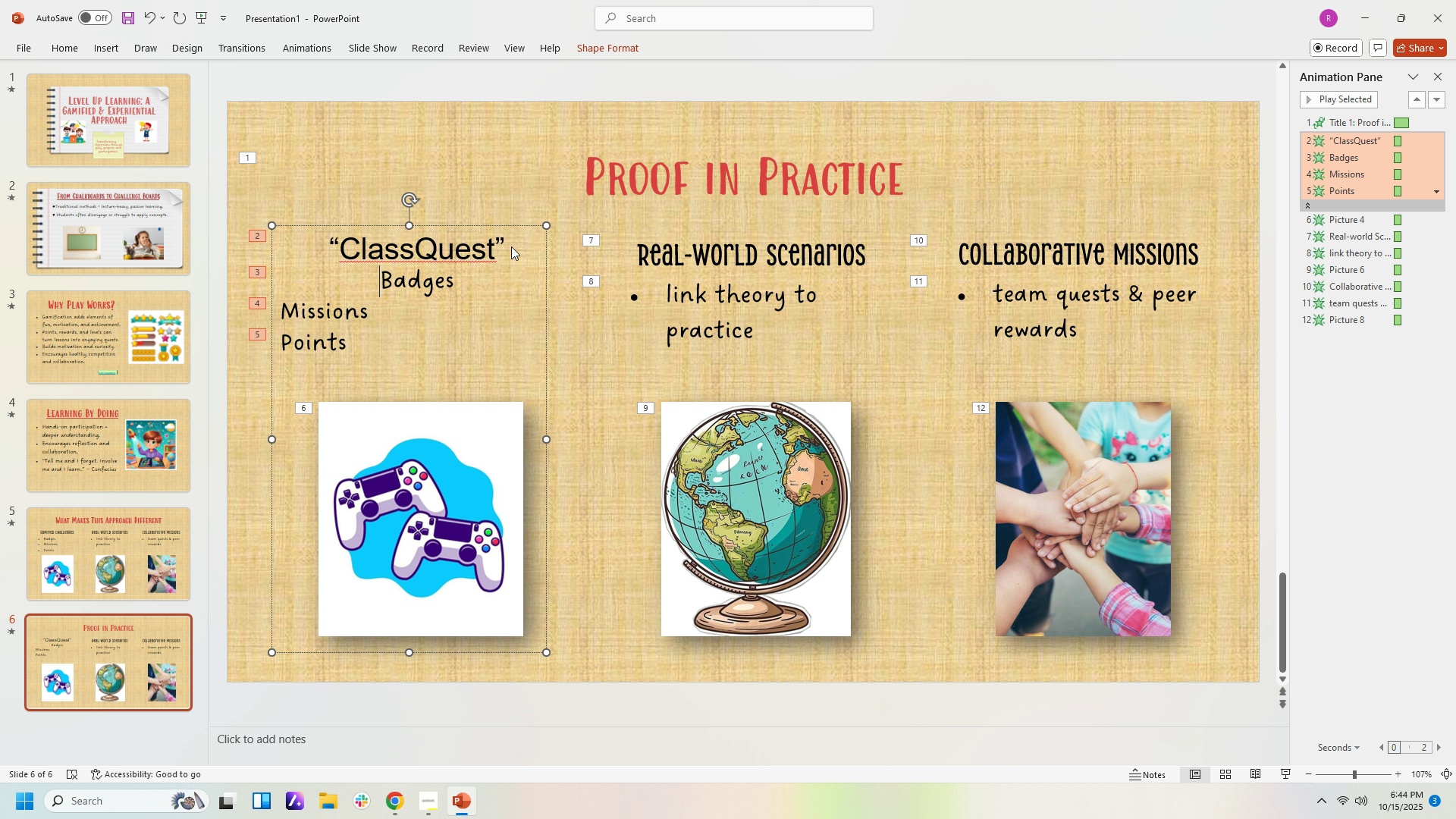 
left_click([501, 246])
 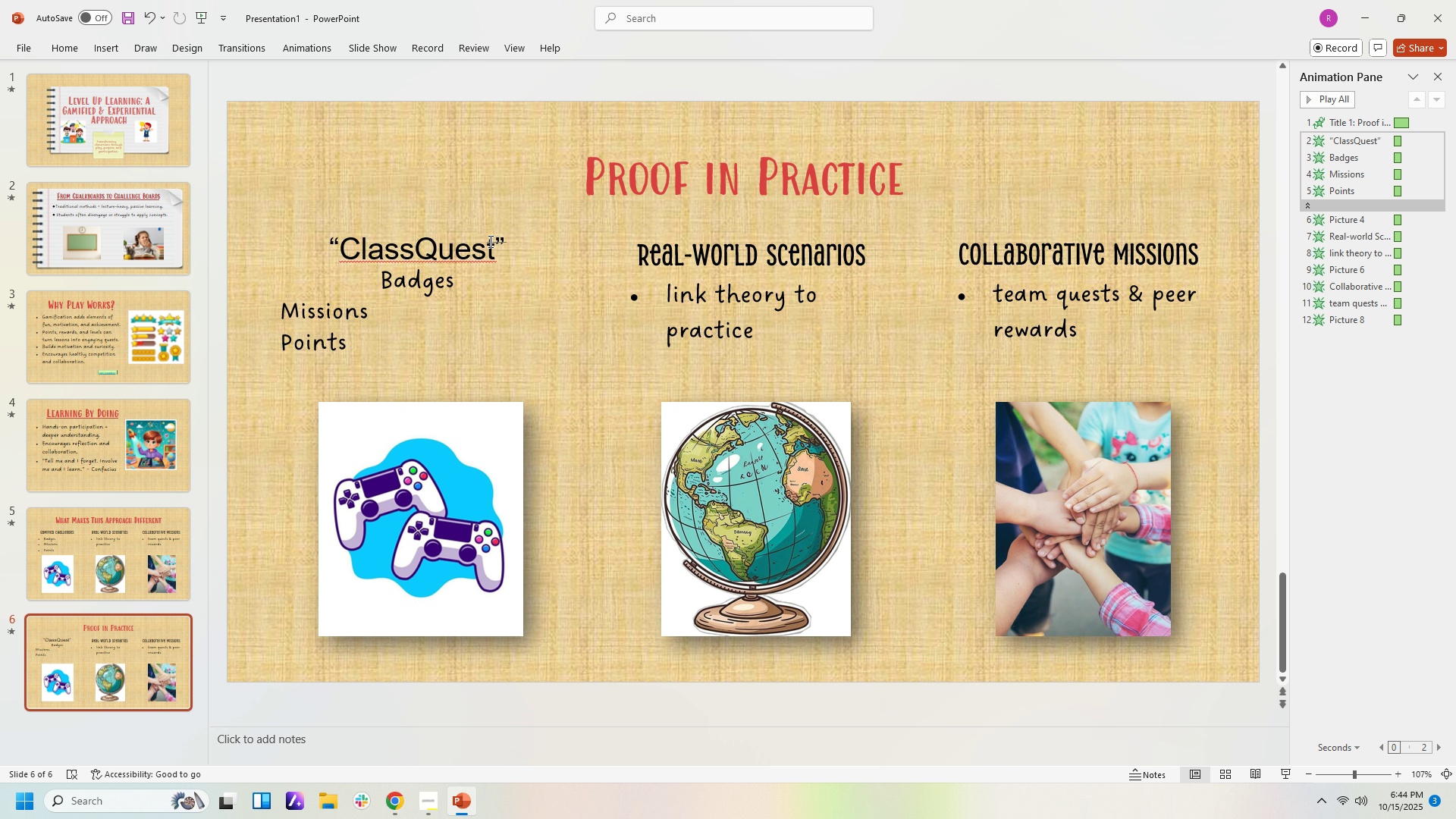 
left_click([491, 242])
 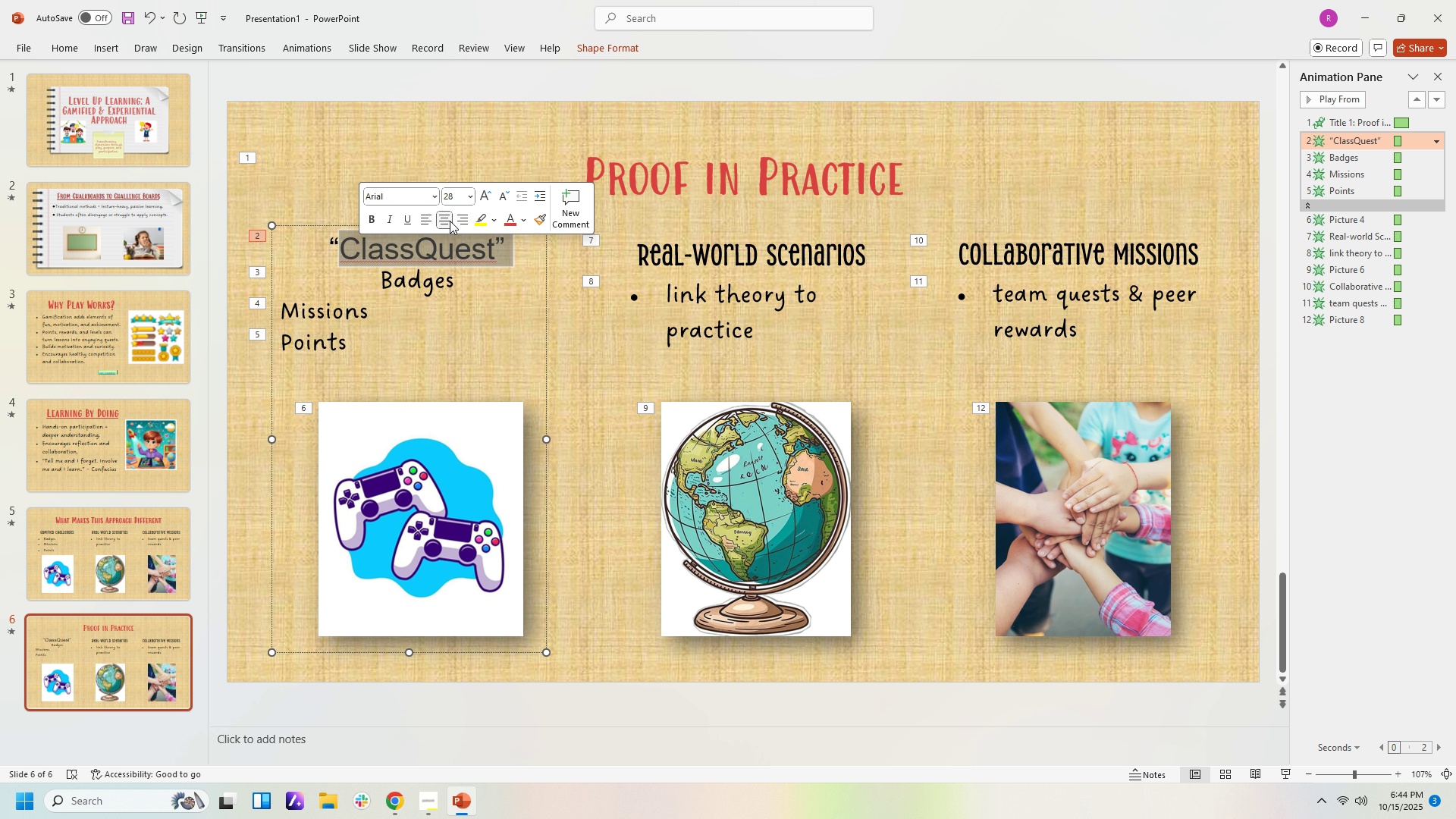 
key(Shift+ArrowLeft)
 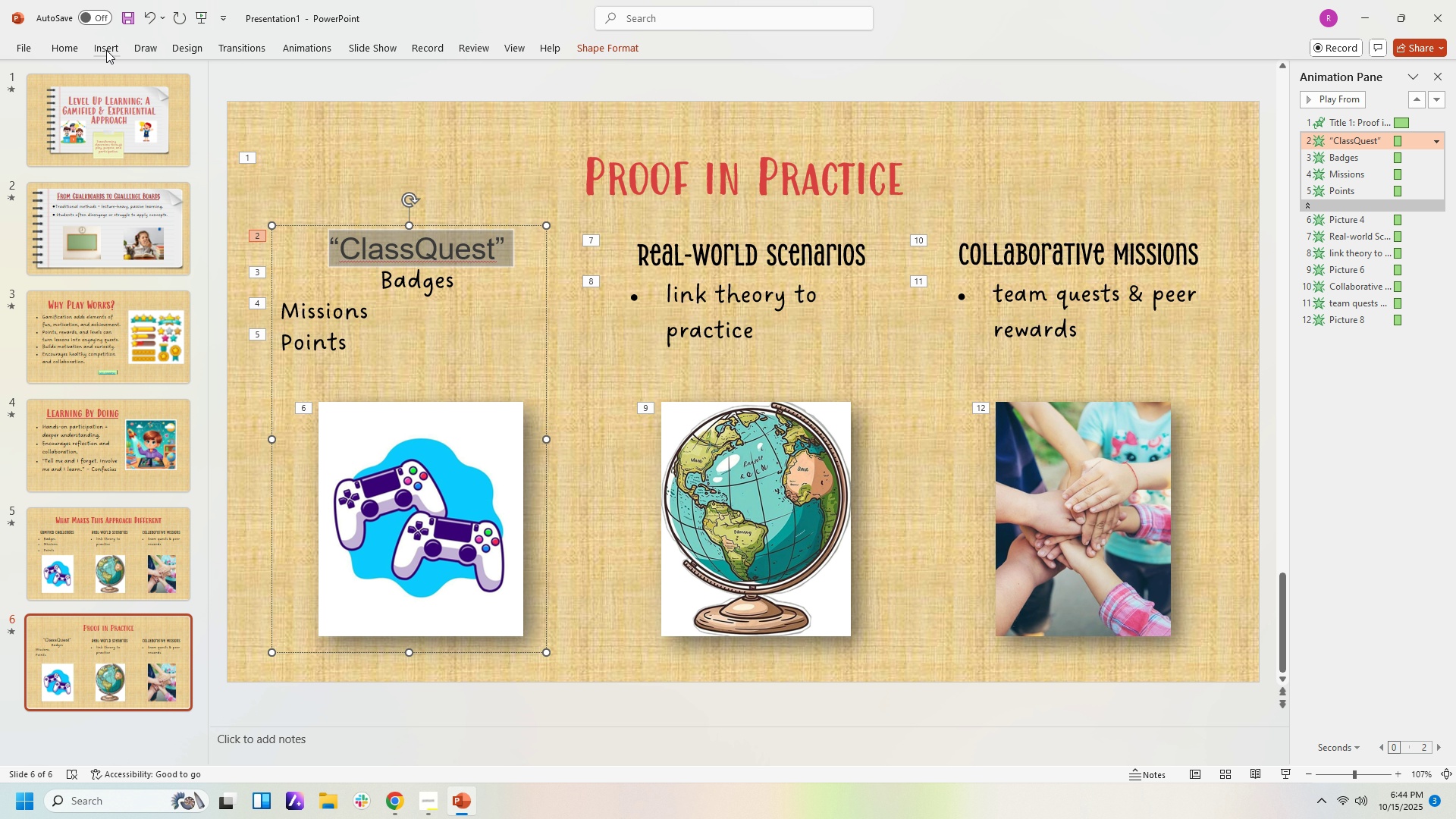 
left_click([68, 48])
 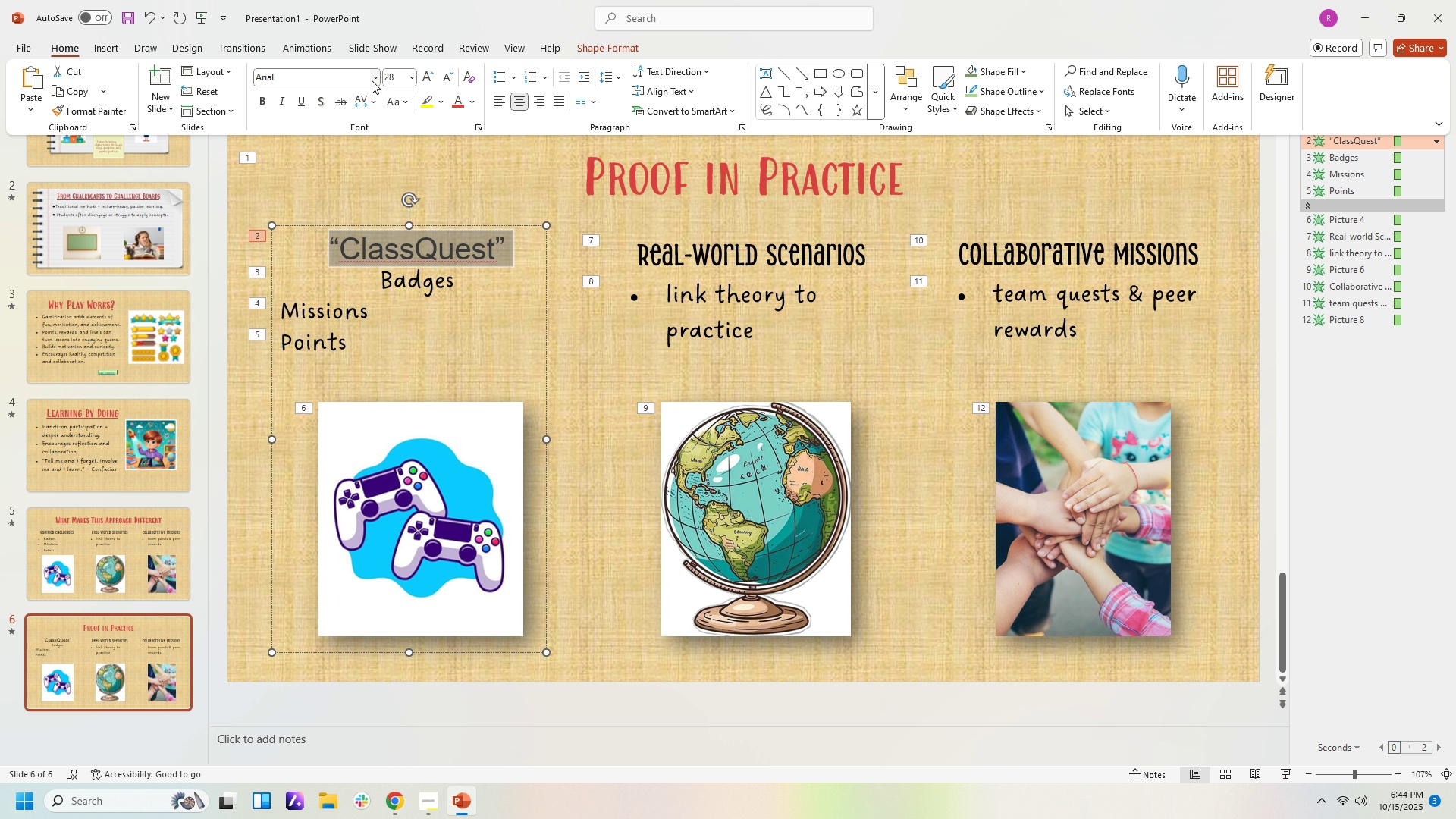 
left_click([372, 80])
 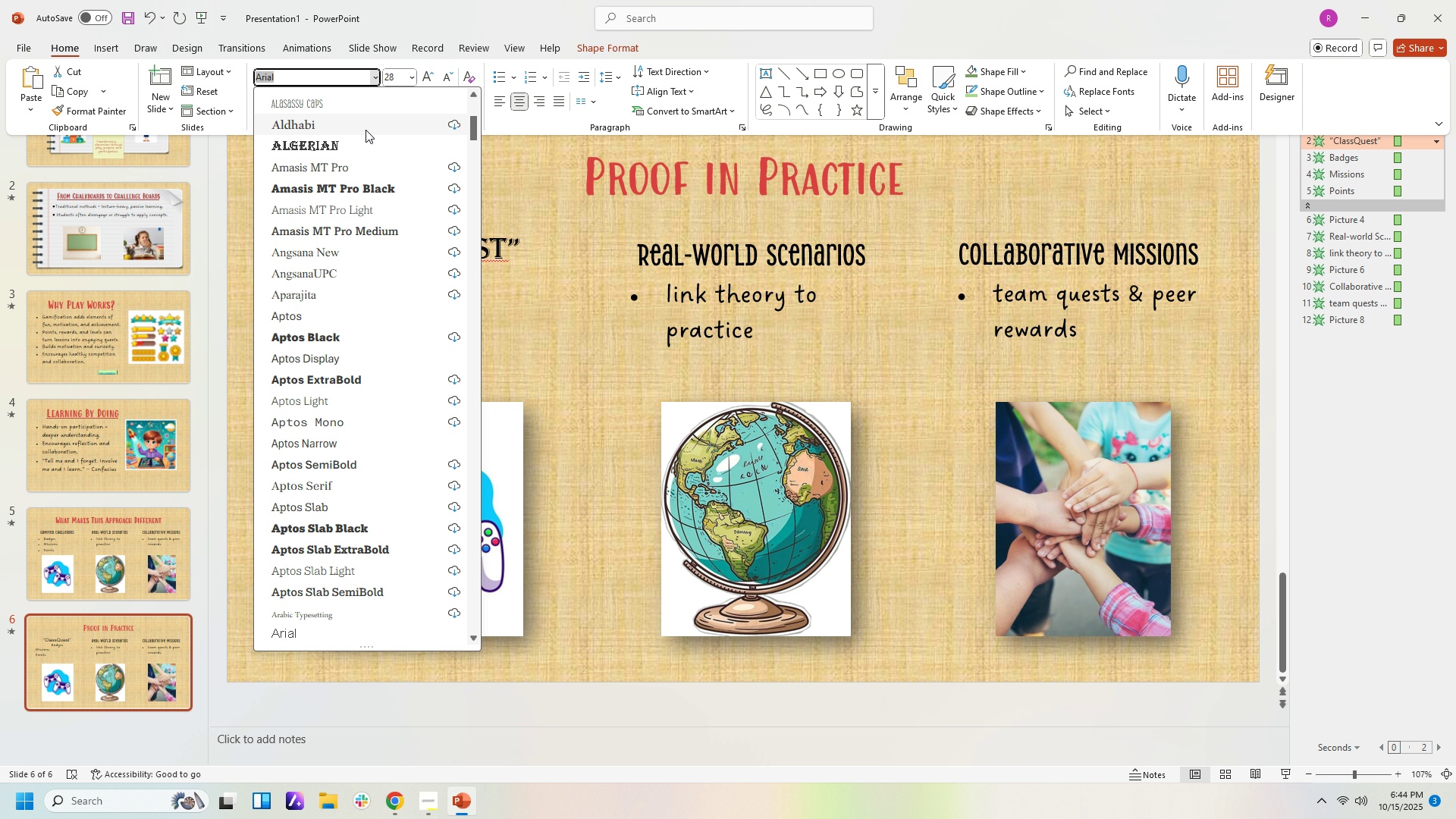 
scroll: coordinate [378, 131], scroll_direction: up, amount: 1.0
 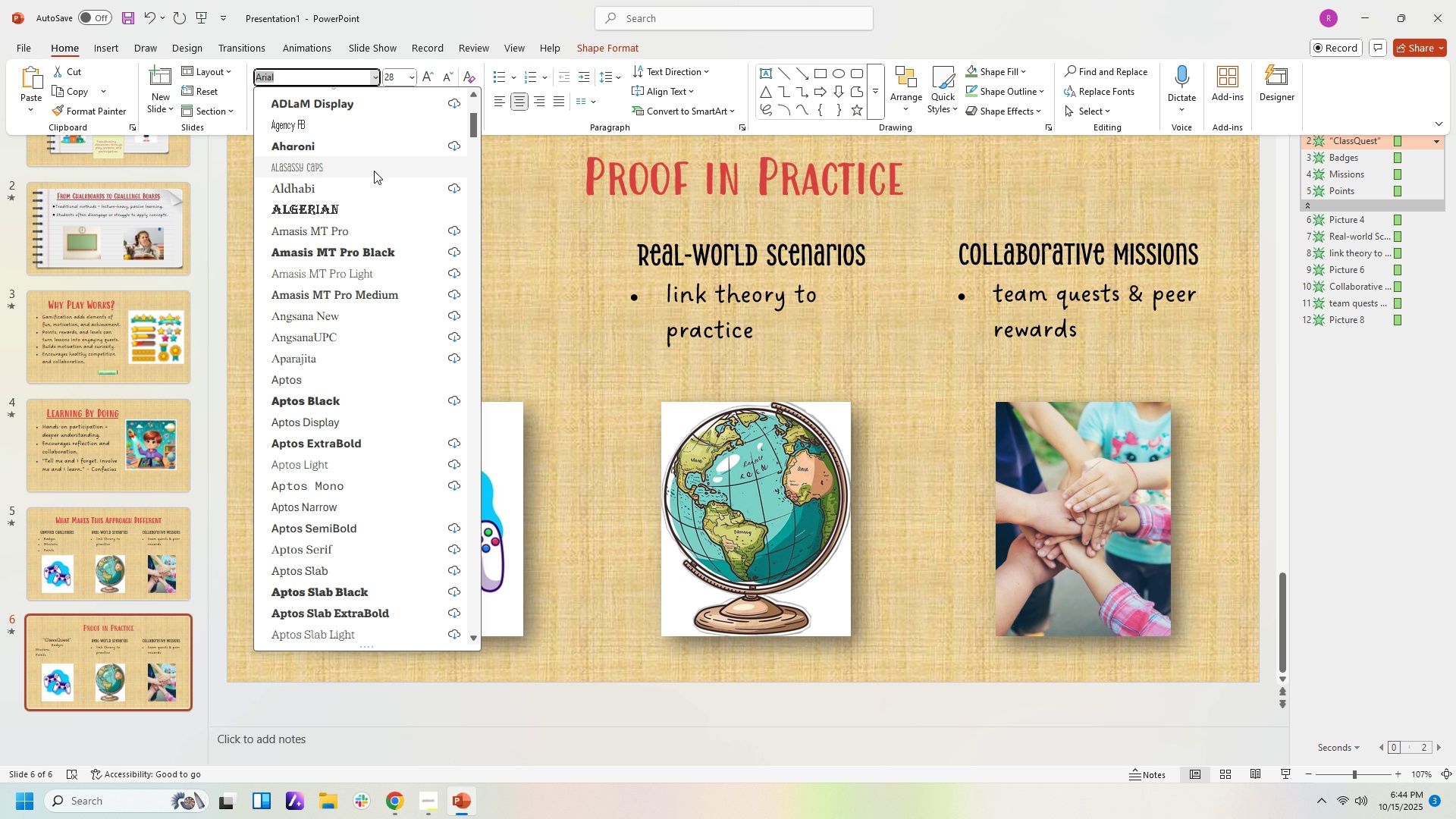 
left_click([374, 171])
 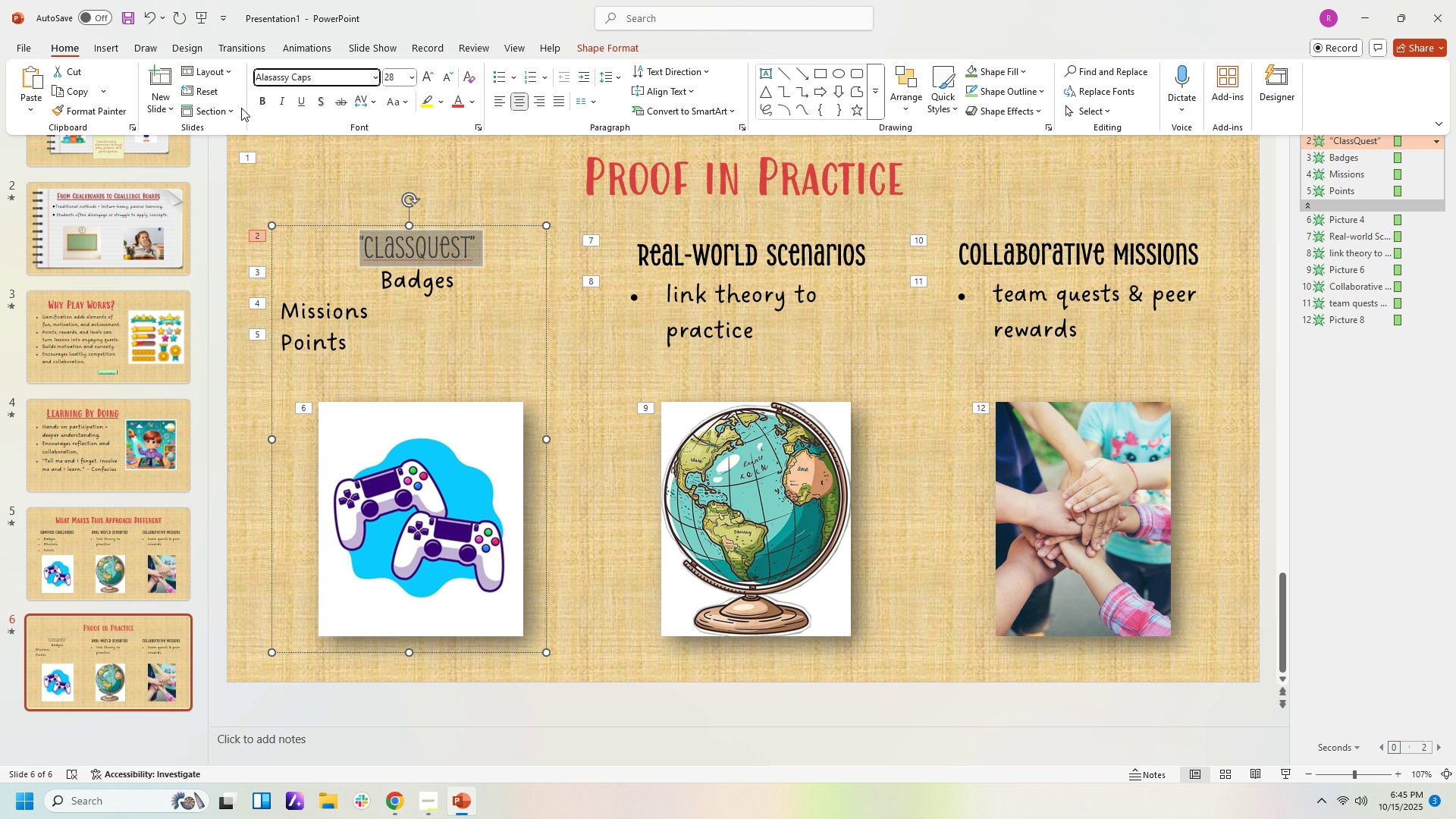 
left_click([261, 102])
 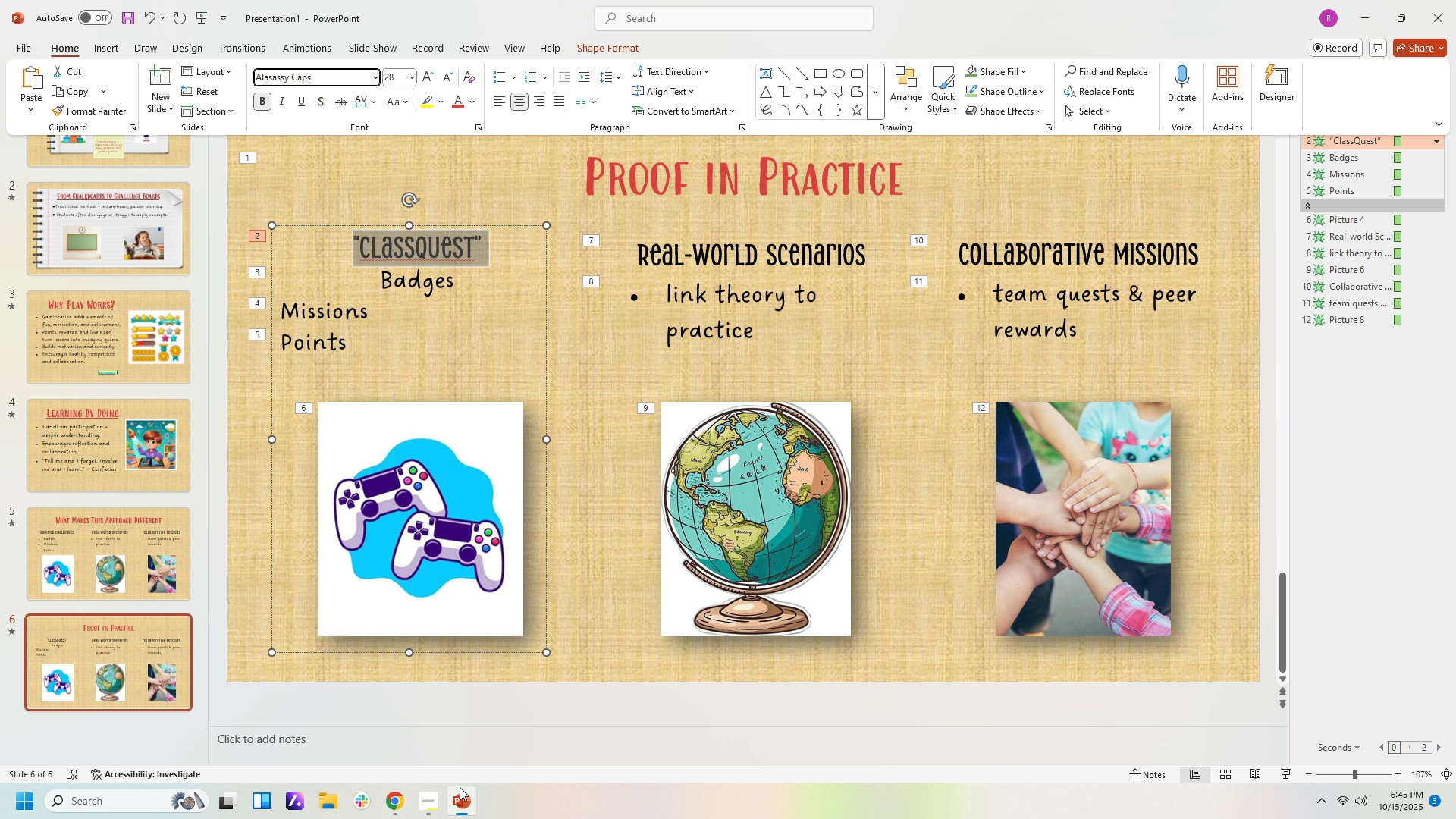 
left_click([460, 801])
 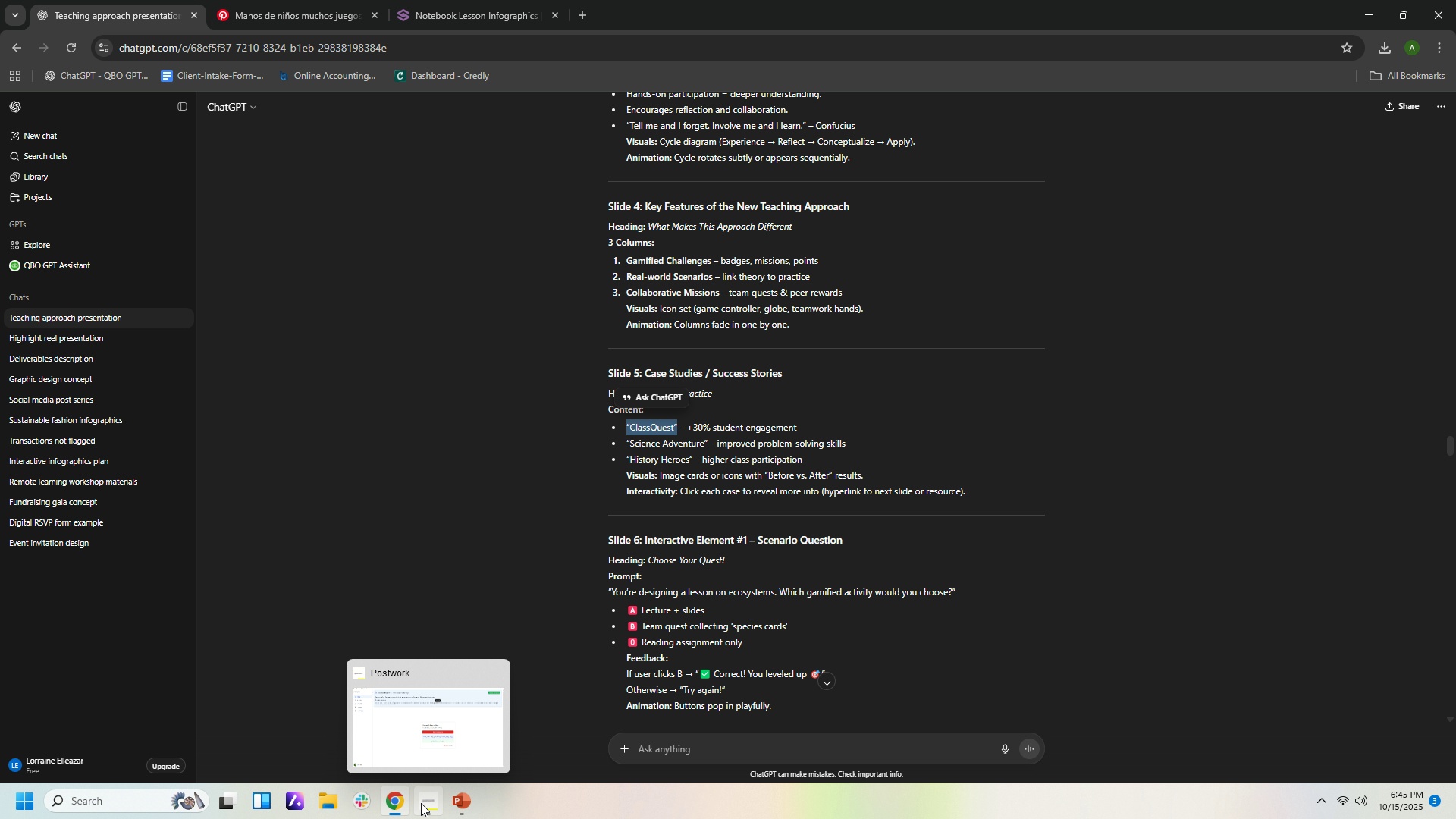 
left_click([472, 809])
 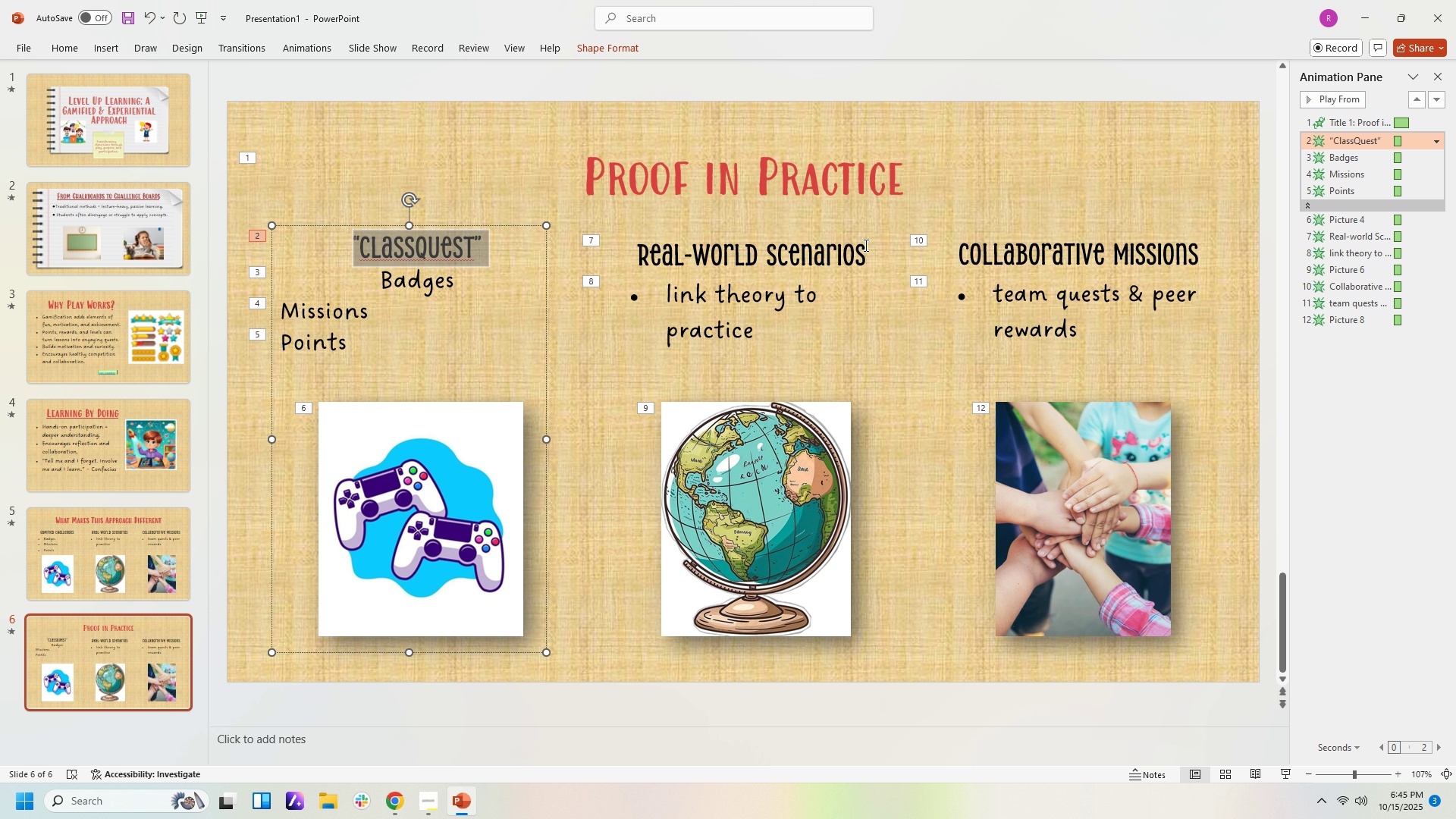 
left_click([864, 245])
 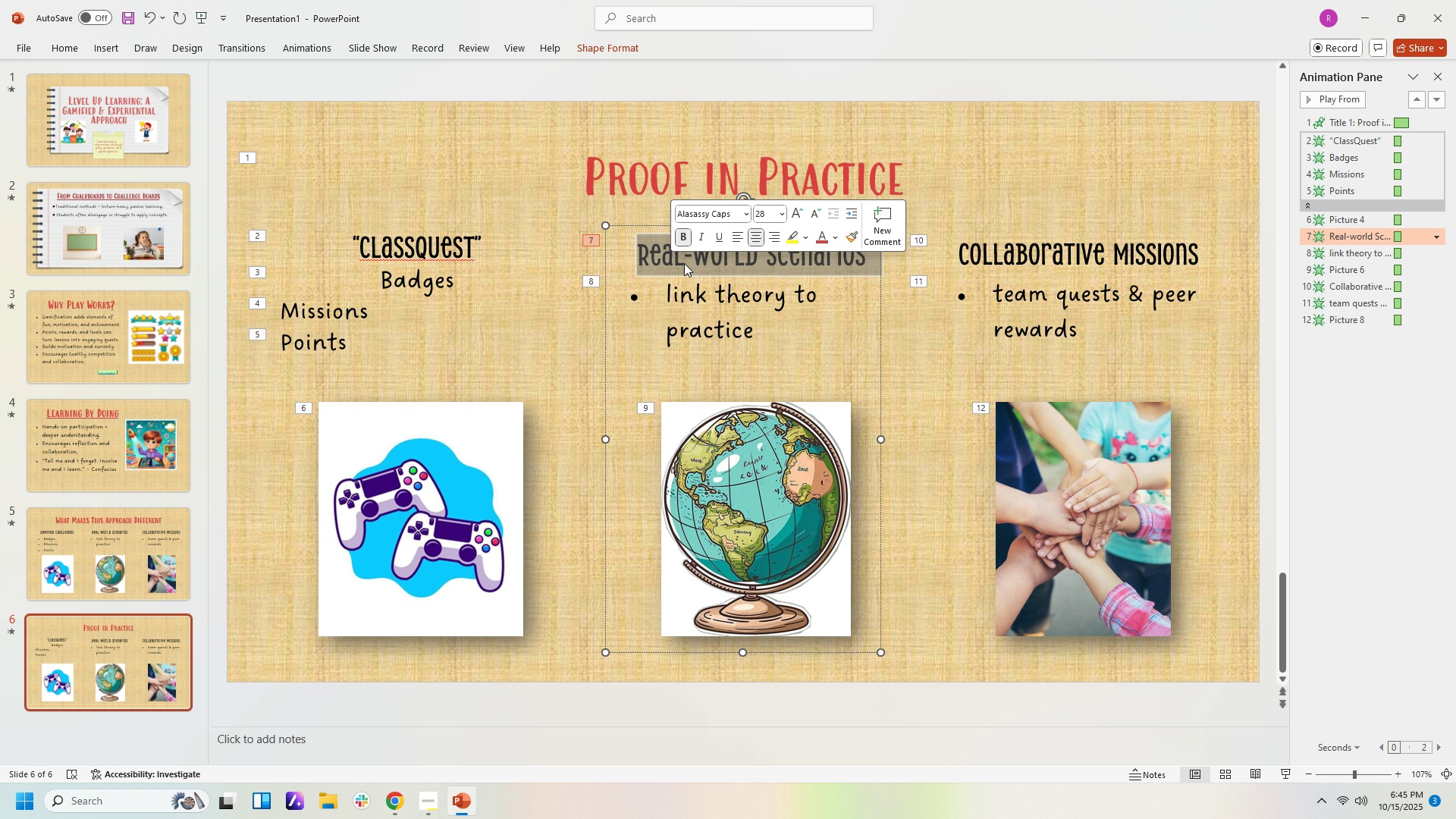 
type("Science Adventure")
 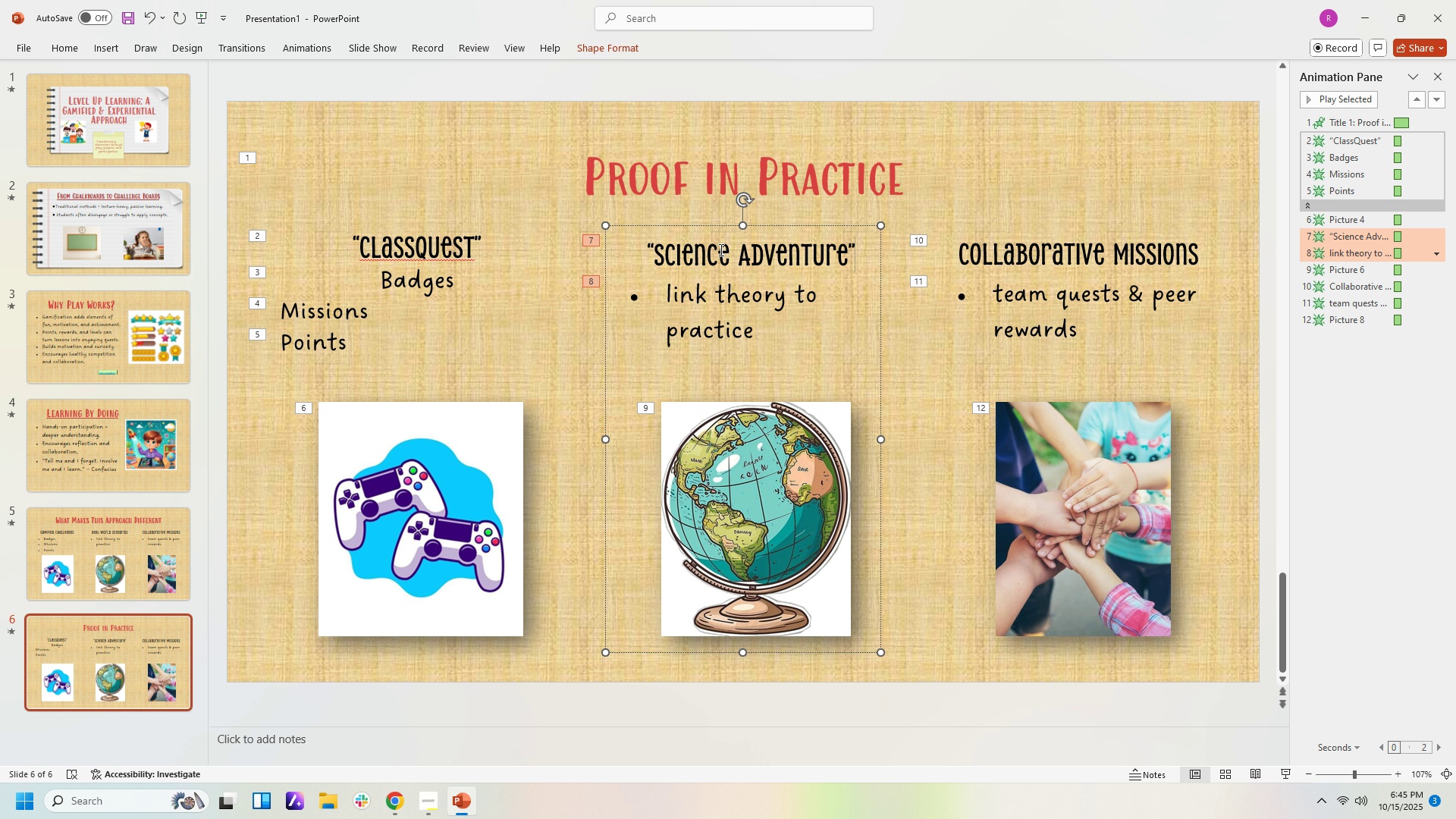 
left_click([463, 804])
 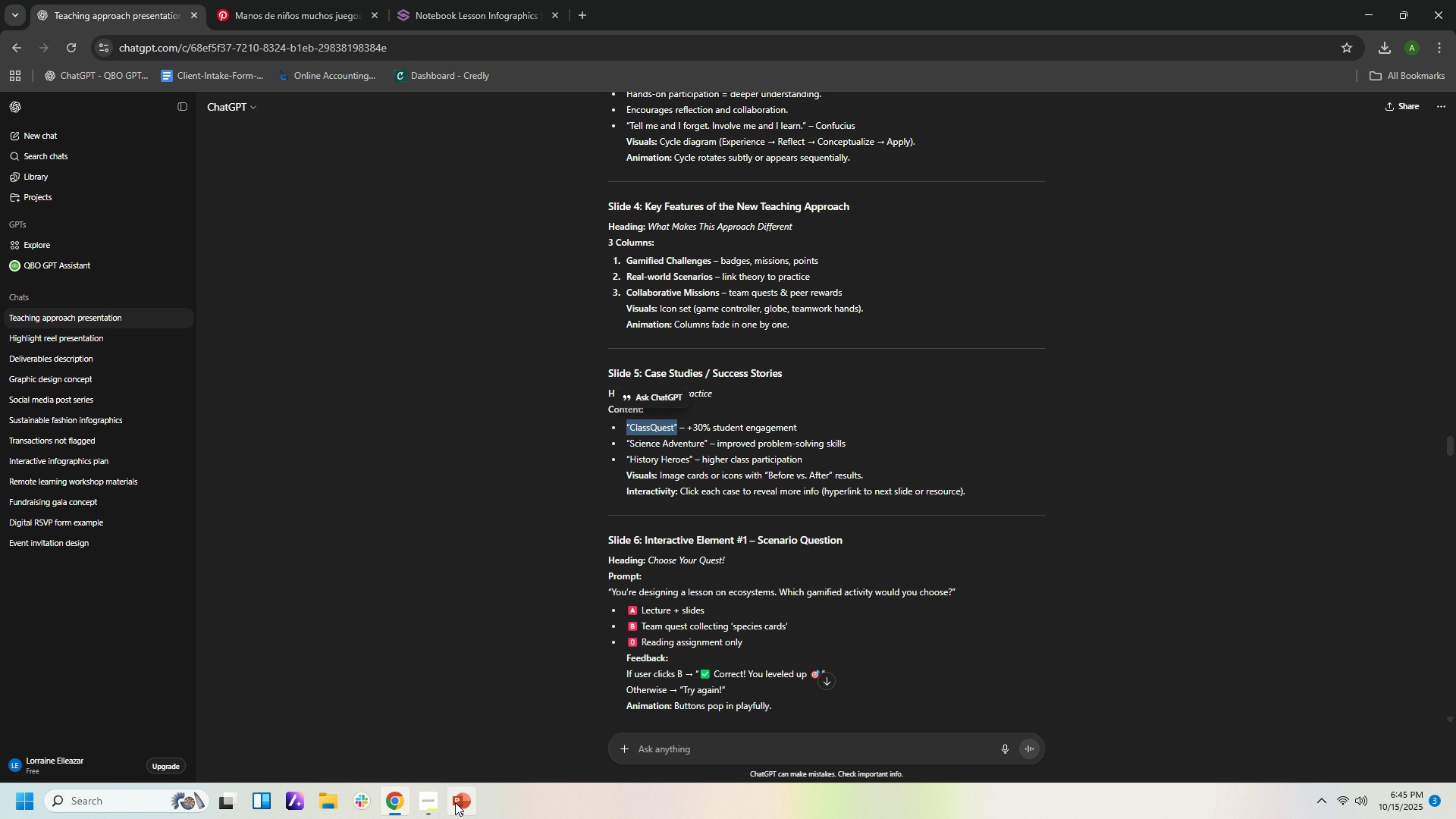 
left_click([460, 805])
 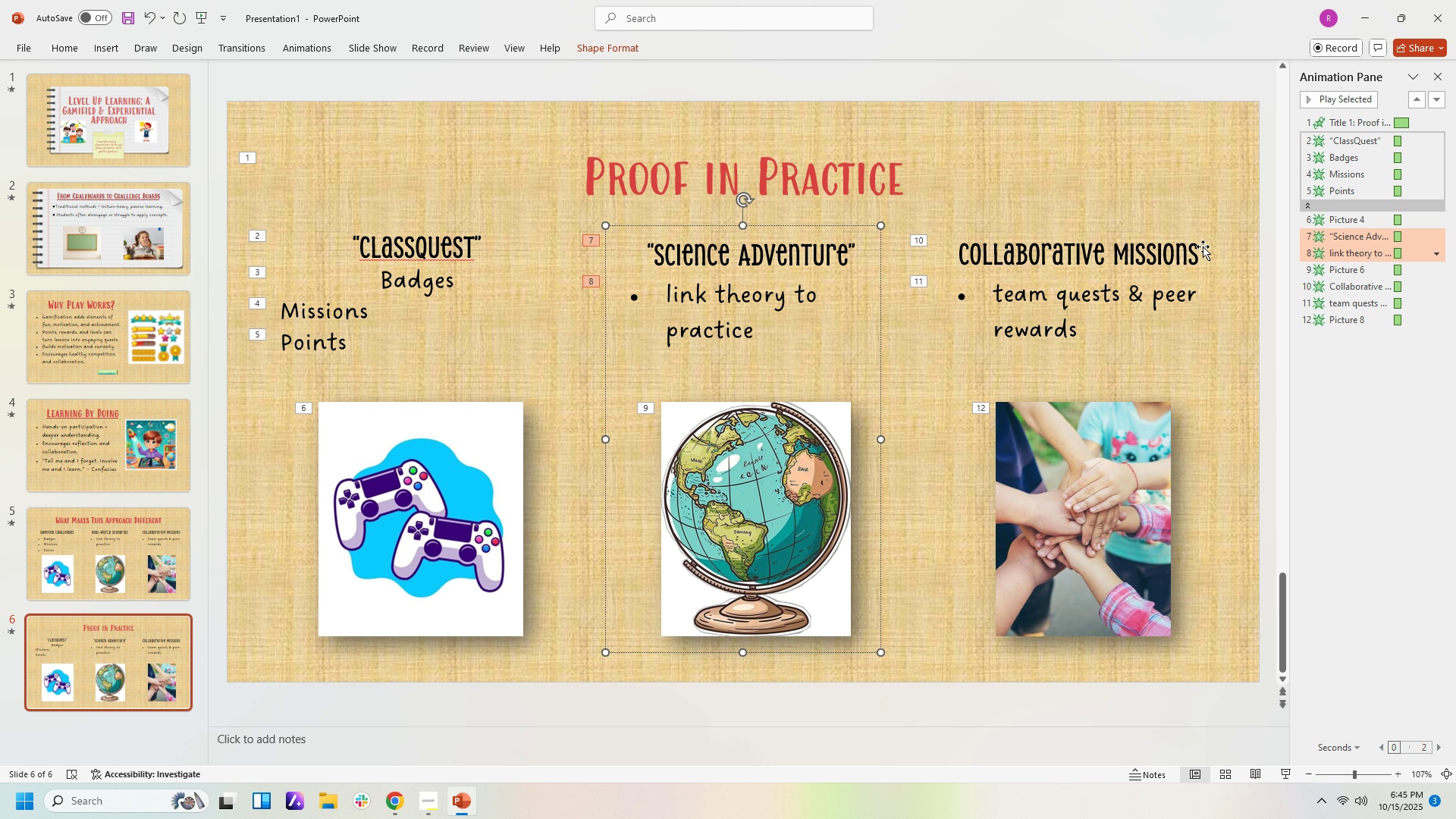 
left_click([1197, 249])
 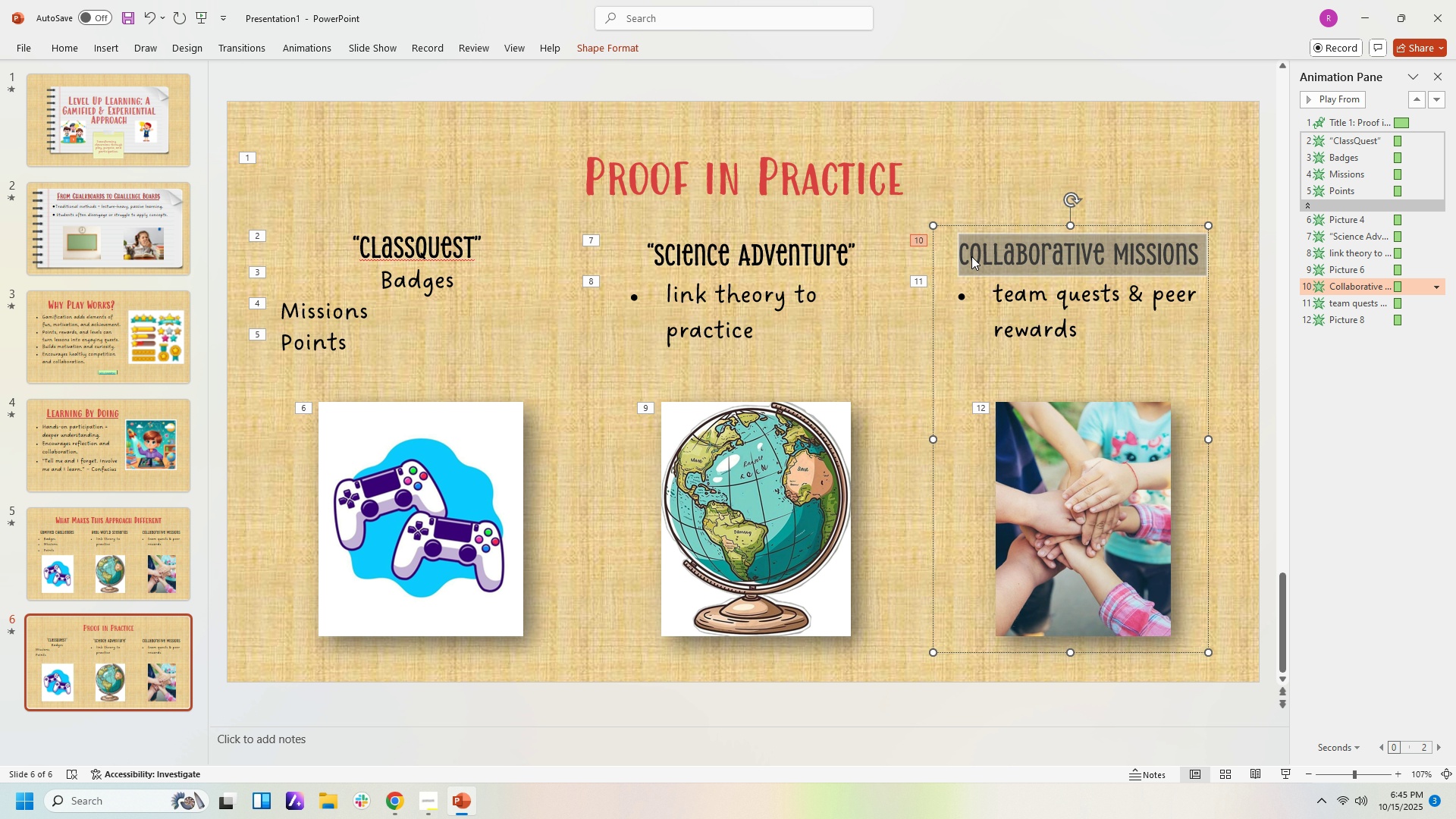 
type("HIts)
key(Backspace)
key(Backspace)
type(story heroes")
 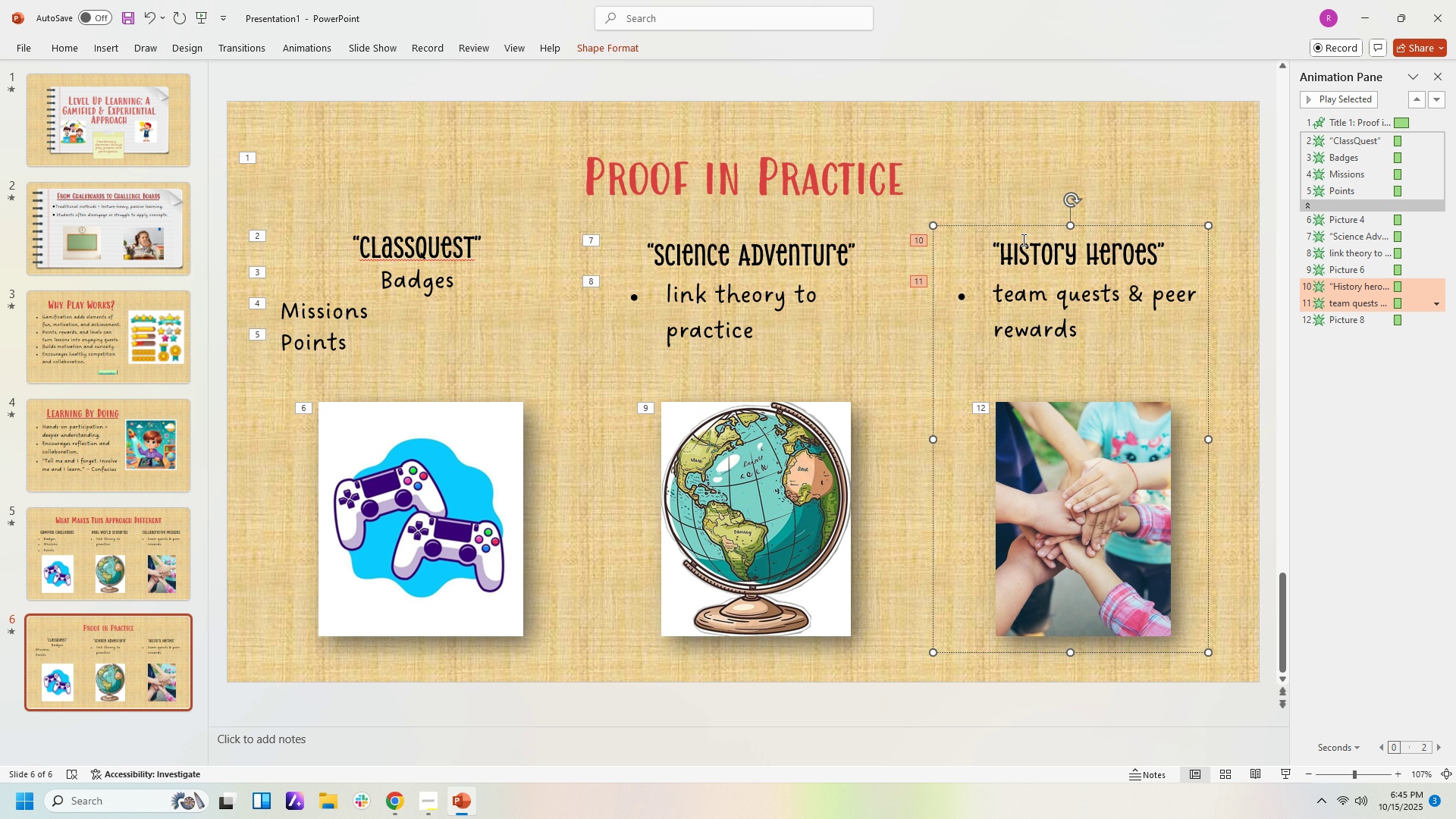 
scroll: coordinate [996, 256], scroll_direction: up, amount: 1.0
 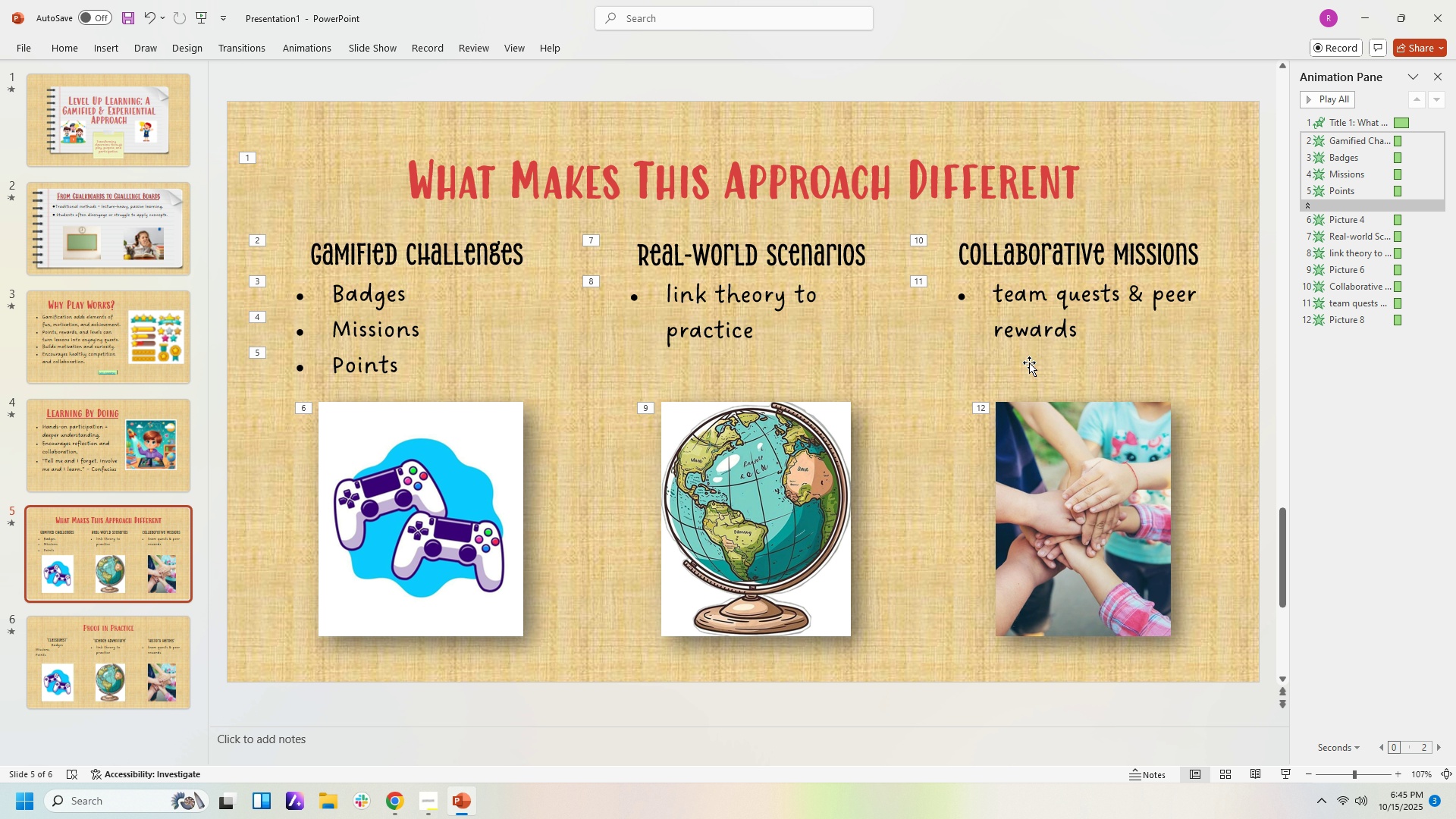 
scroll: coordinate [1029, 362], scroll_direction: down, amount: 1.0
 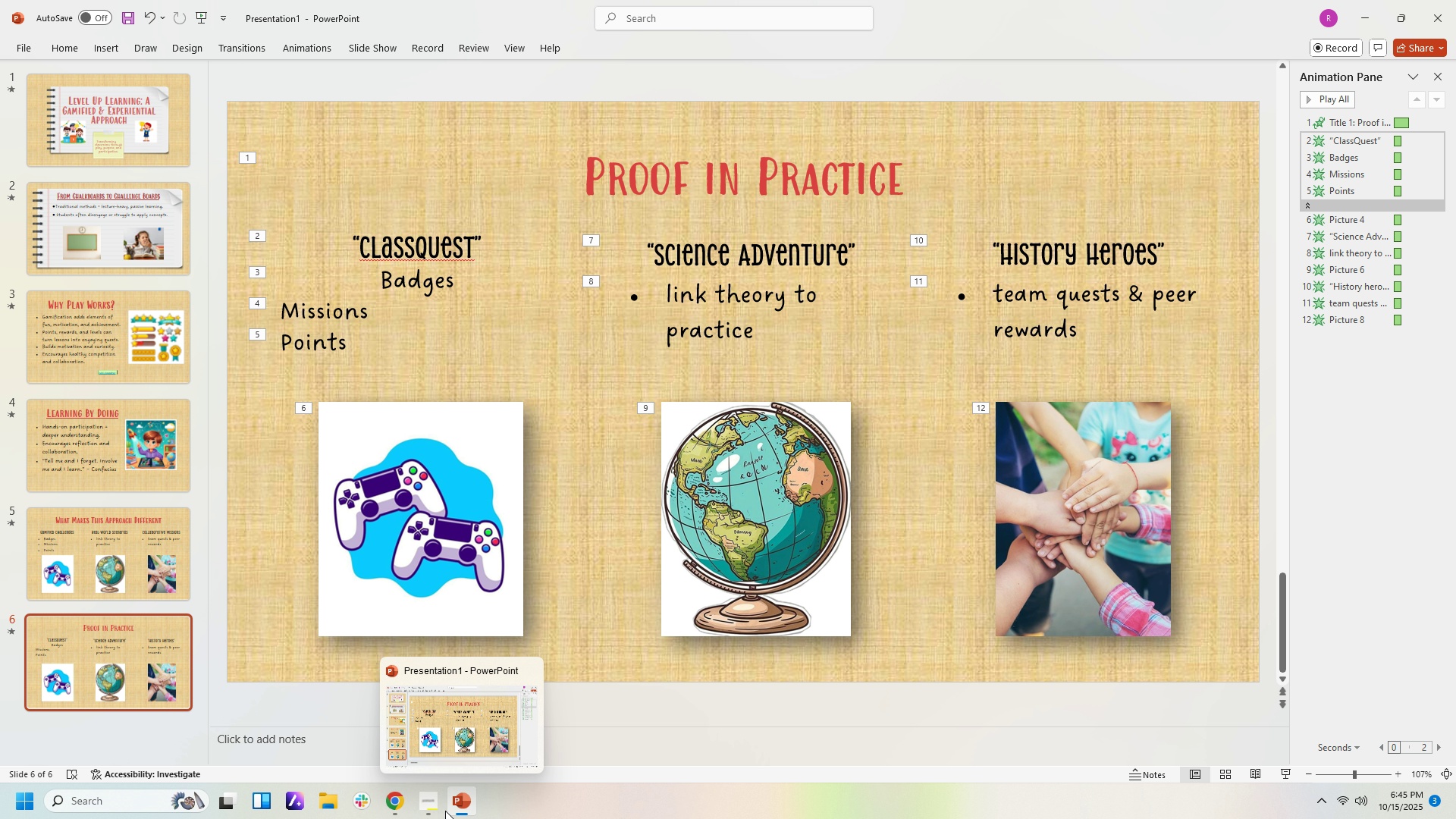 
left_click([453, 799])
 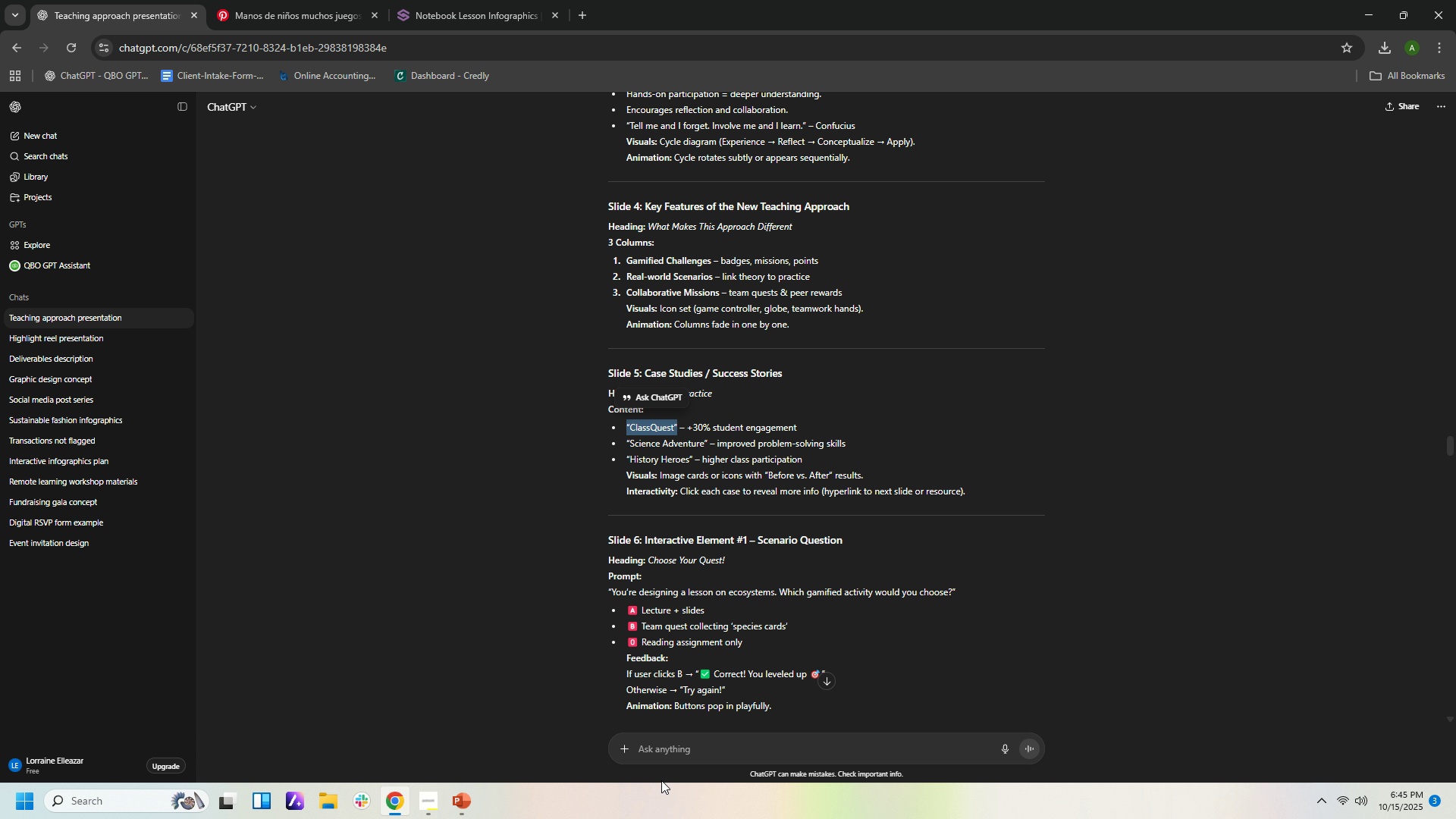 
mouse_move([444, 808])
 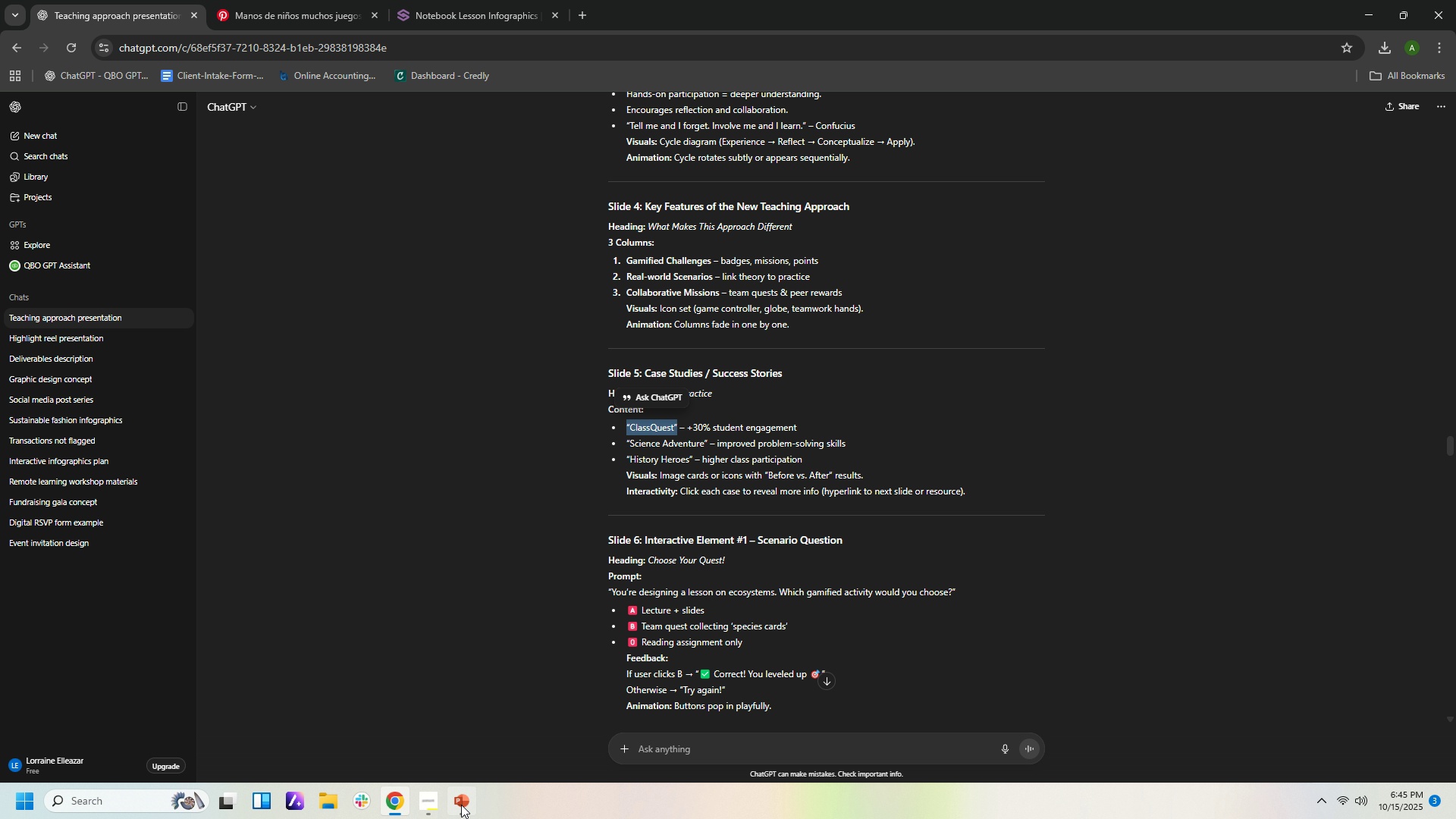 
left_click([461, 805])
 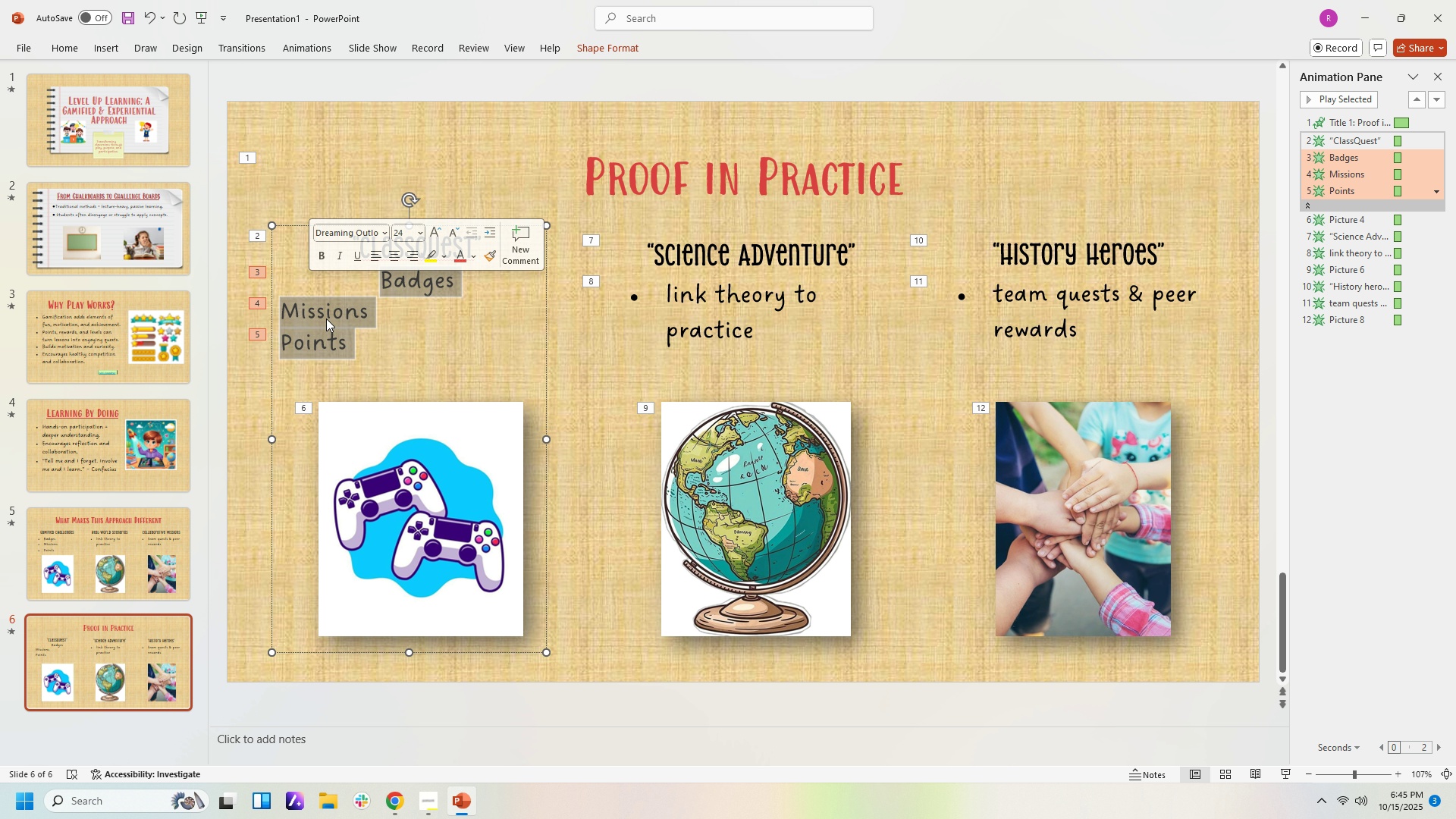 
wait(5.2)
 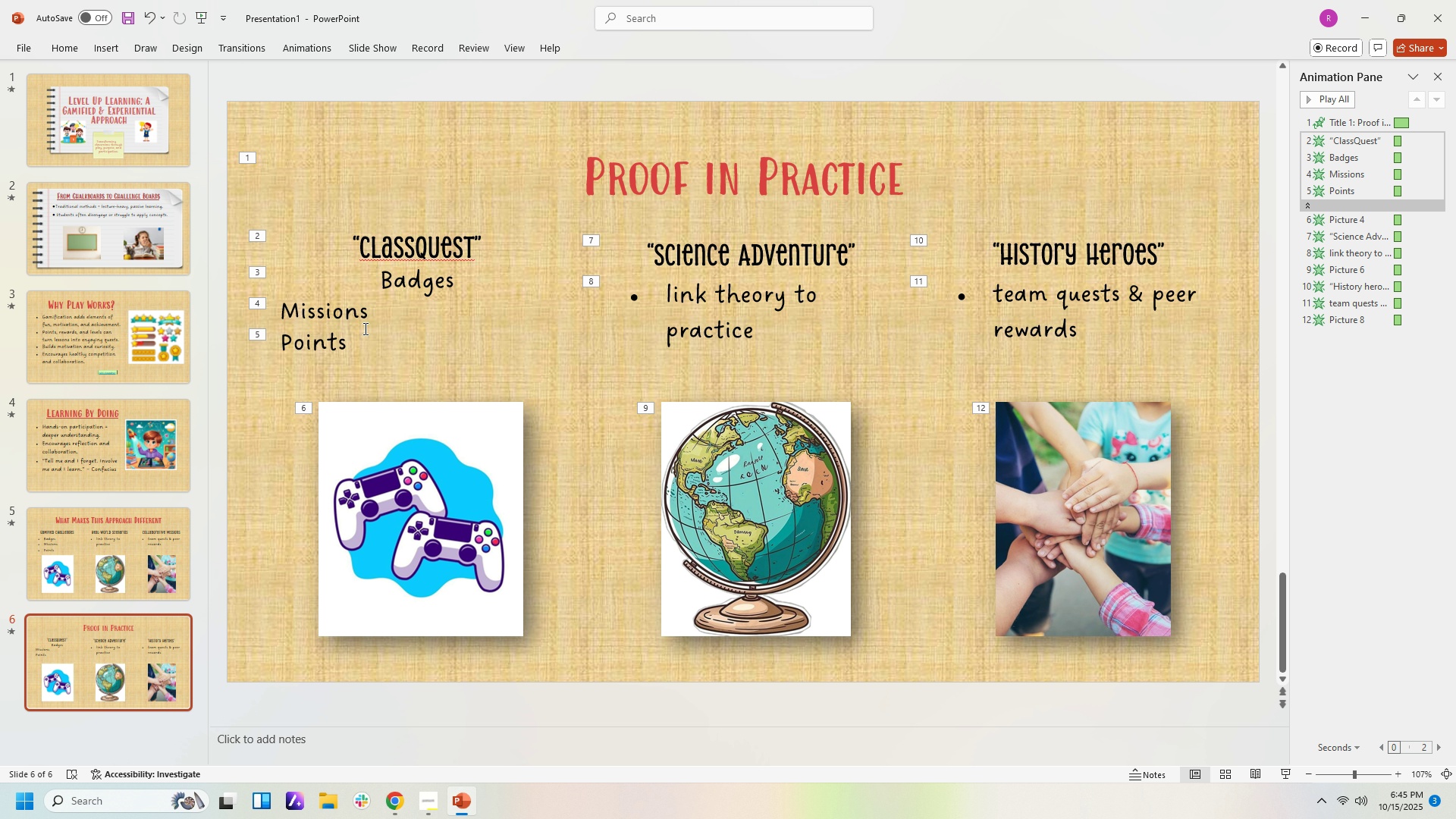 
hold_key(key=ShiftLeft, duration=0.44)
 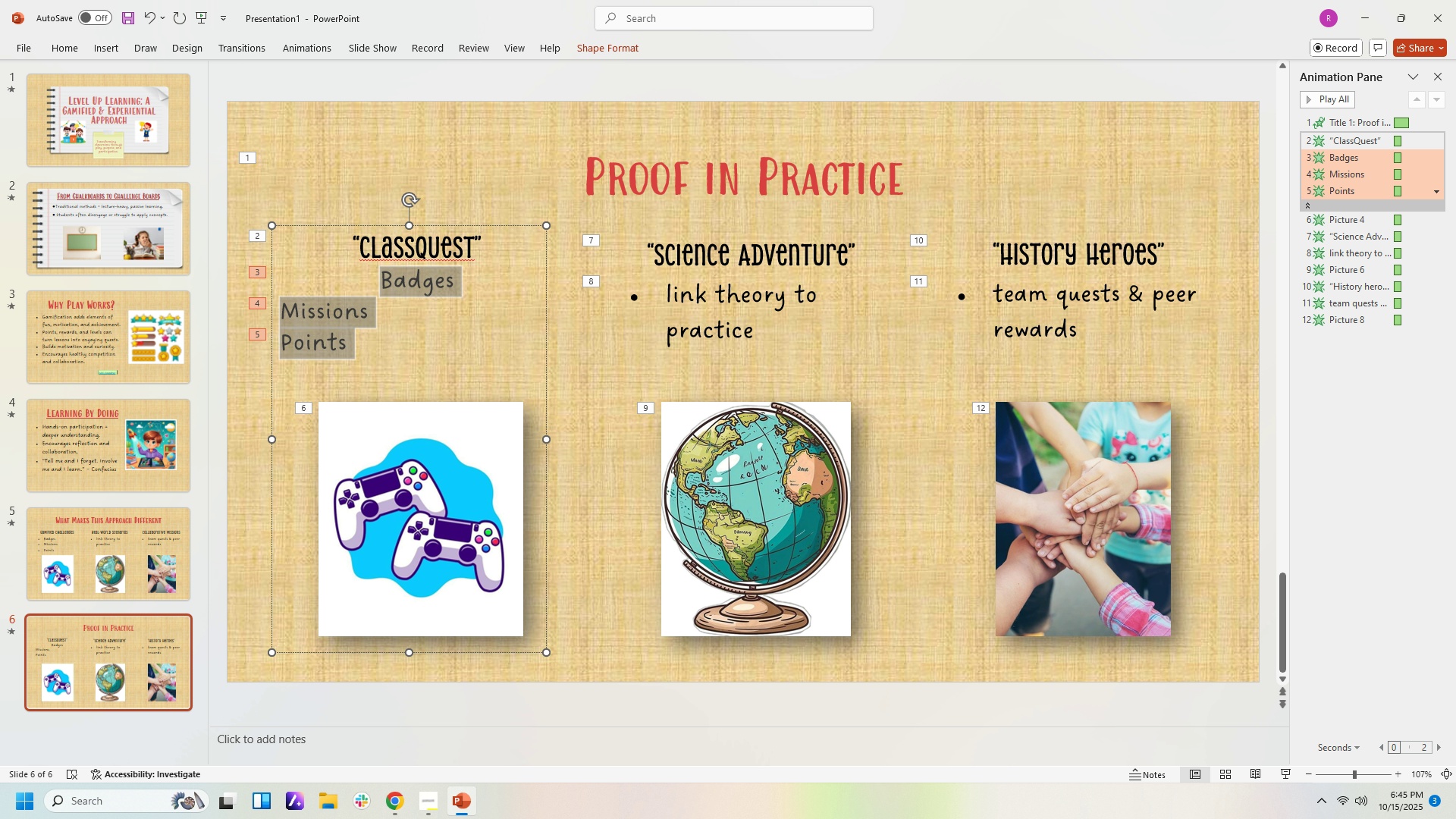 
key(Minus)
 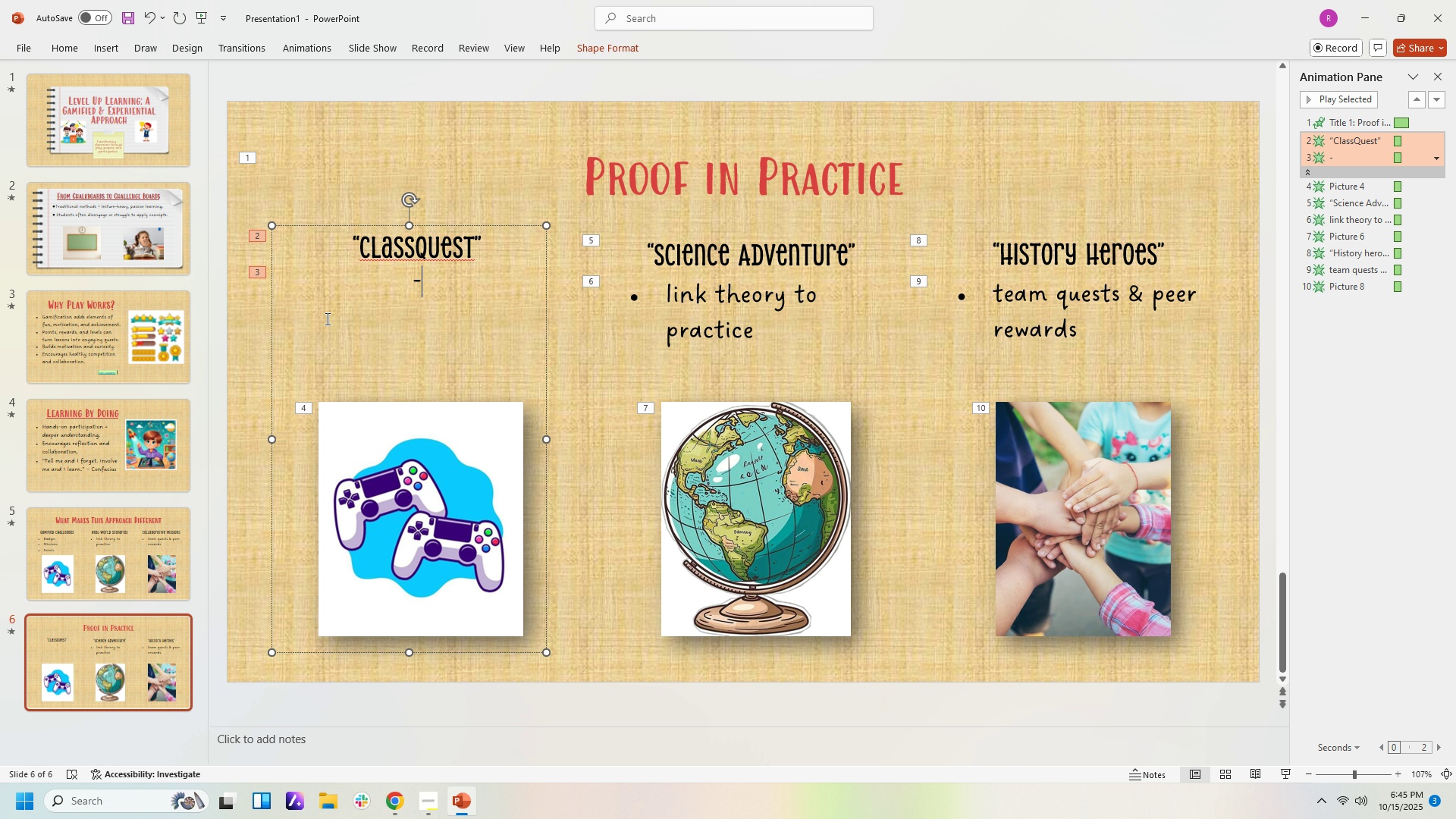 
key(Space)
 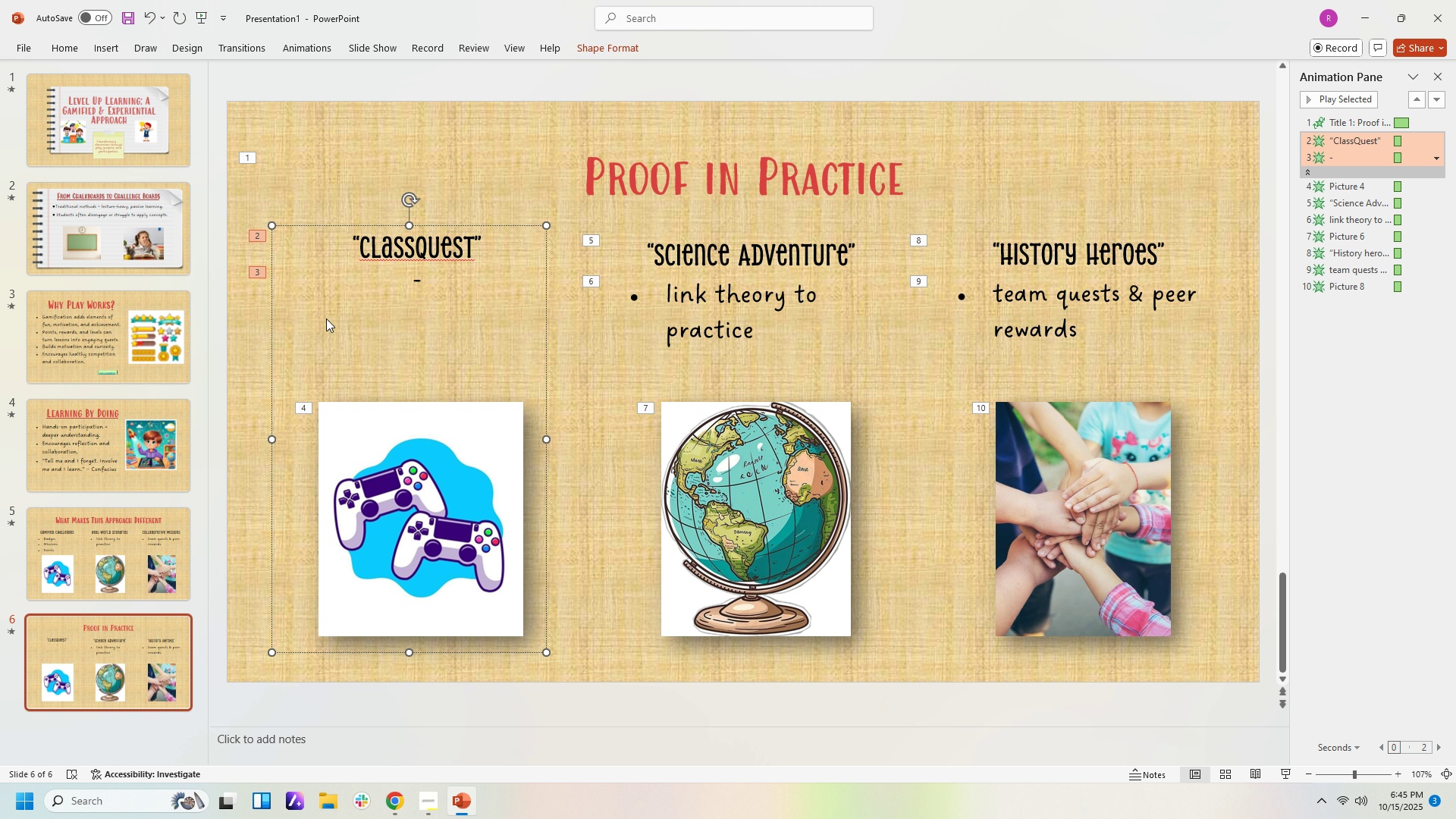 
hold_key(key=ShiftLeft, duration=1.42)
 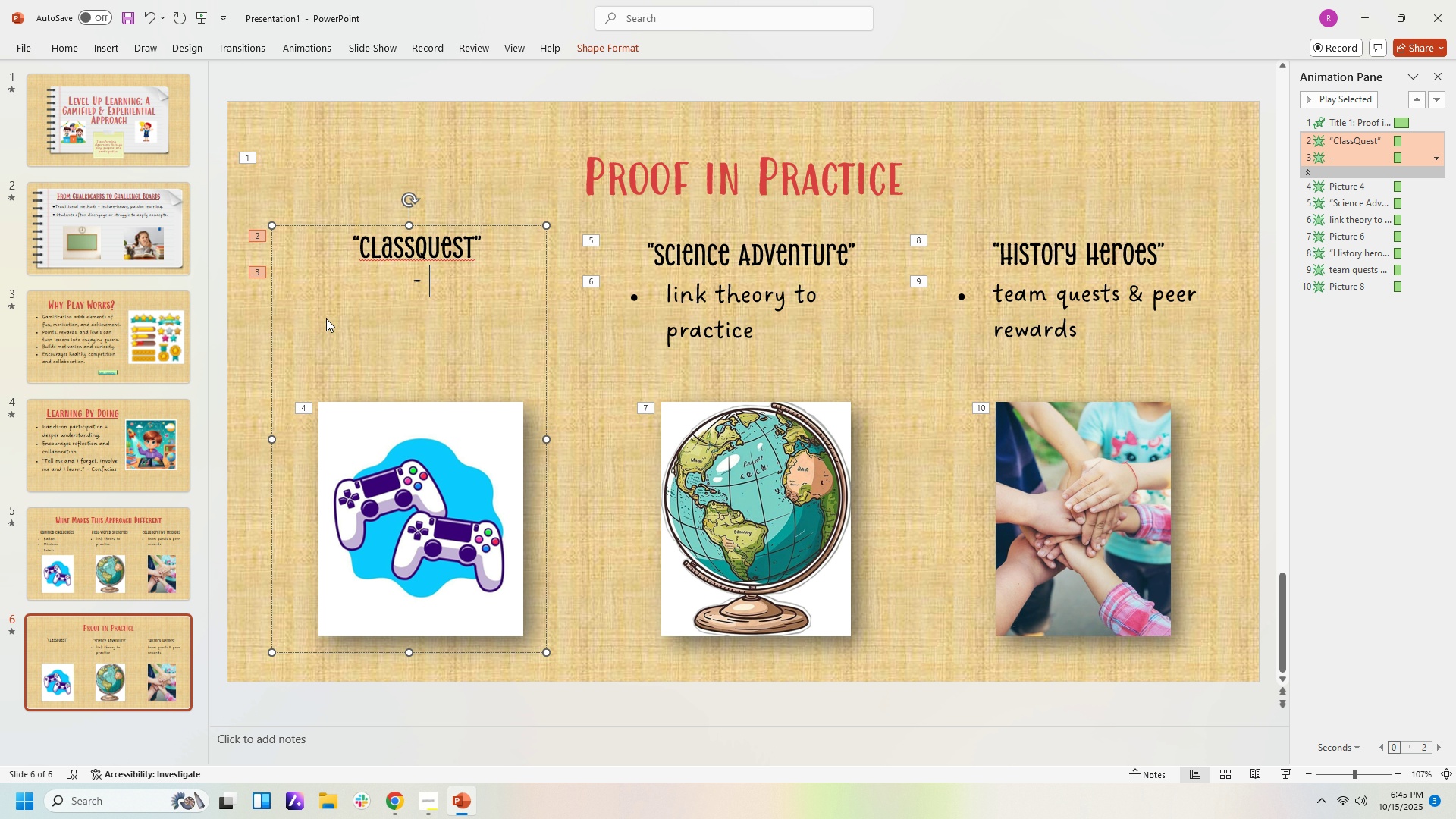 
key(NumpadEnter)
key(Backspace)
type(+30% Enga)
key(Backspace)
key(Backspace)
key(Backspace)
key(Backspace)
type(engagee)
key(Backspace)
type(ment)
 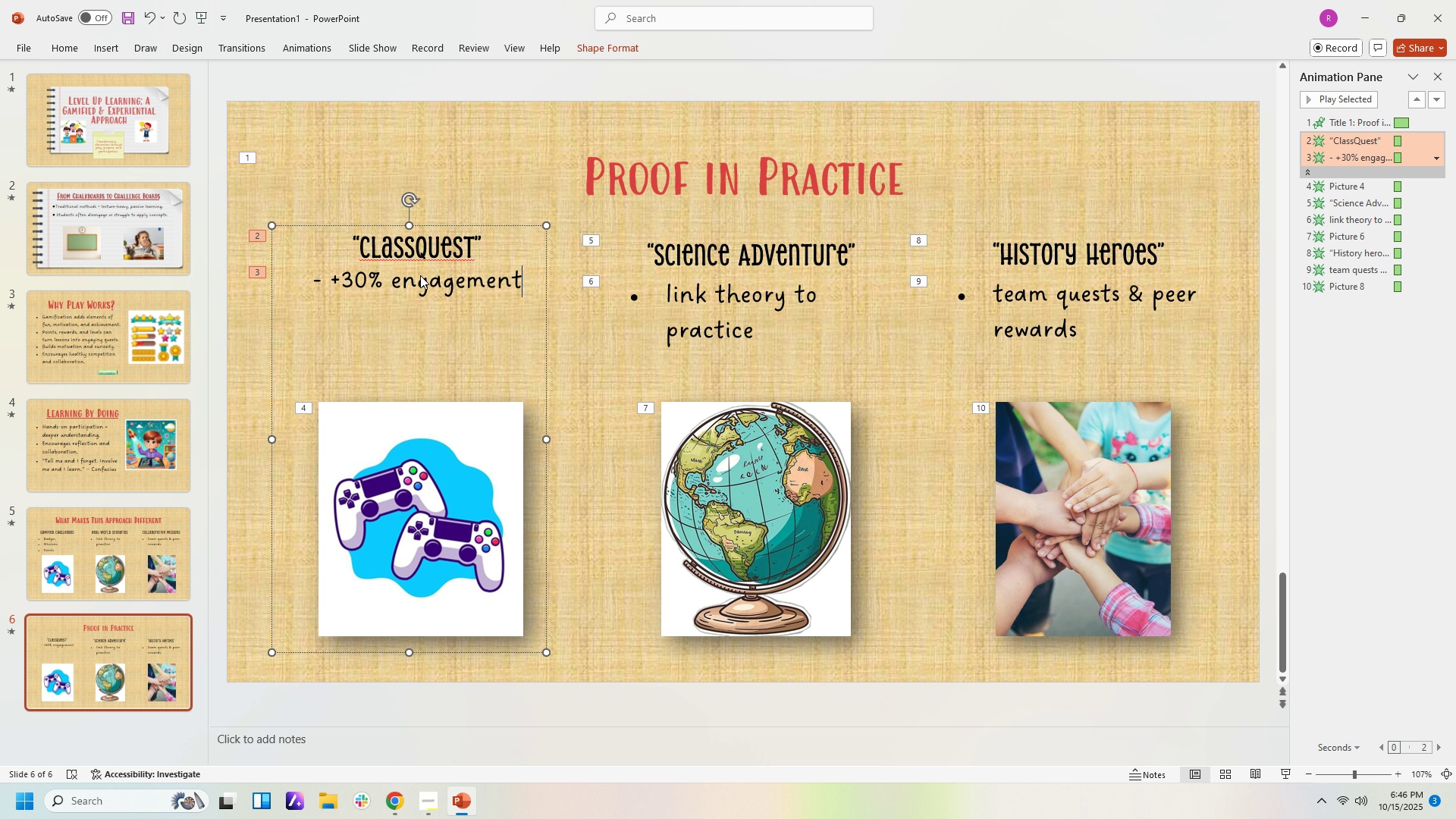 
wait(21.19)
 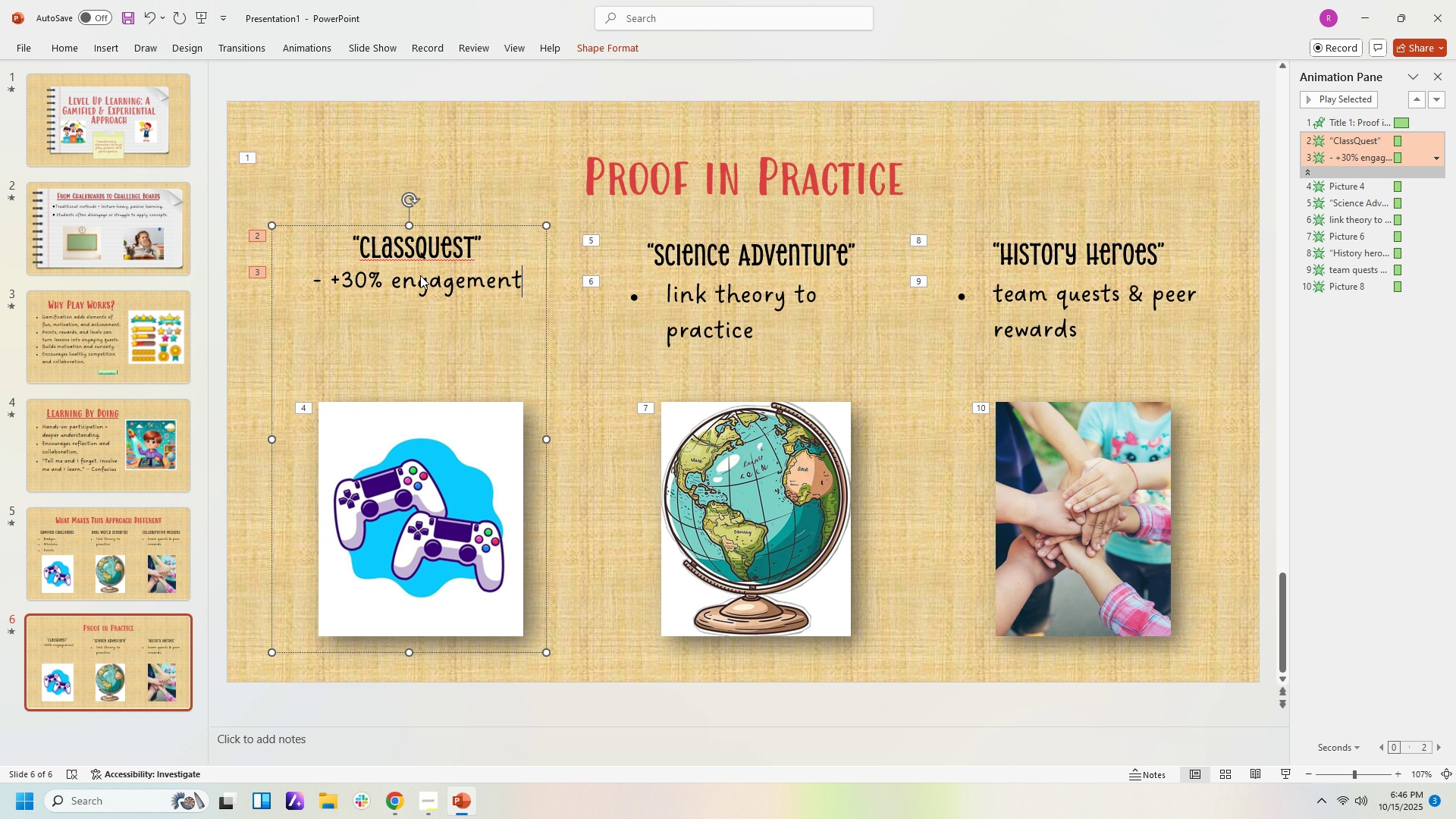 
left_click([720, 273])
 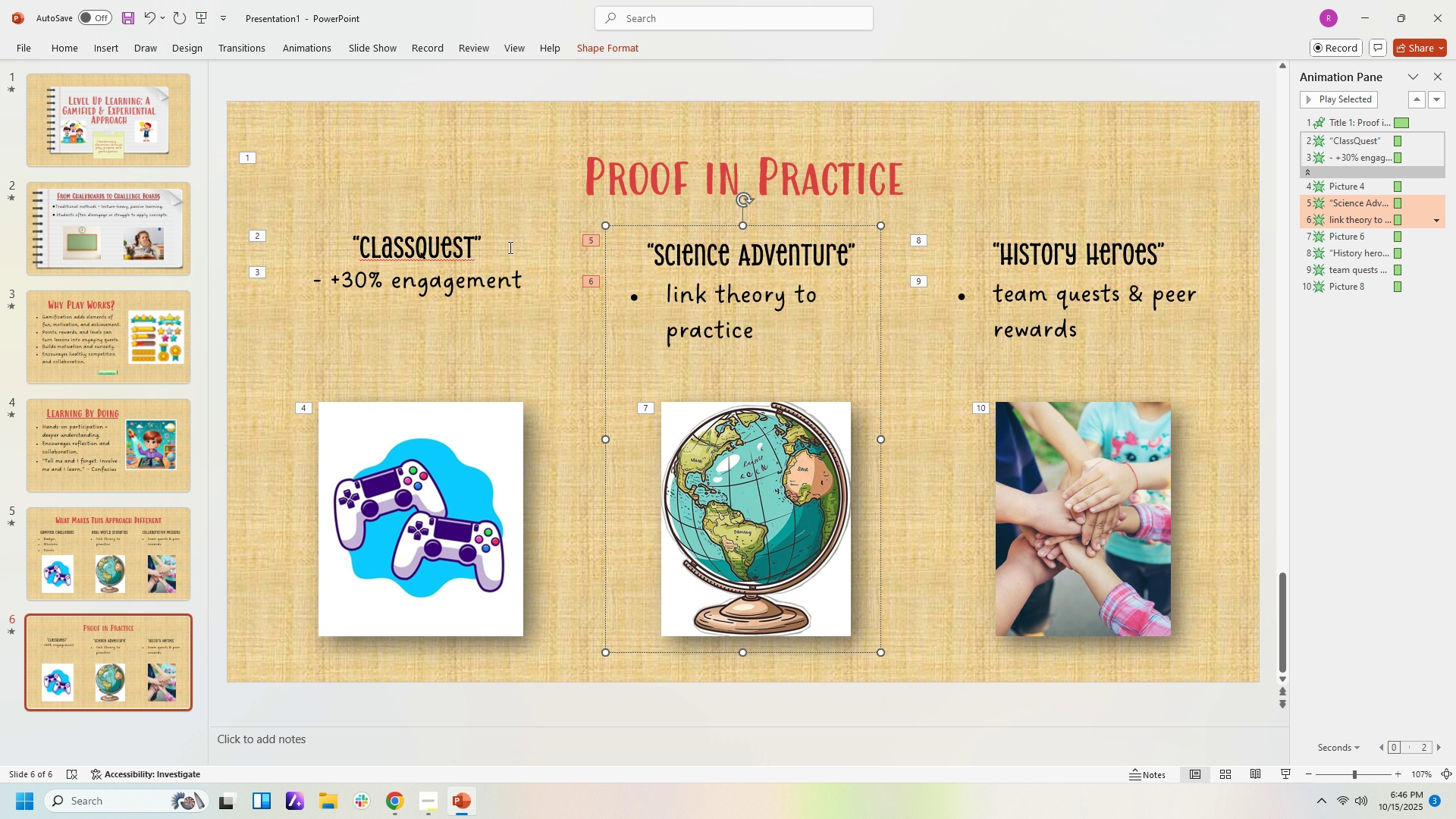 
left_click([507, 246])
 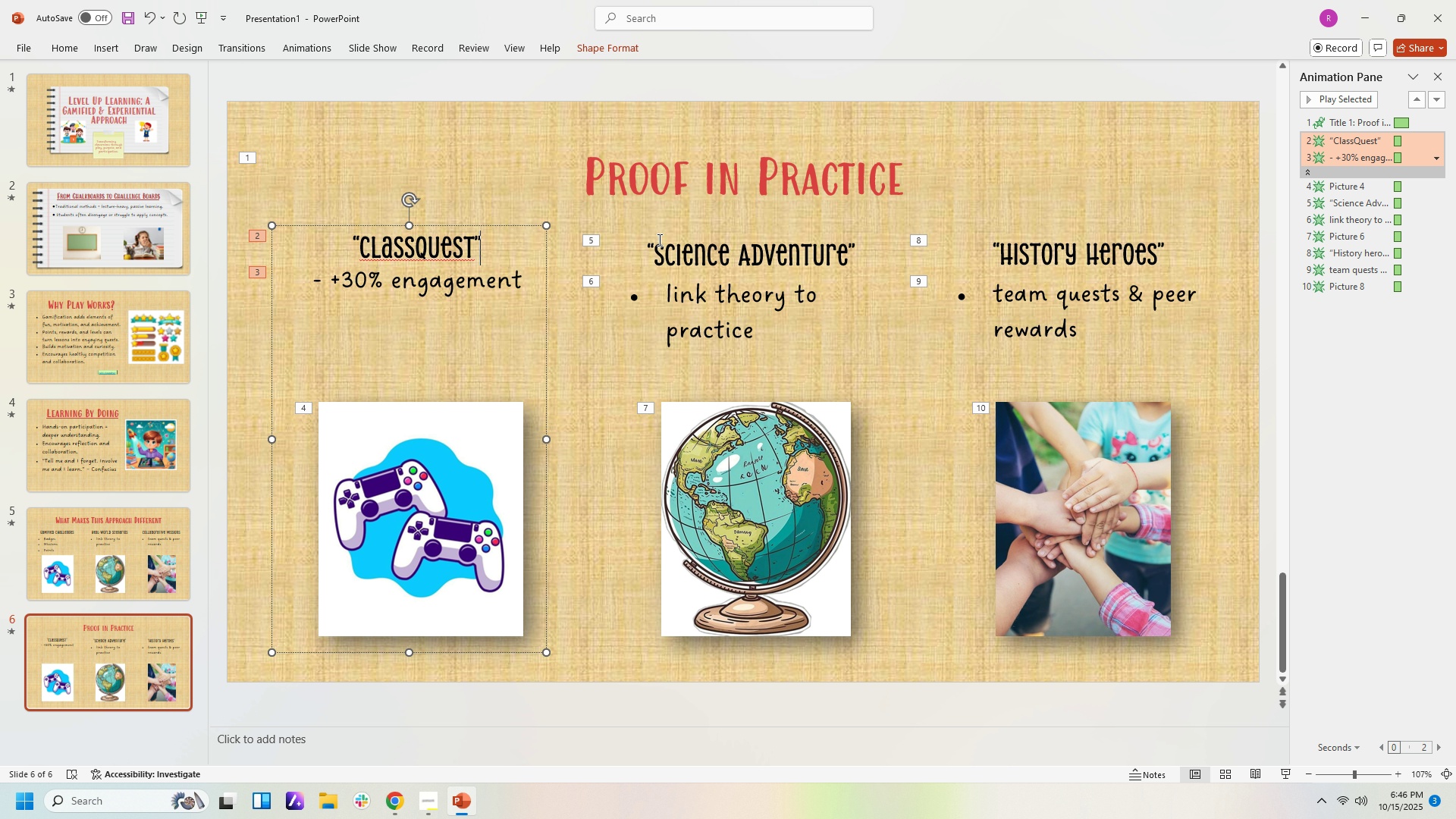 
left_click([658, 240])
 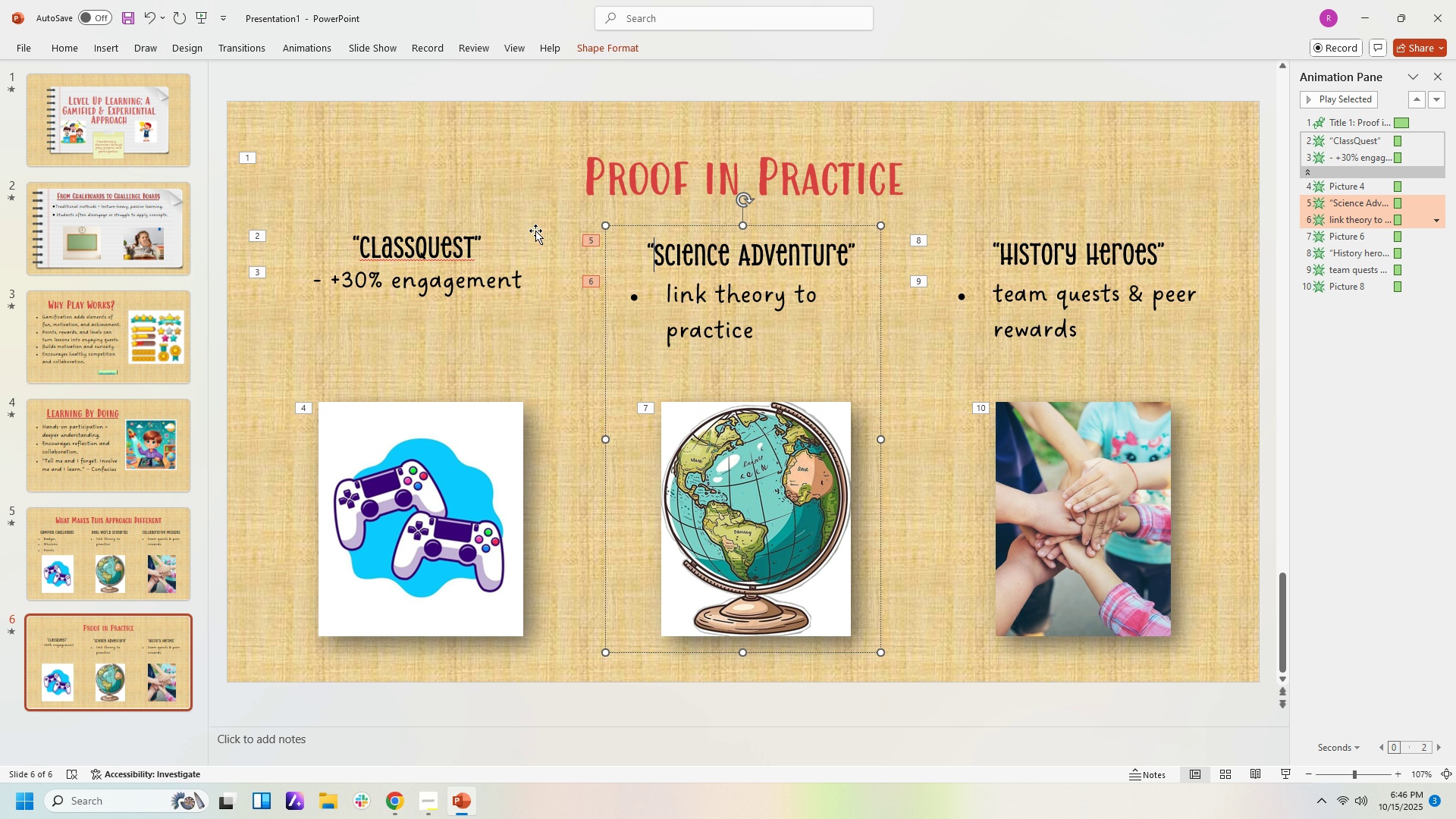 
left_click([535, 231])
 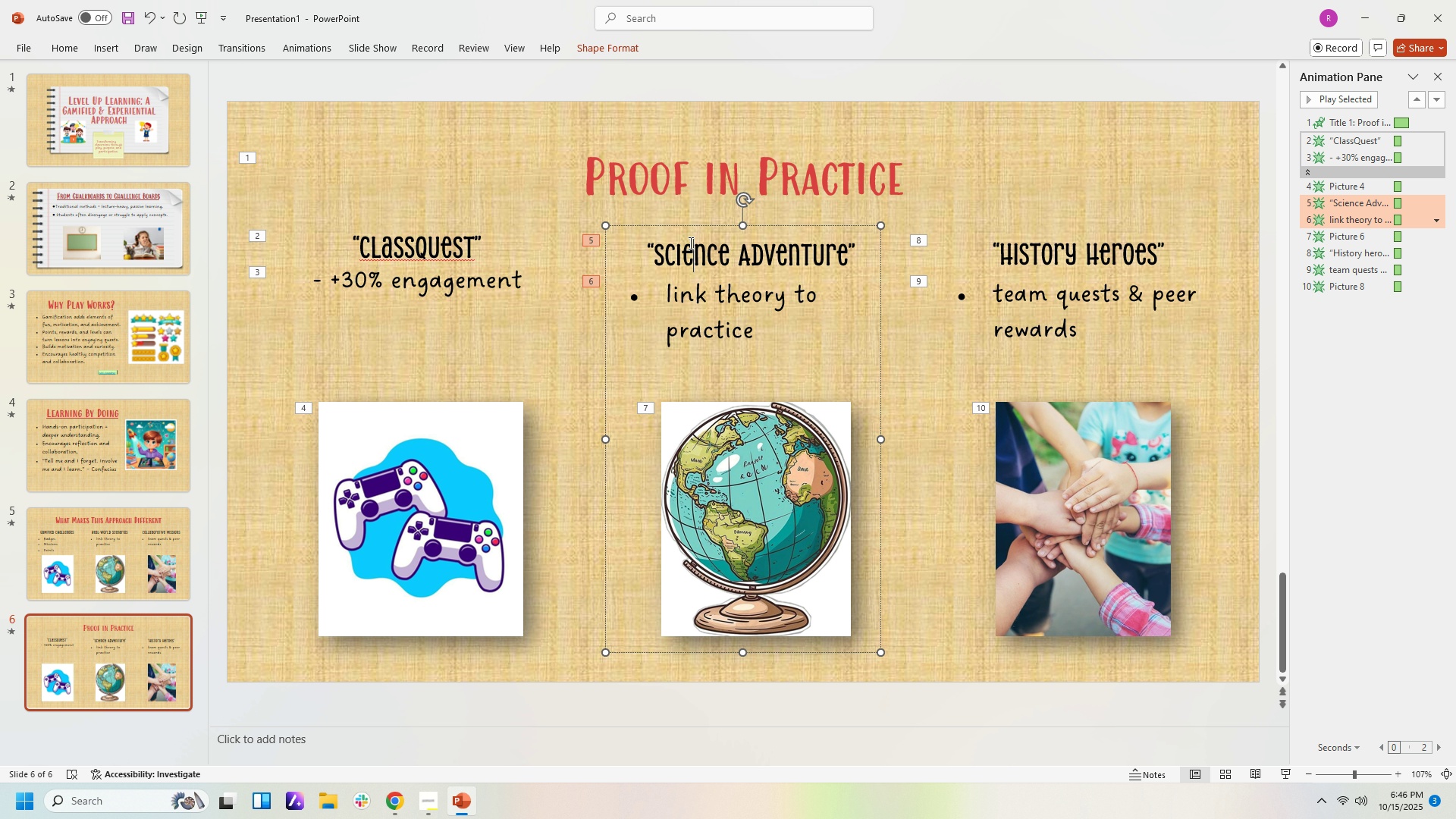 
left_click([689, 243])
 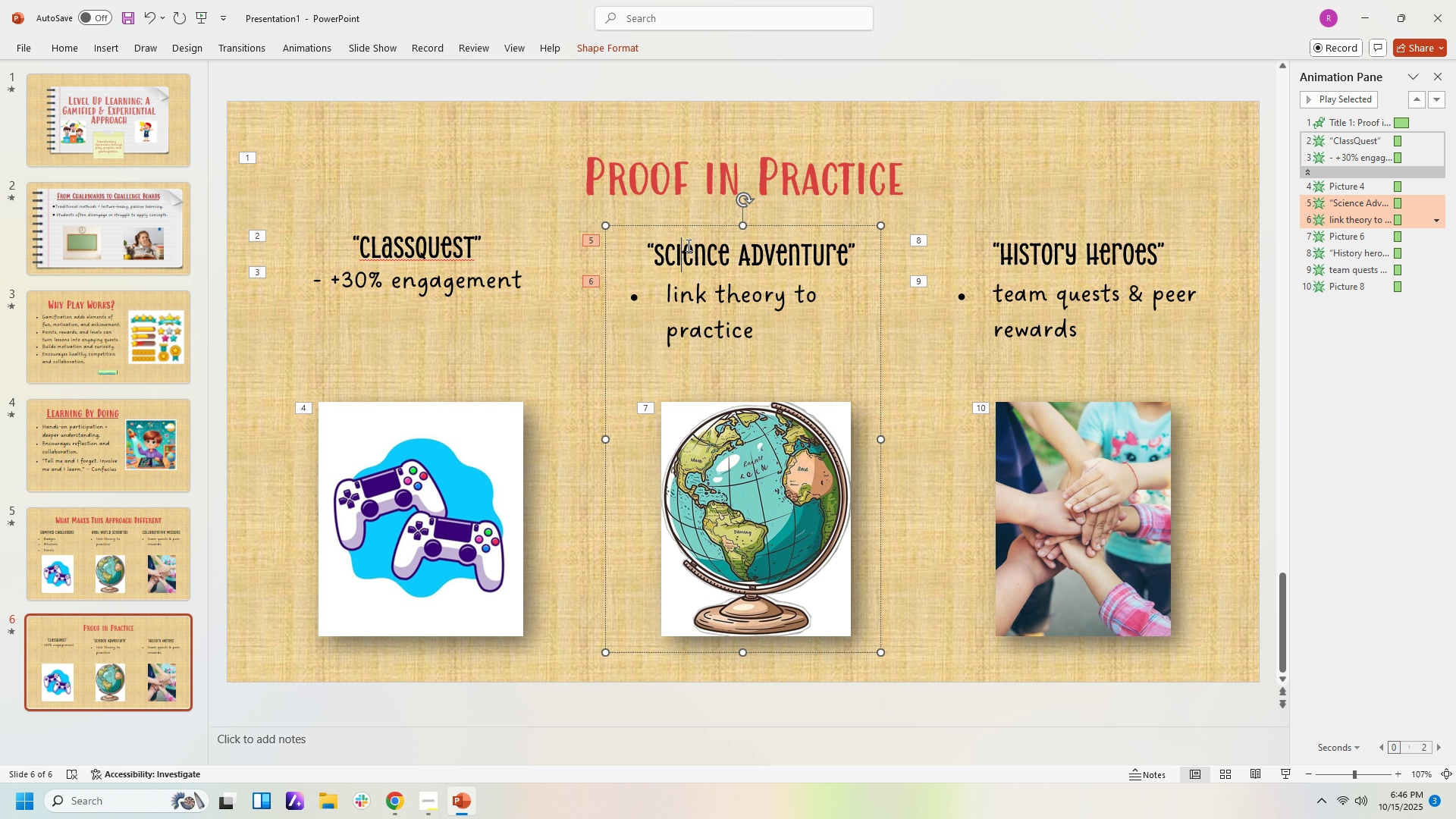 
left_click([687, 245])
 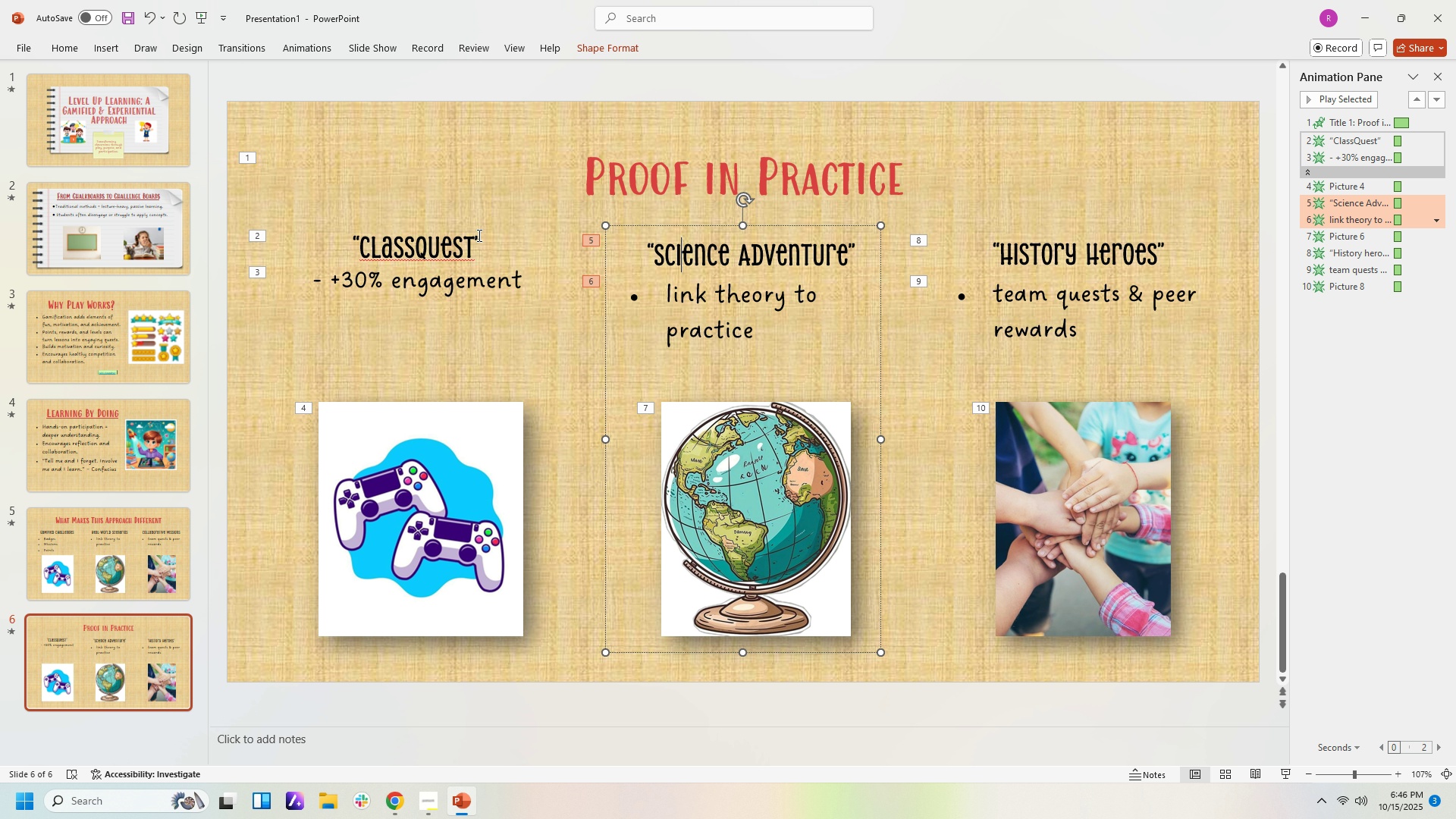 
left_click([478, 235])
 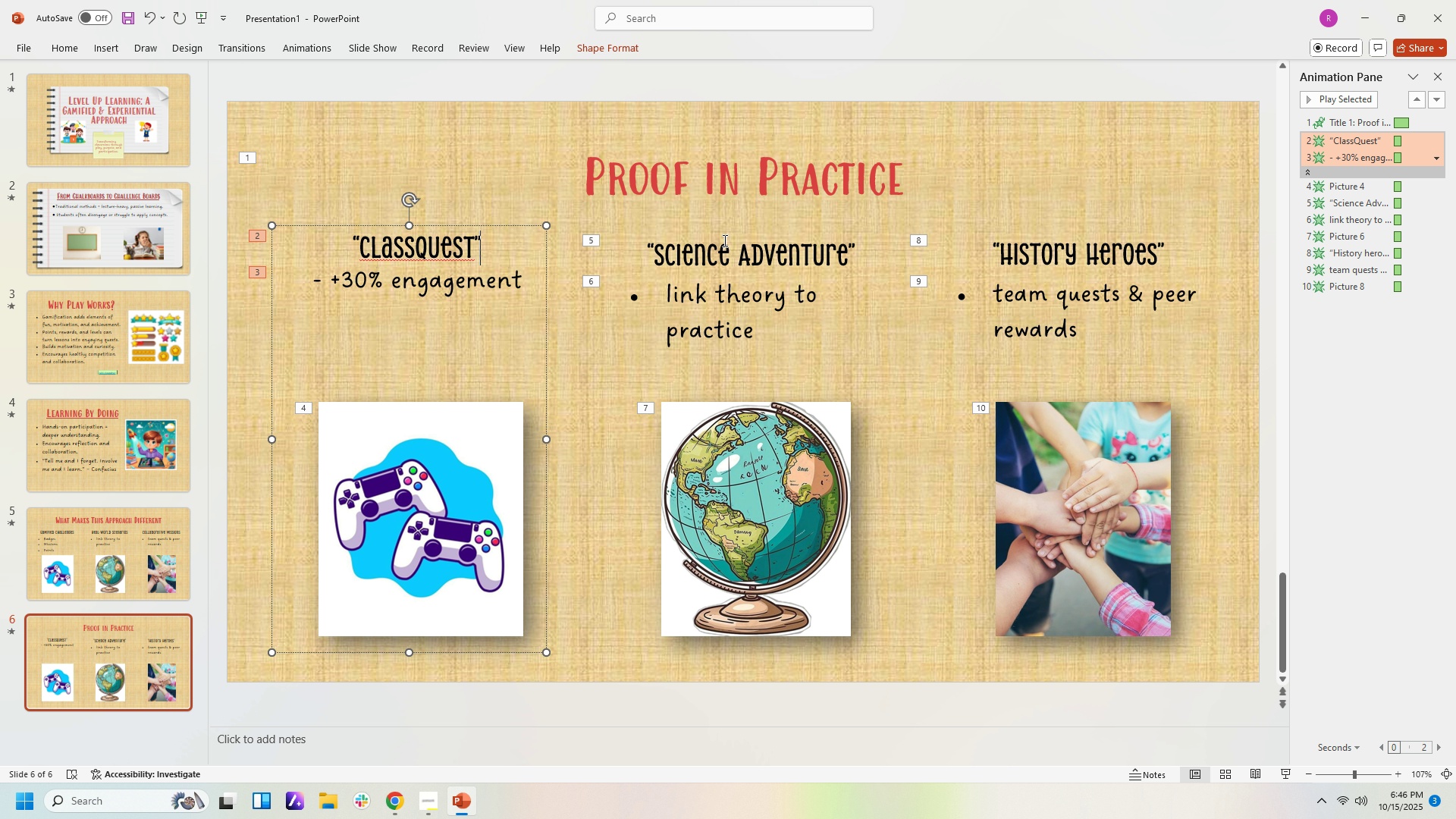 
left_click([723, 240])
 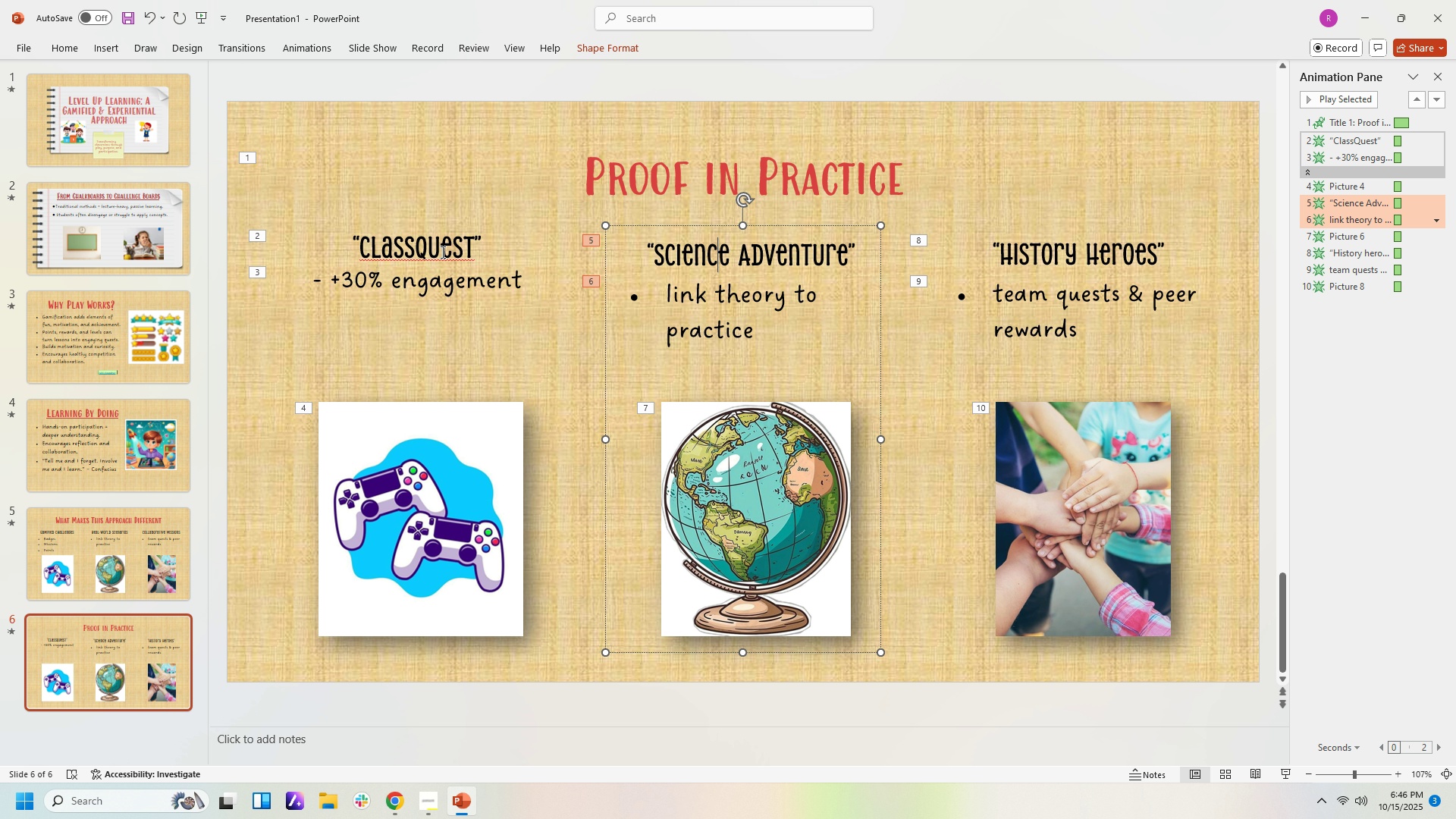 
left_click([441, 252])
 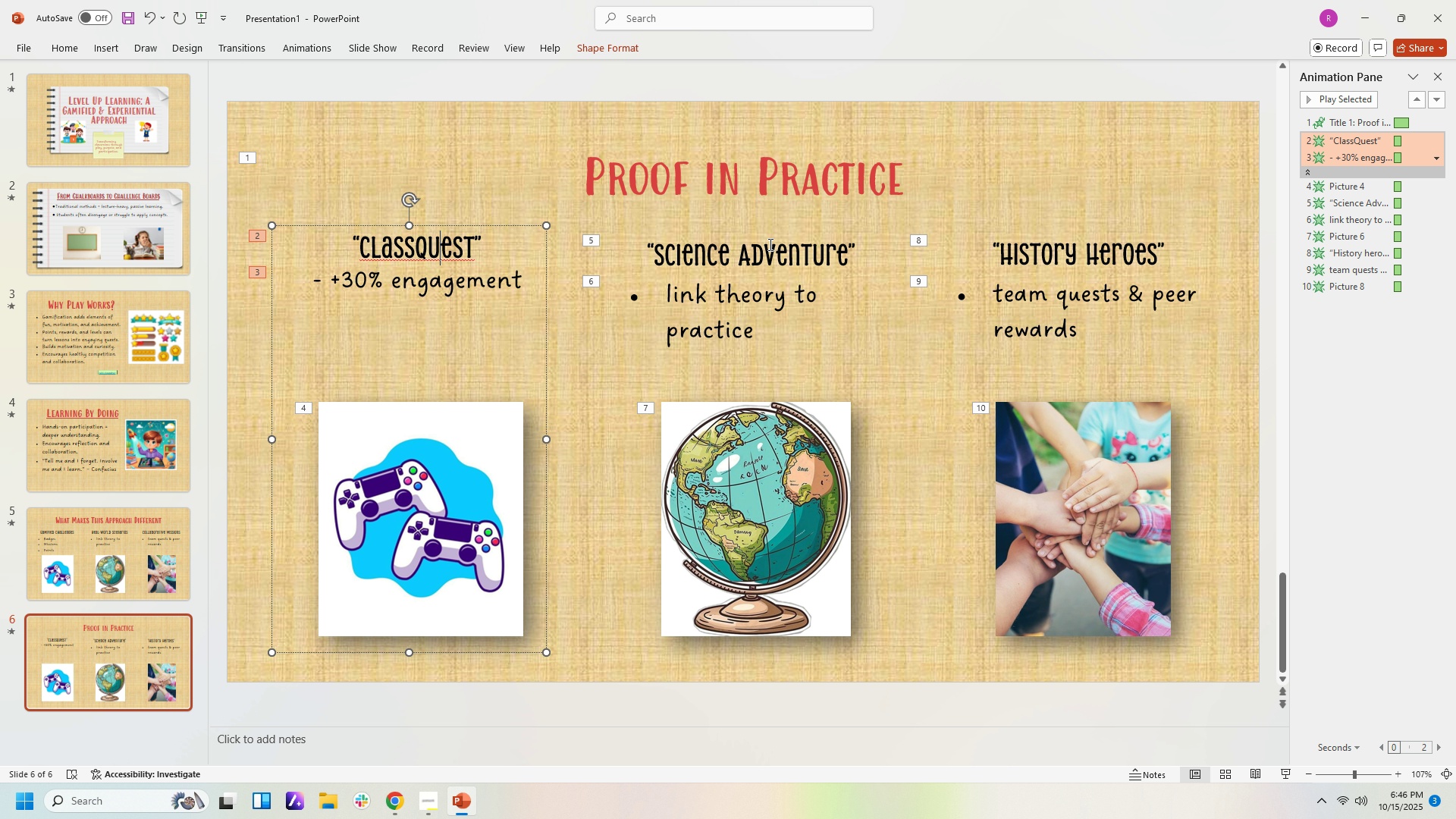 
left_click([769, 244])
 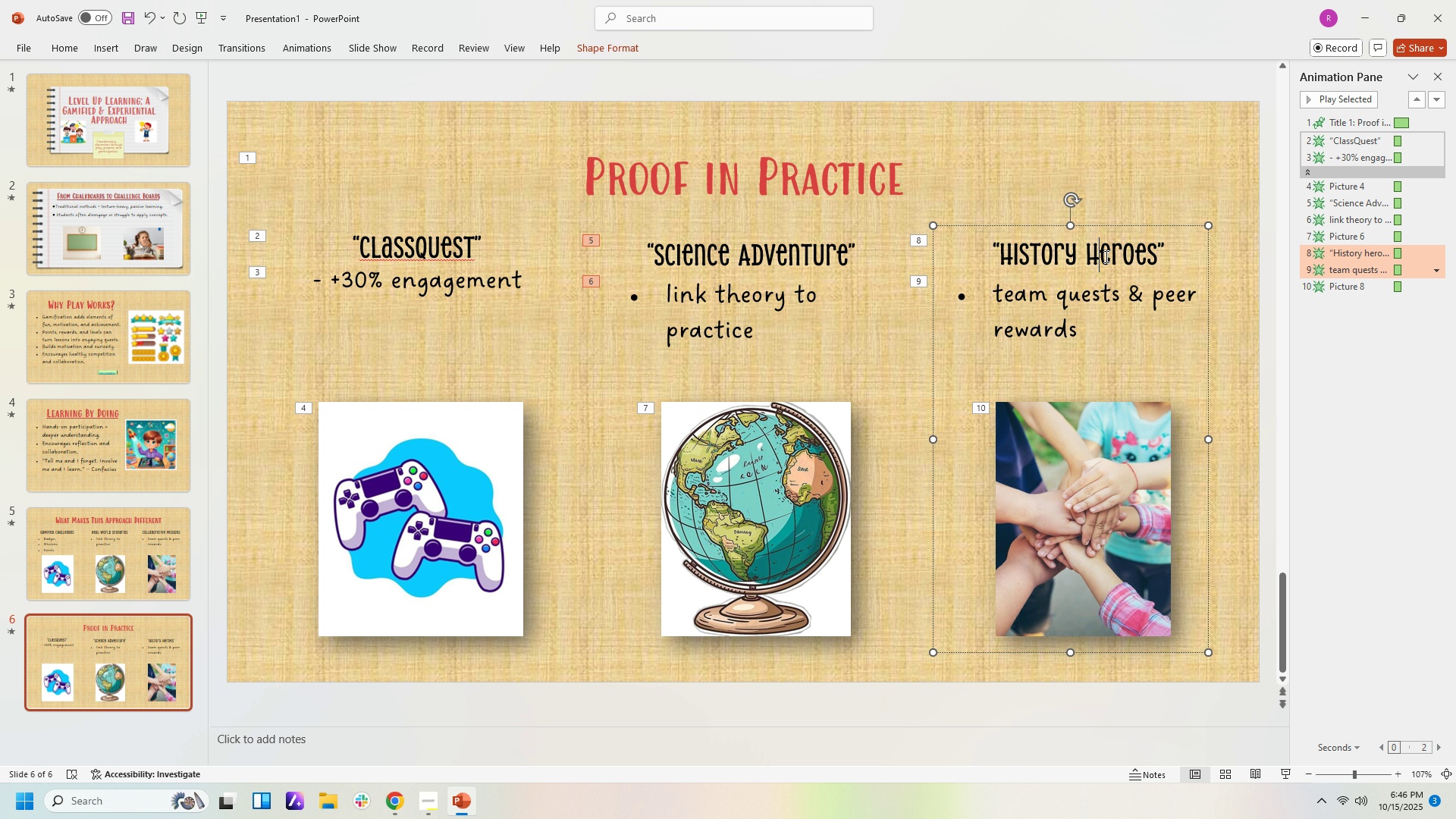 
left_click([1105, 256])
 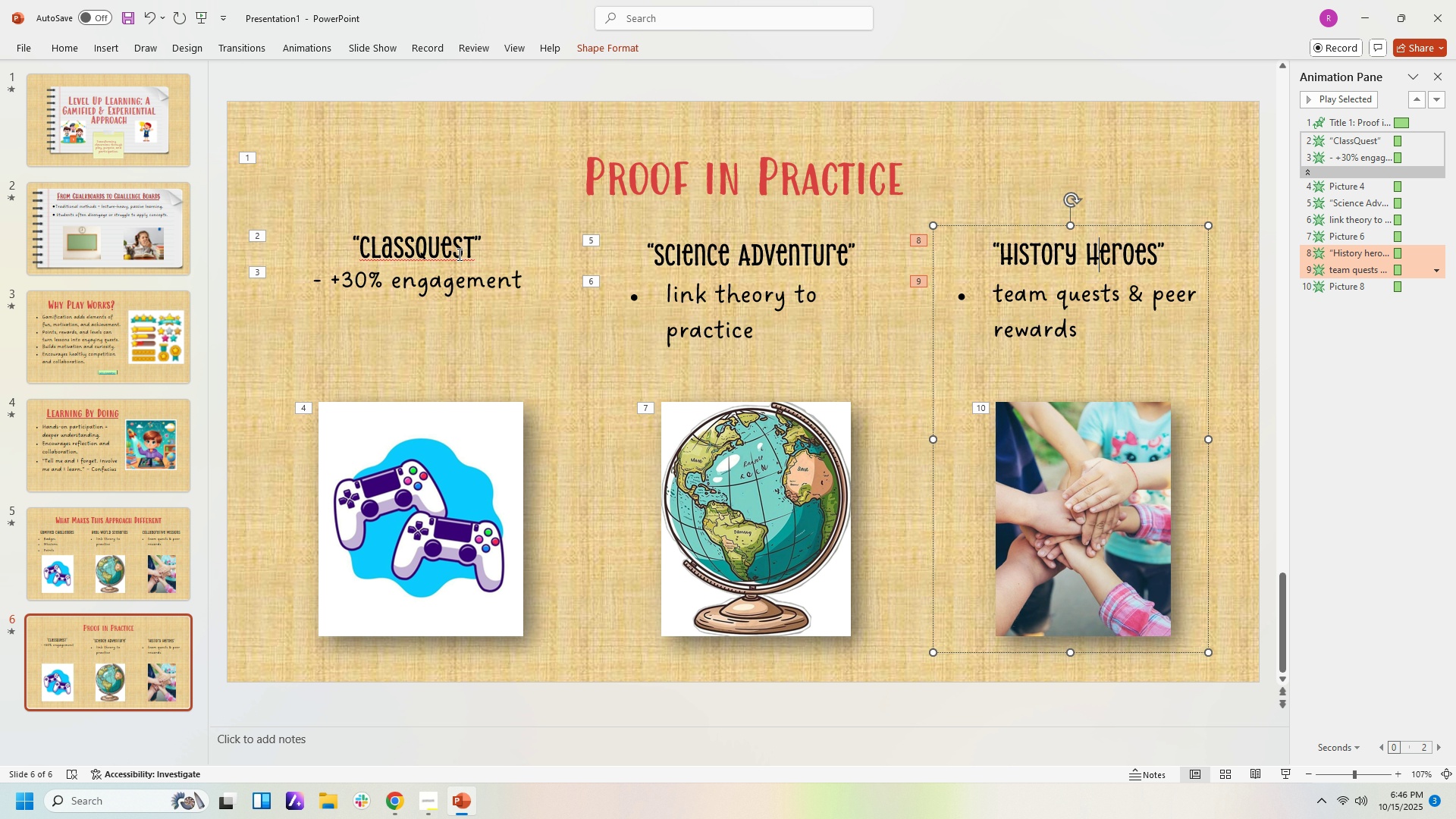 
left_click([458, 254])
 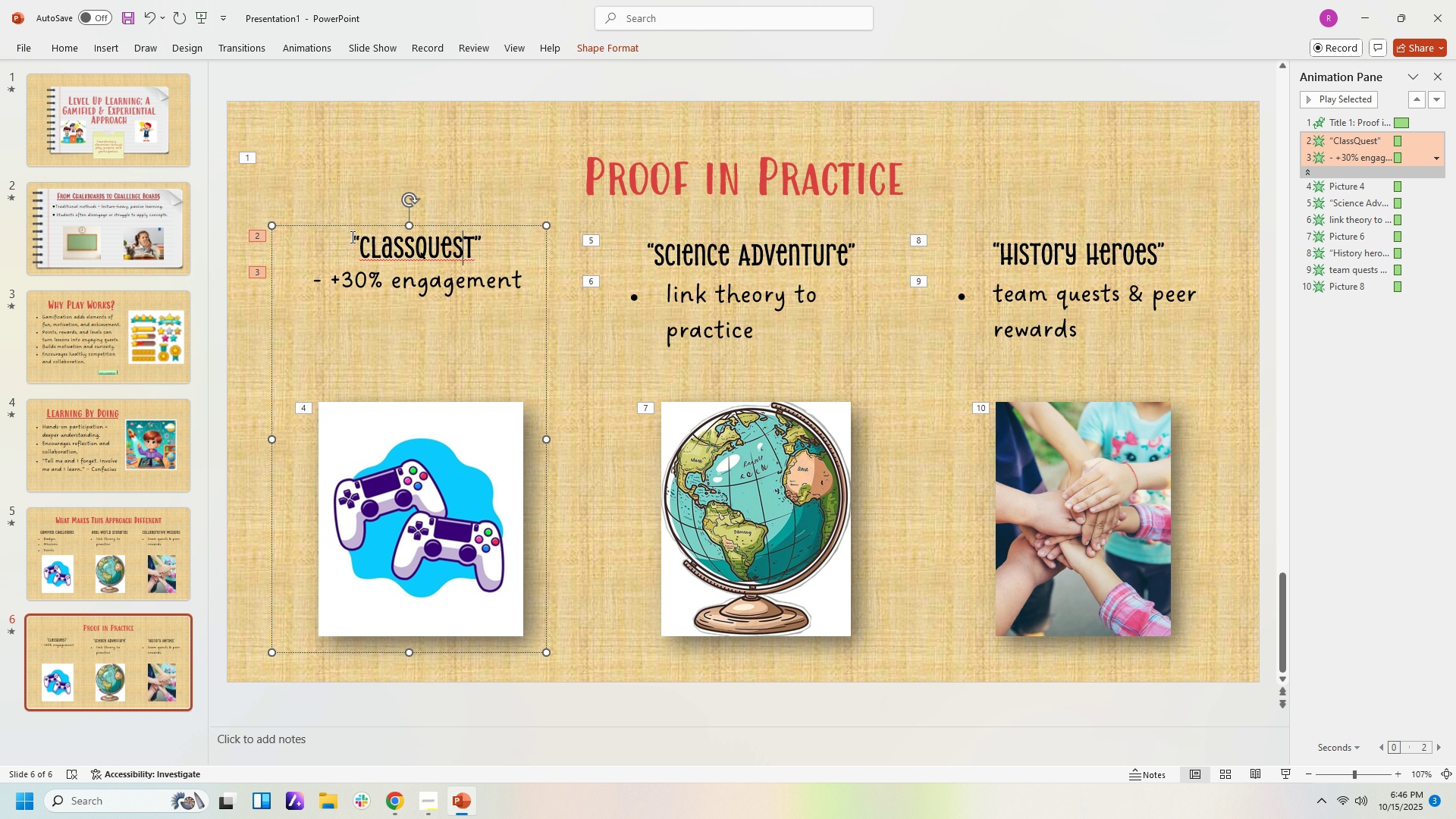 
left_click([350, 237])
 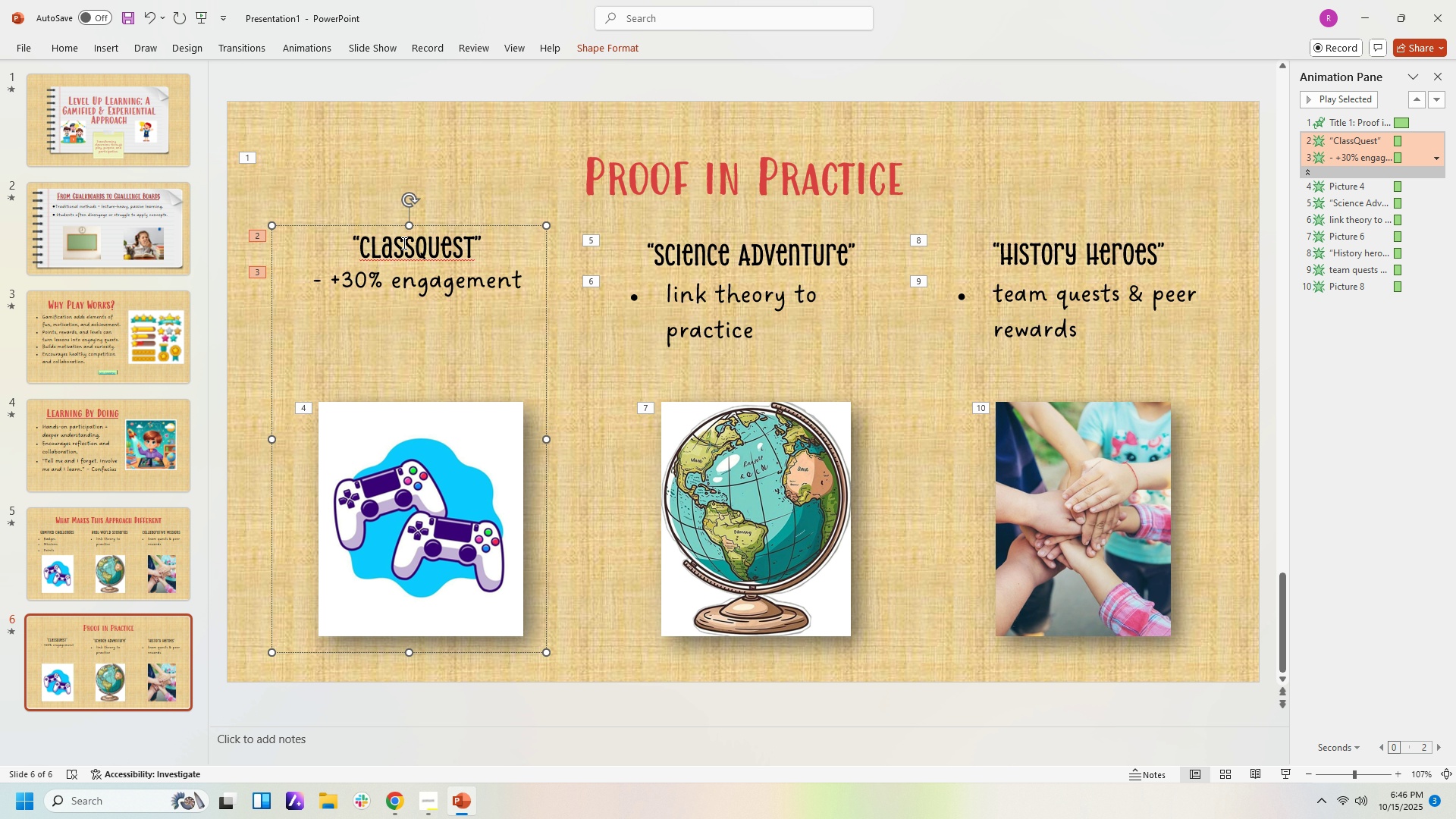 
left_click([415, 247])
 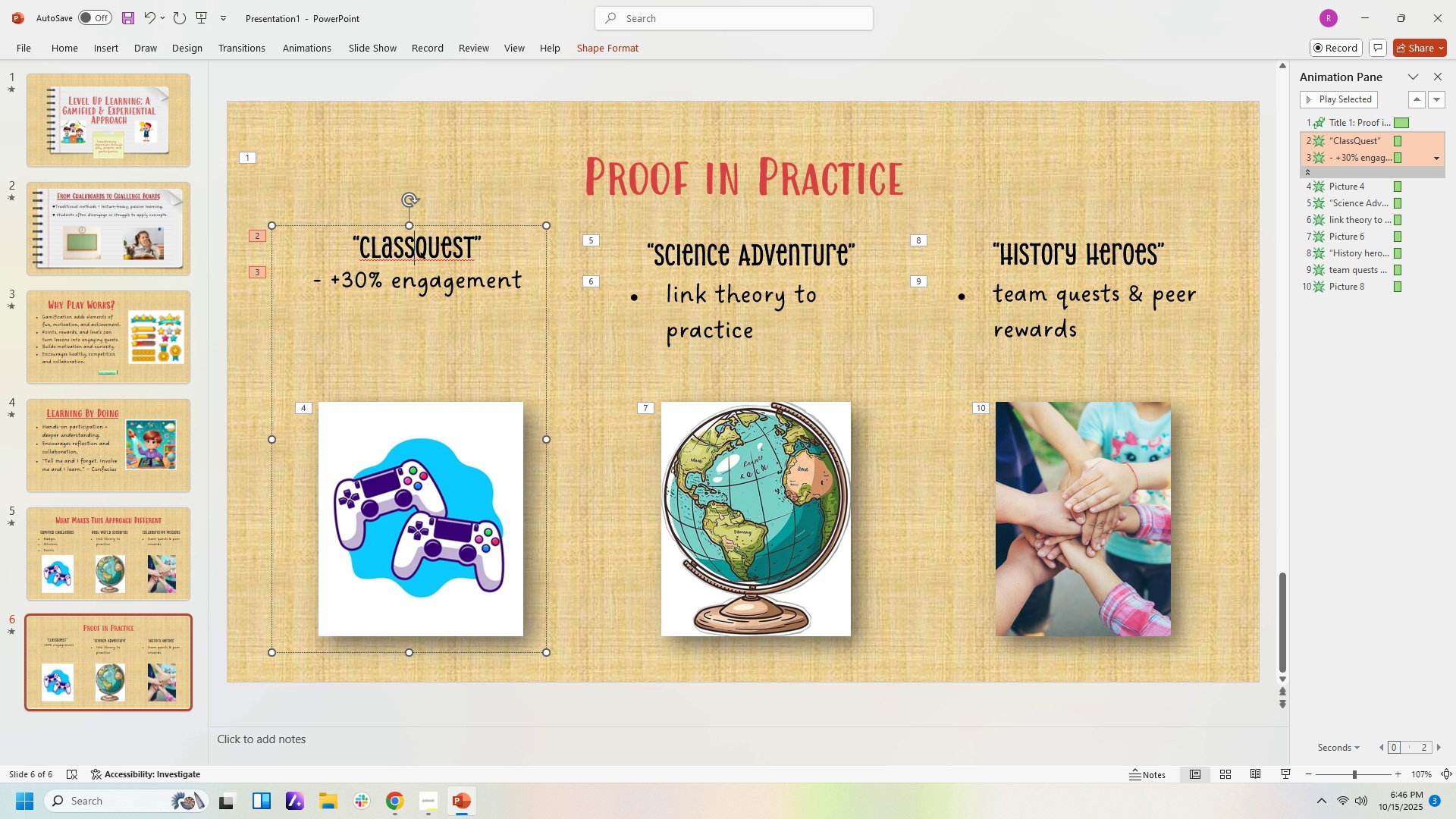 
key(Space)
 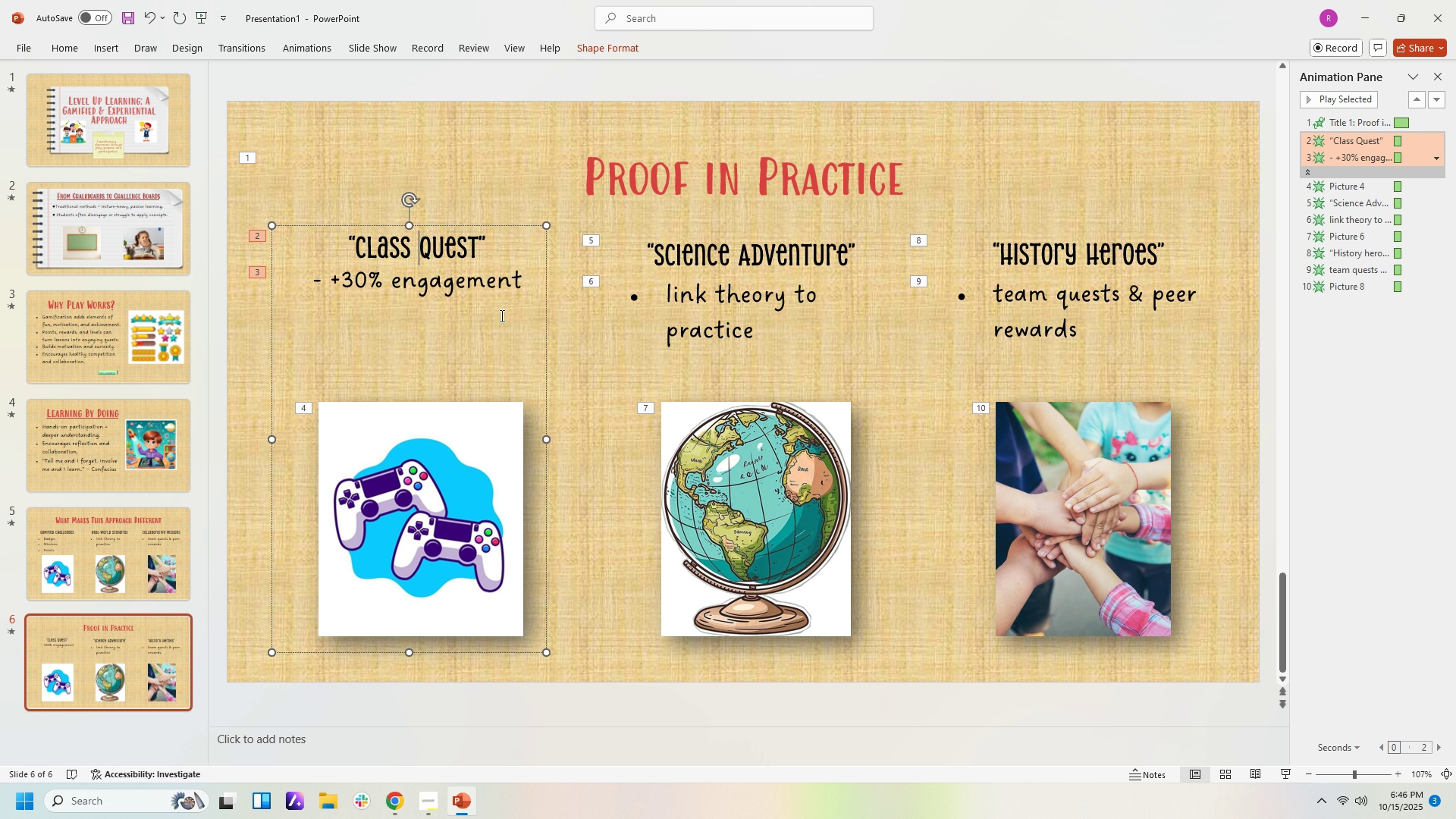 
left_click([500, 315])
 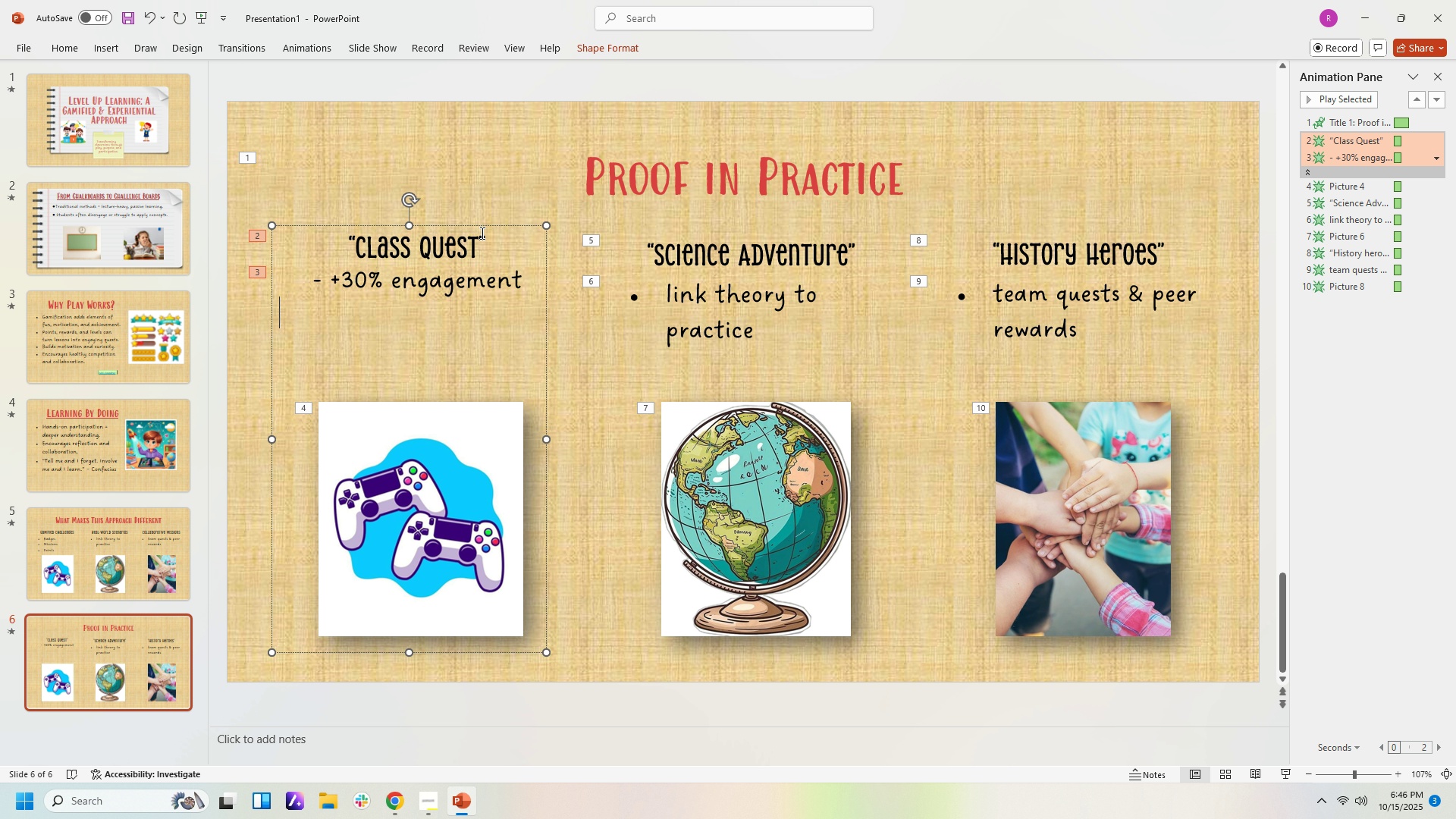 
left_click([481, 233])
 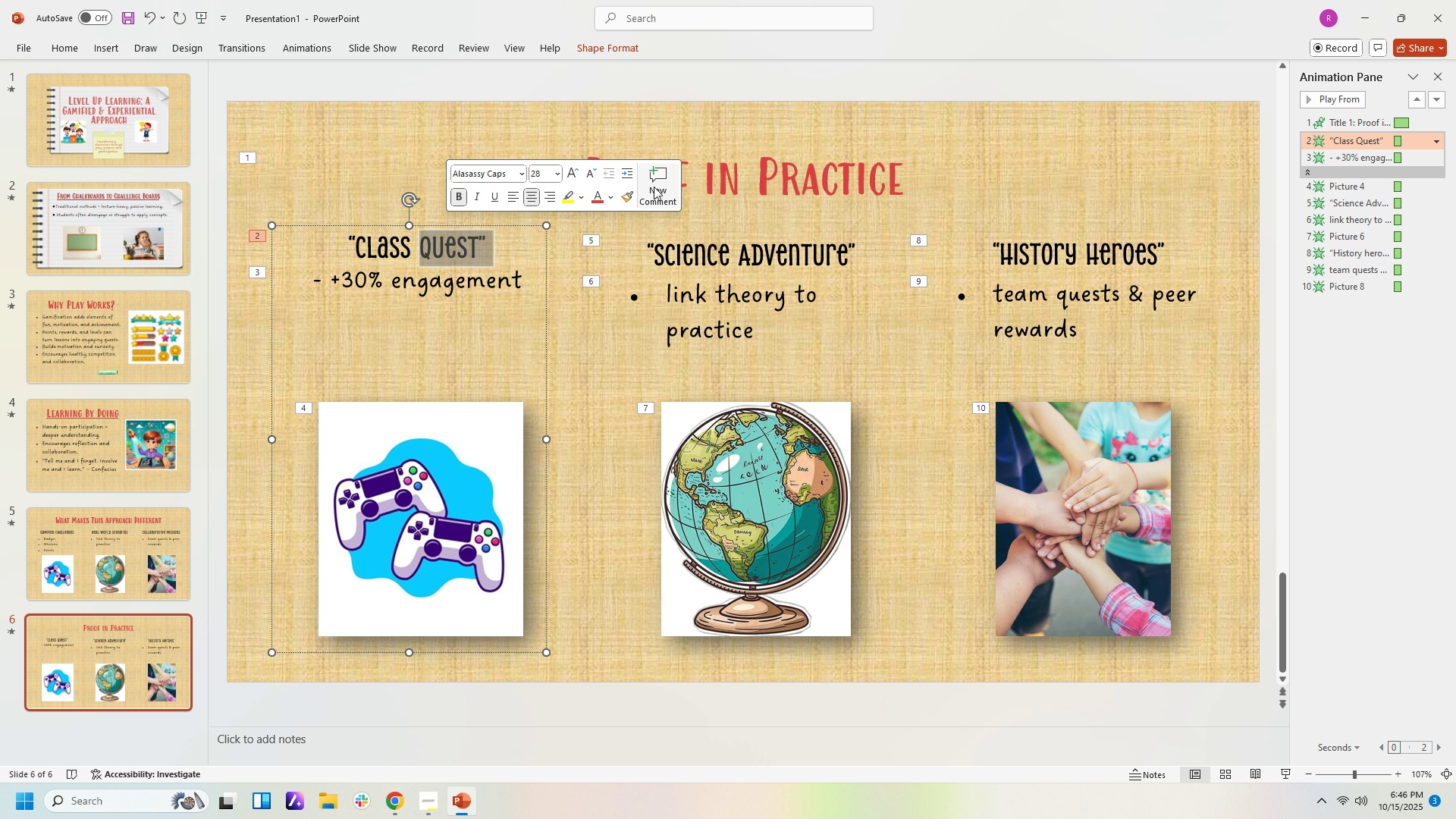 
left_click([623, 174])
 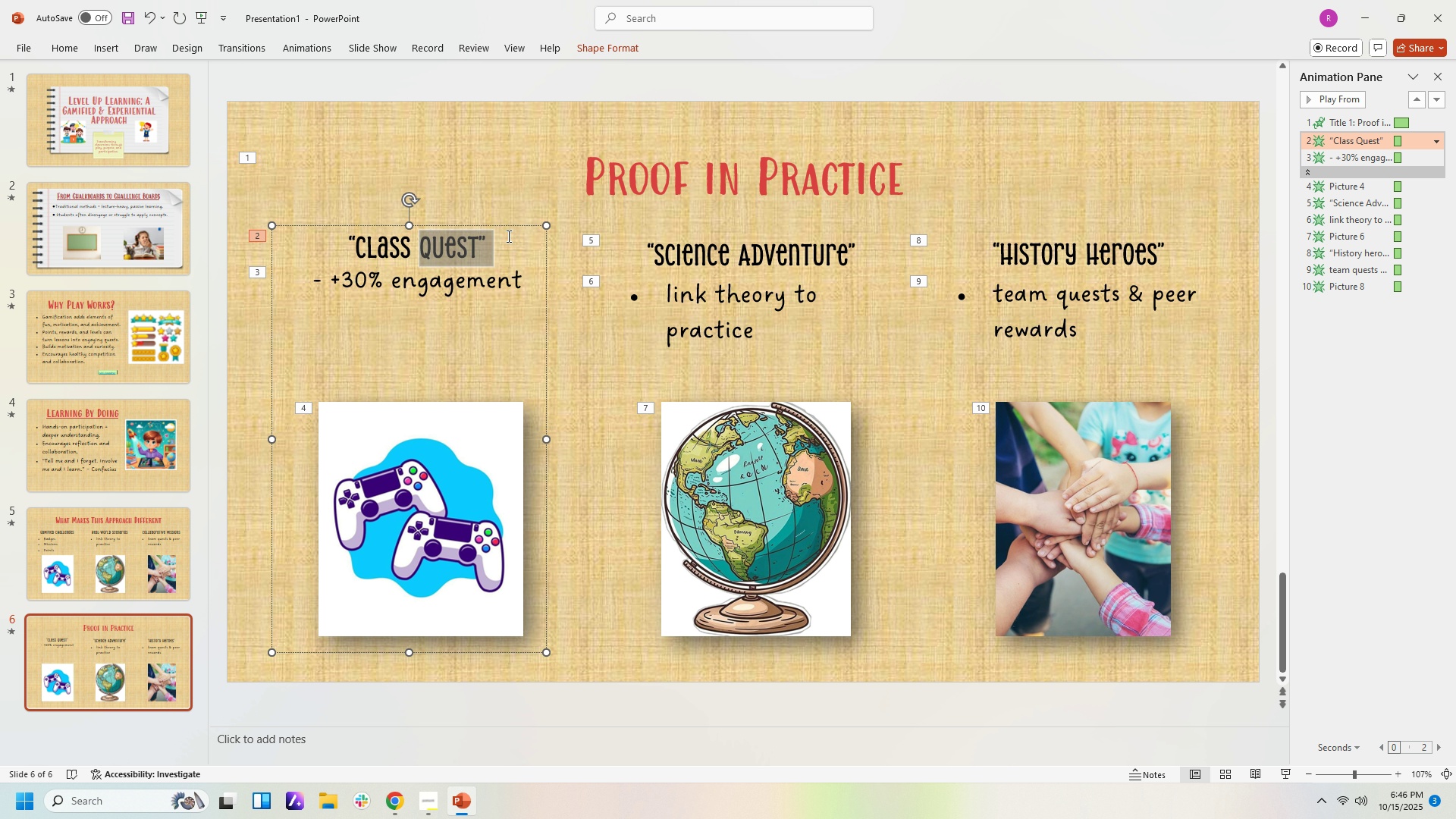 
left_click([507, 236])
 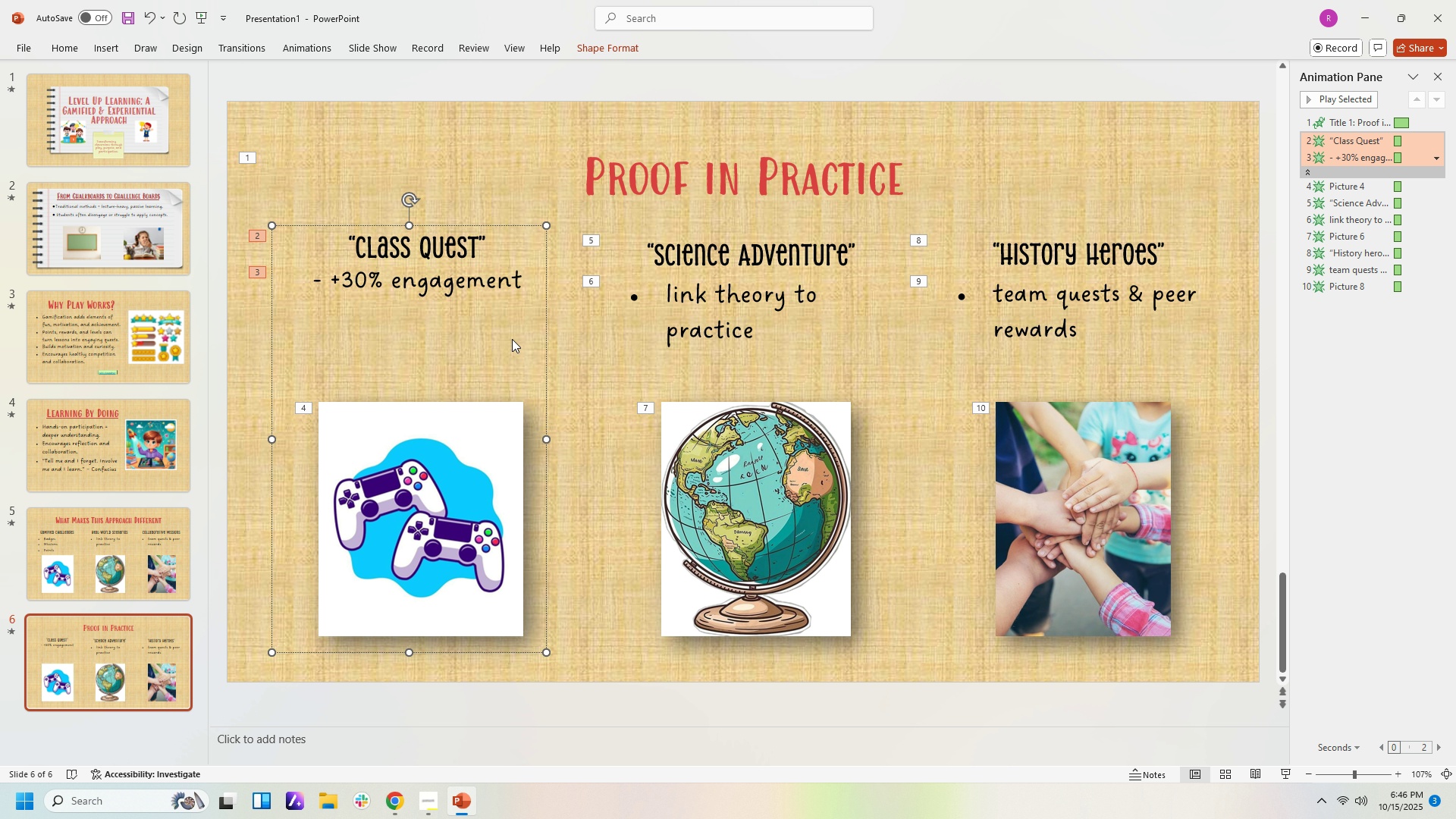 
left_click([512, 339])
 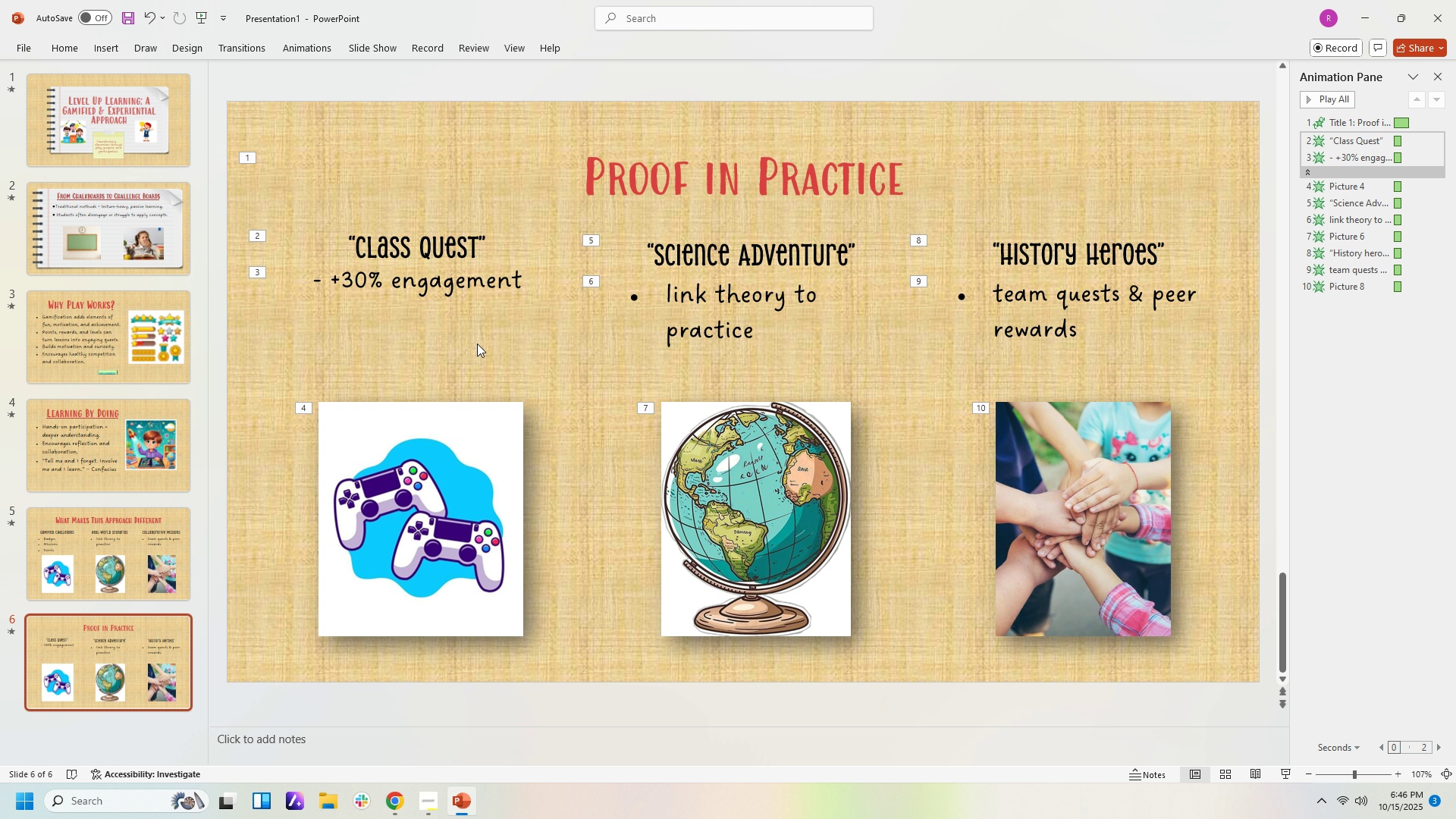 
left_click([463, 343])
 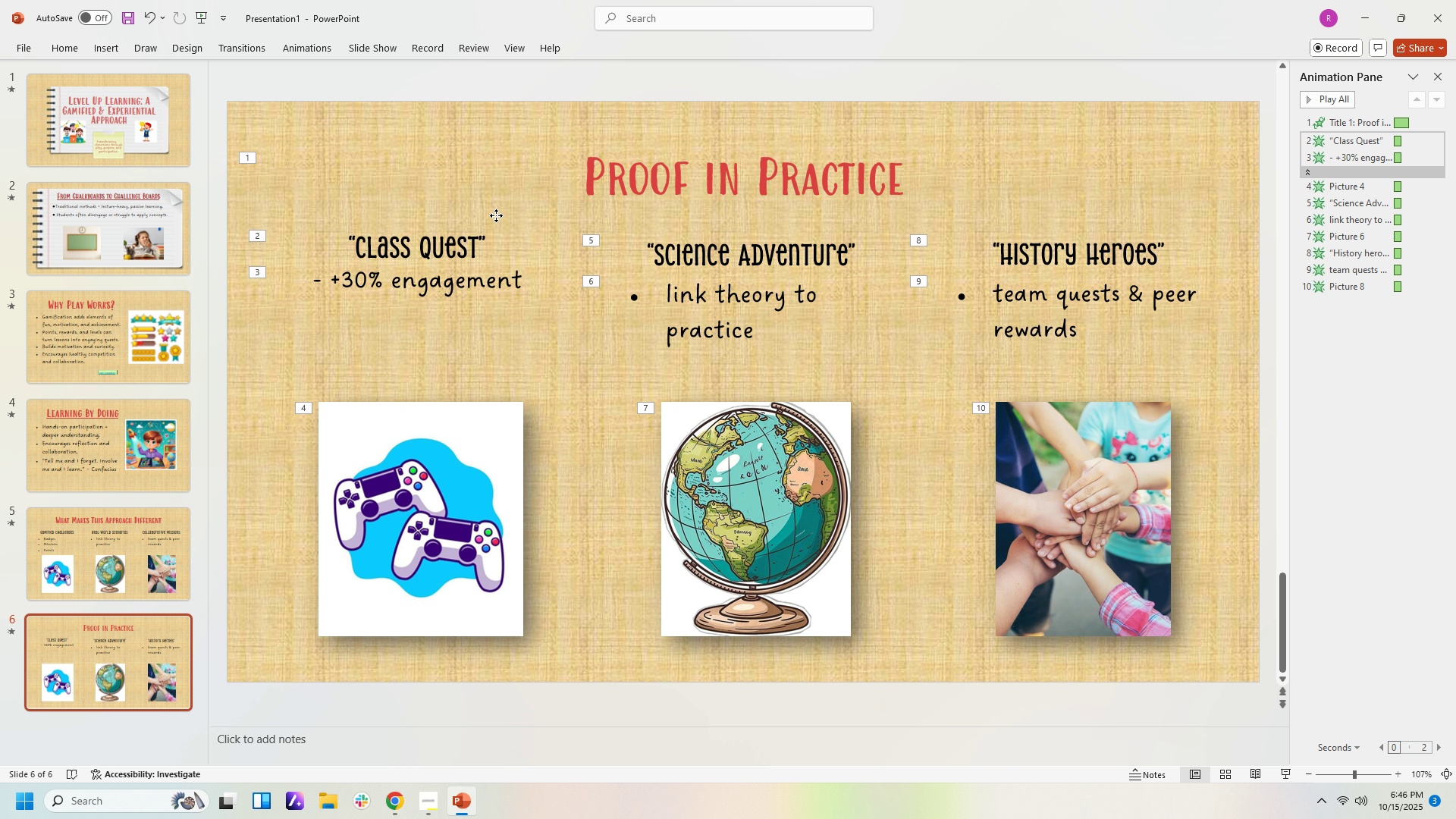 
left_click([496, 215])
 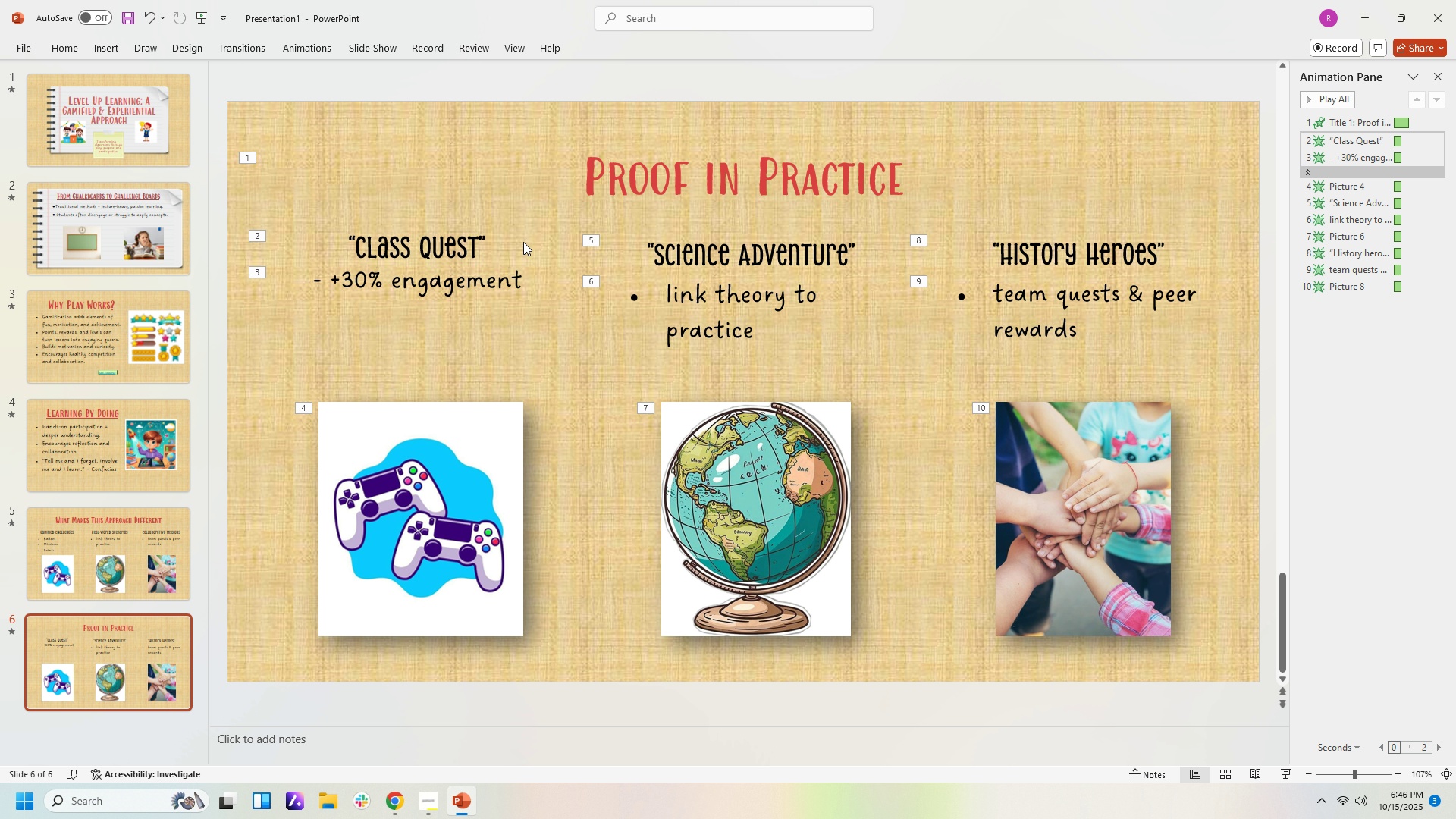 
double_click([523, 242])
 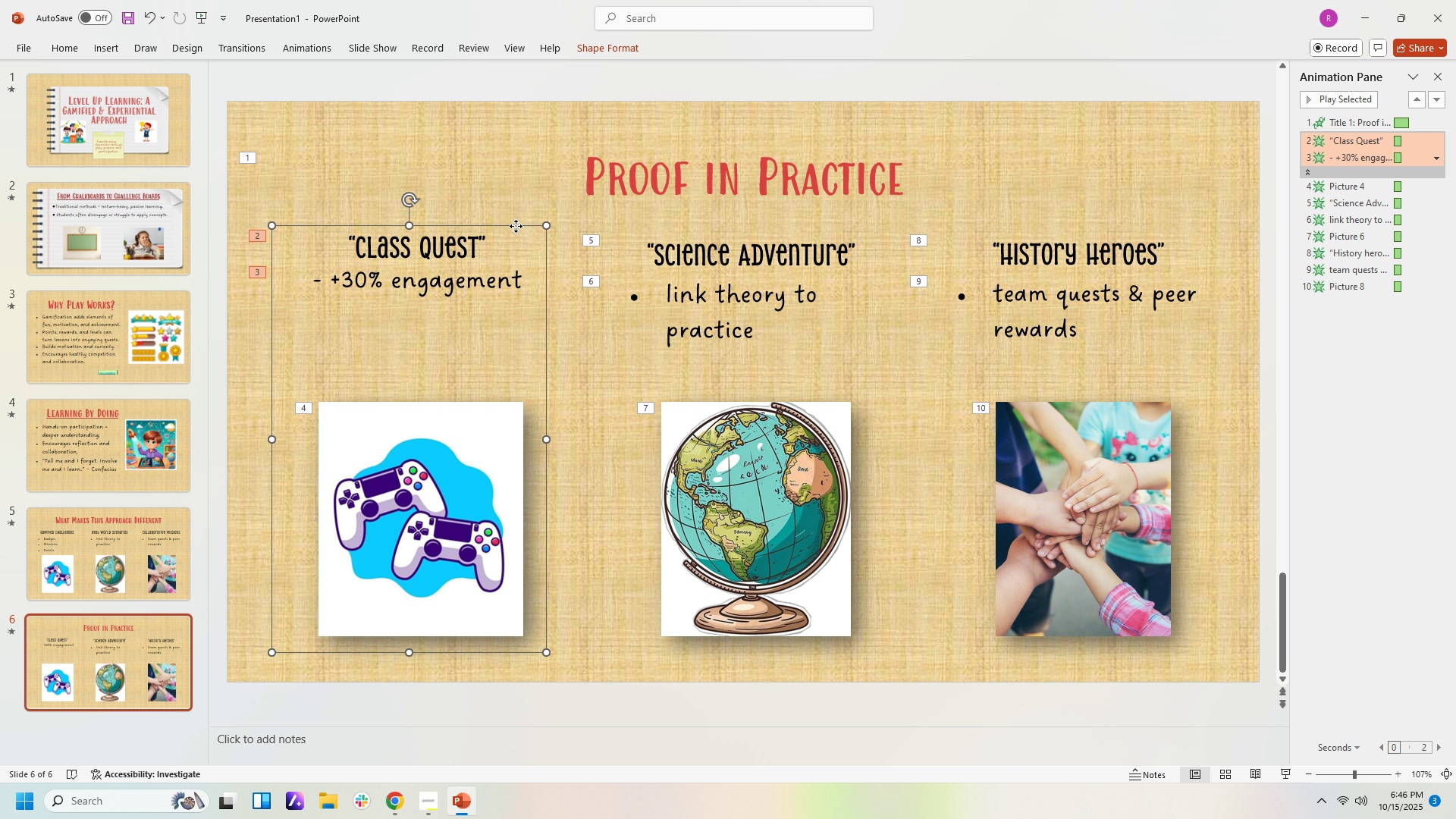 
left_click([516, 226])
 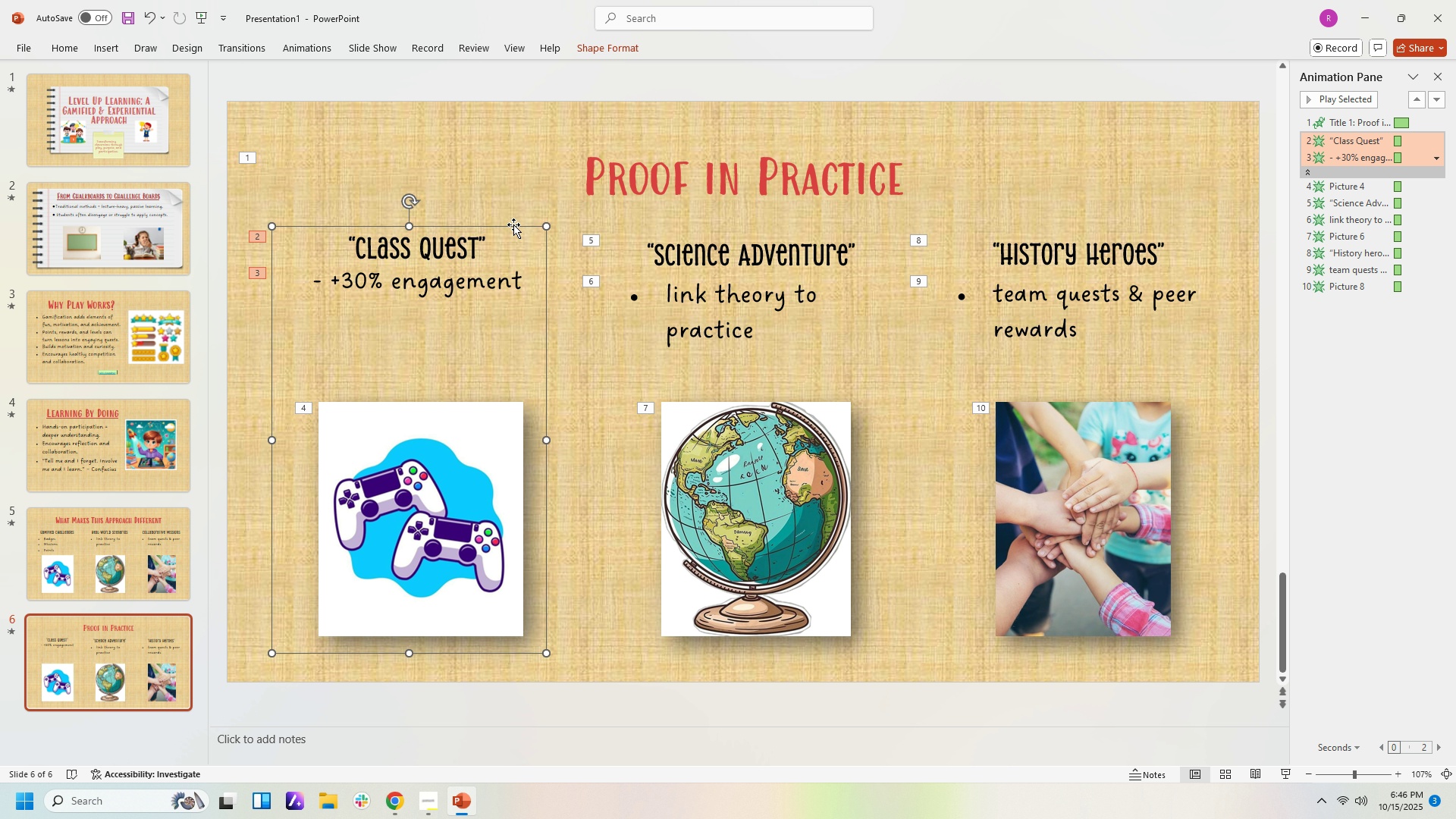 
key(ArrowDown)
 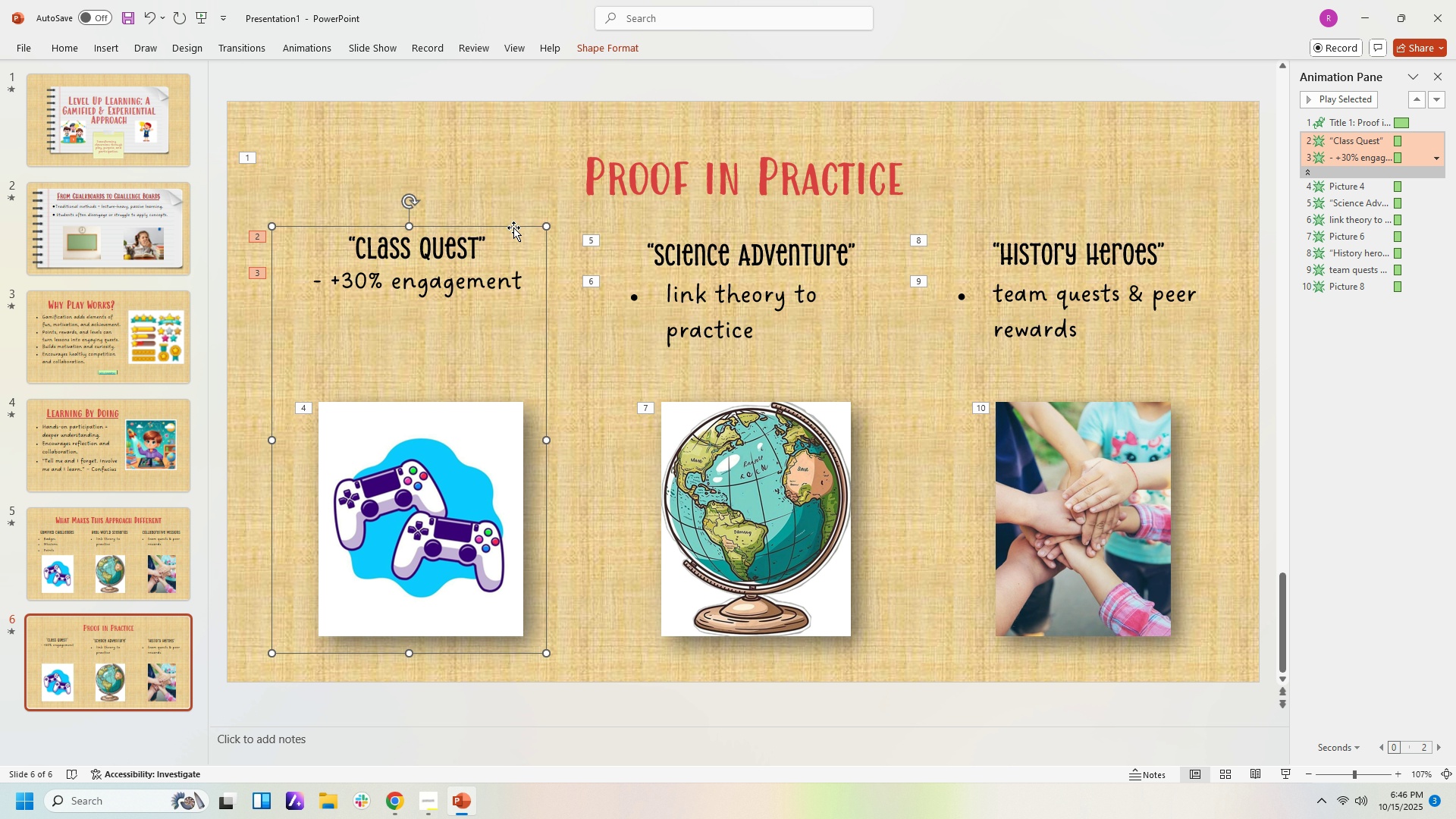 
key(ArrowDown)
 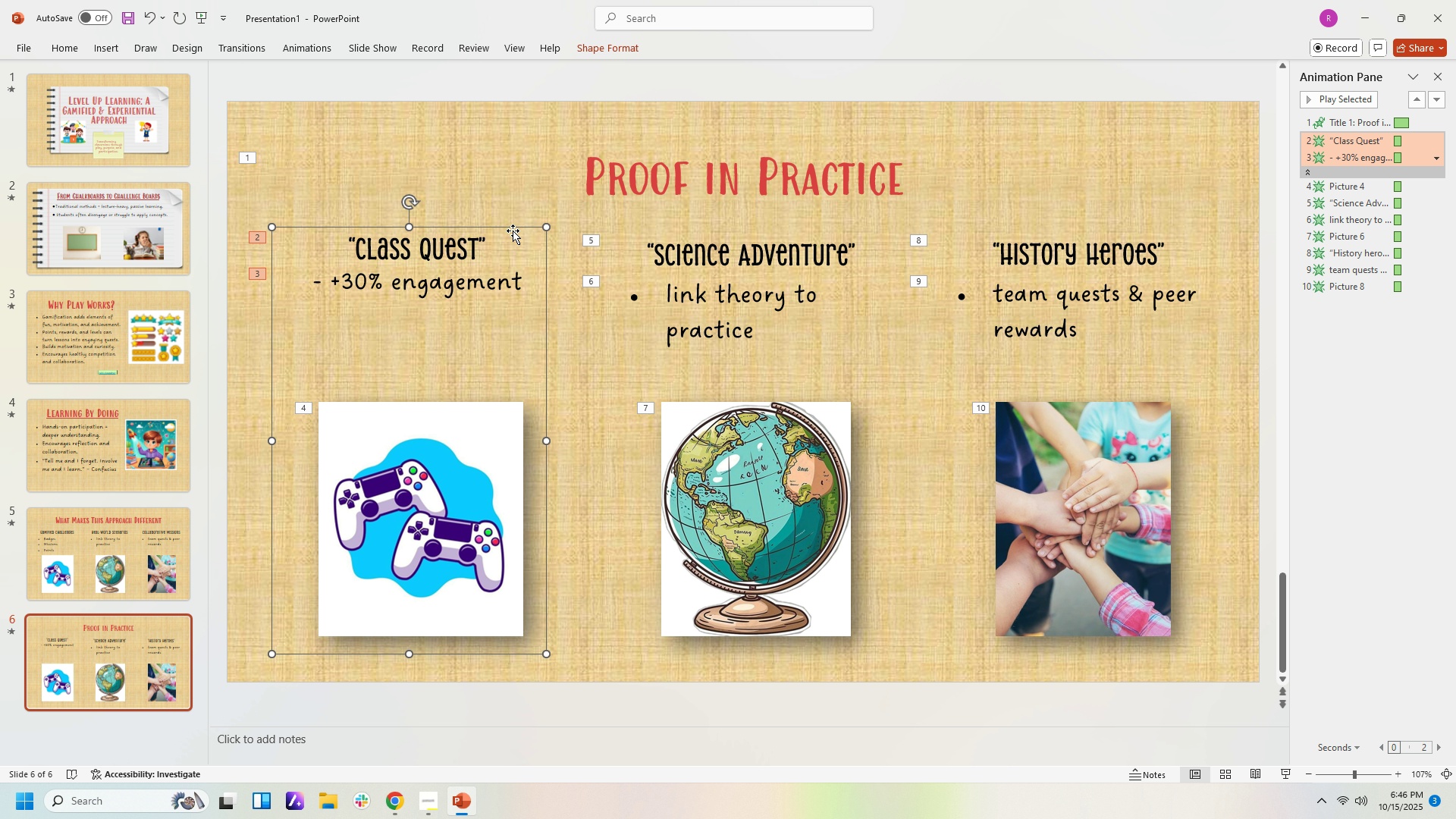 
key(ArrowDown)
 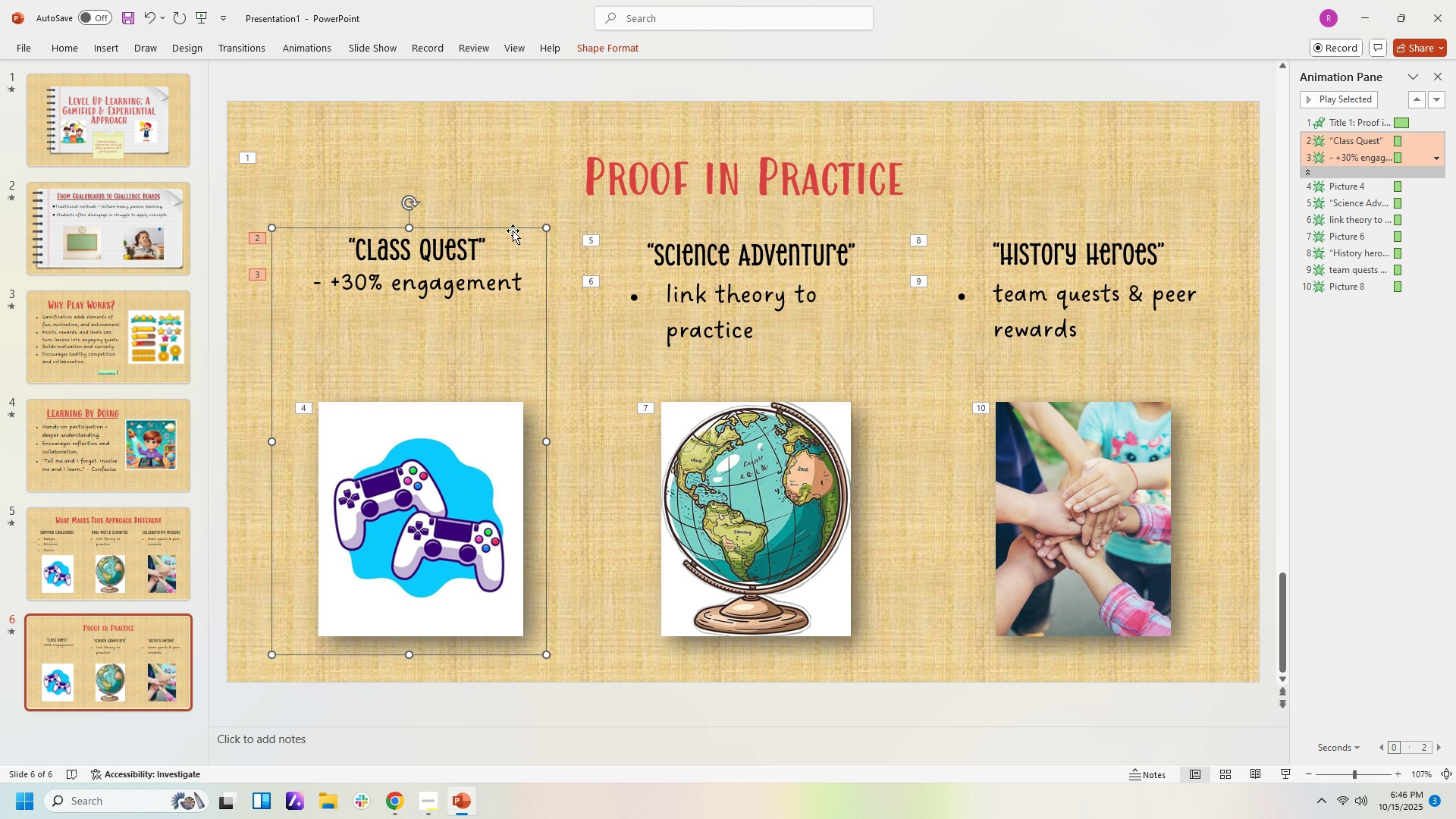 
key(ArrowDown)
 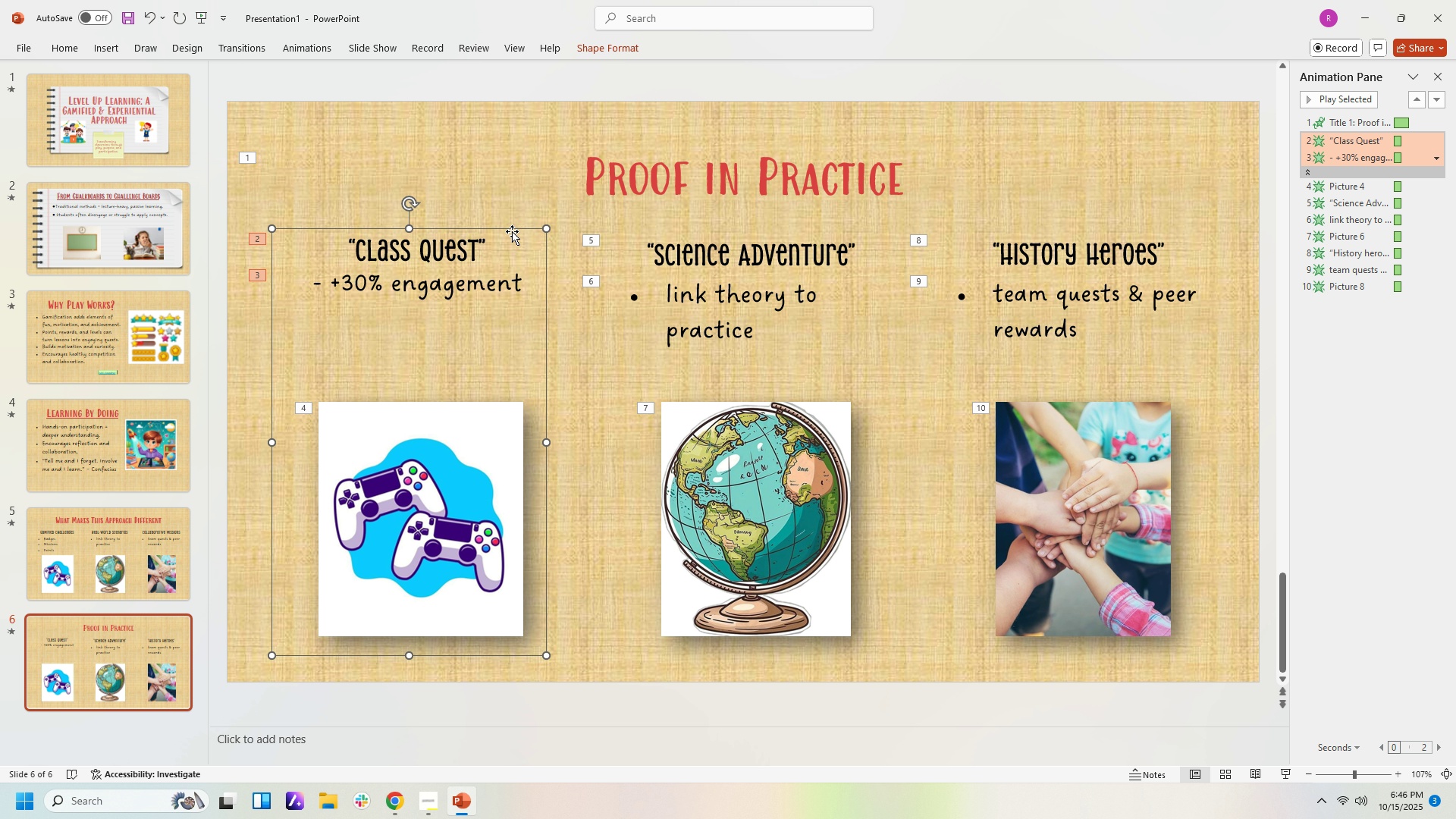 
key(ArrowDown)
 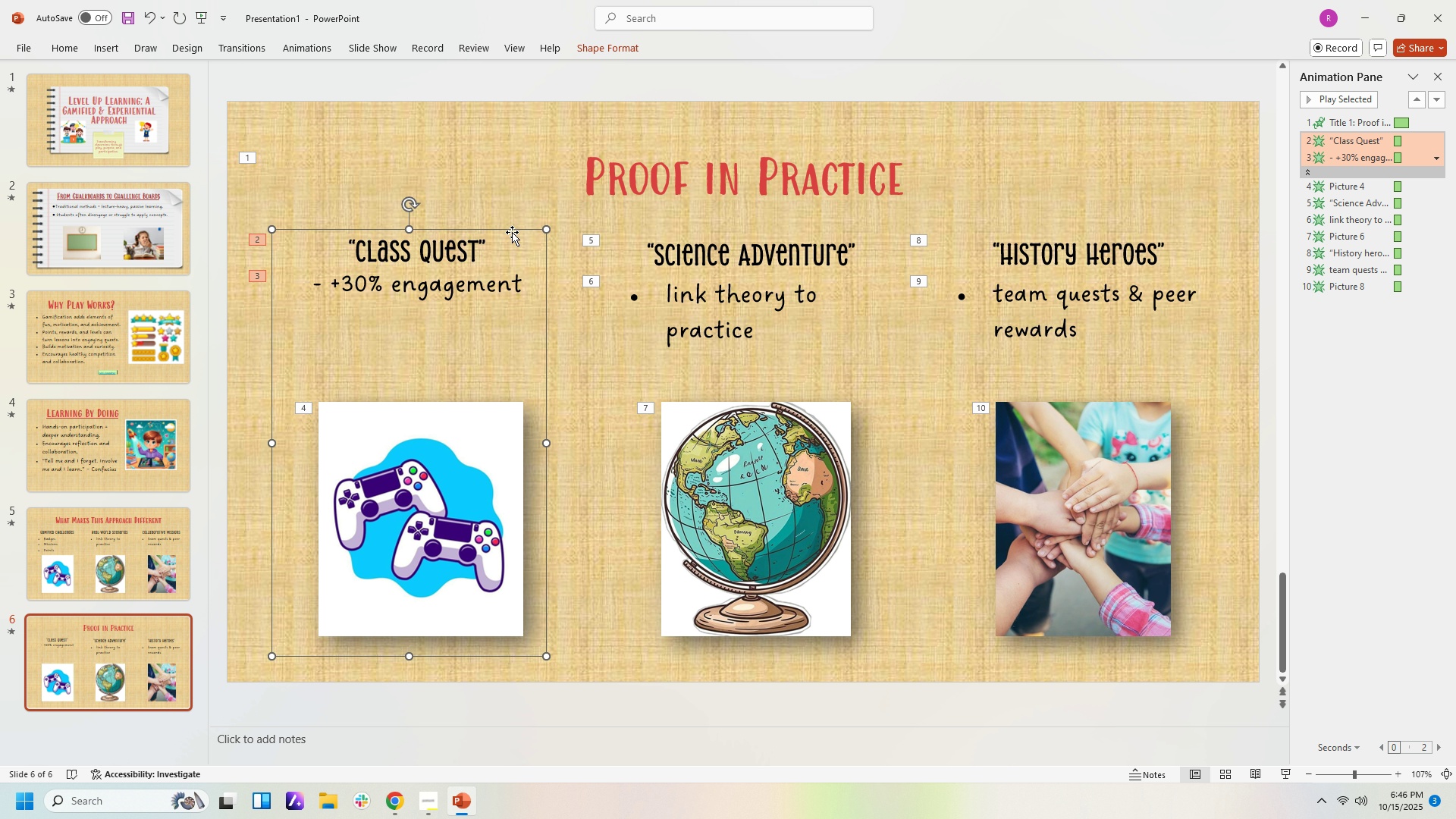 
key(ArrowDown)
 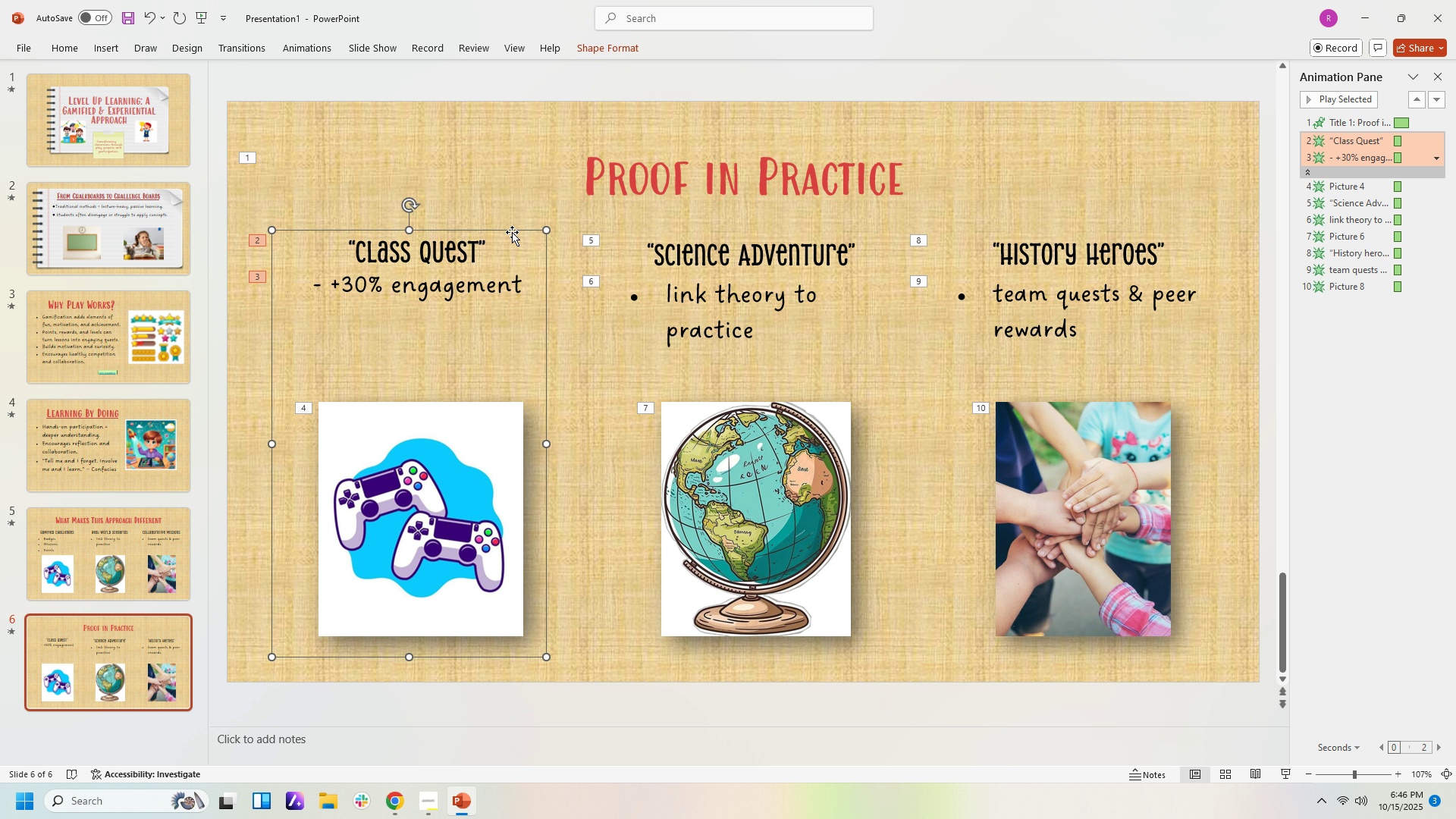 
key(ArrowDown)
 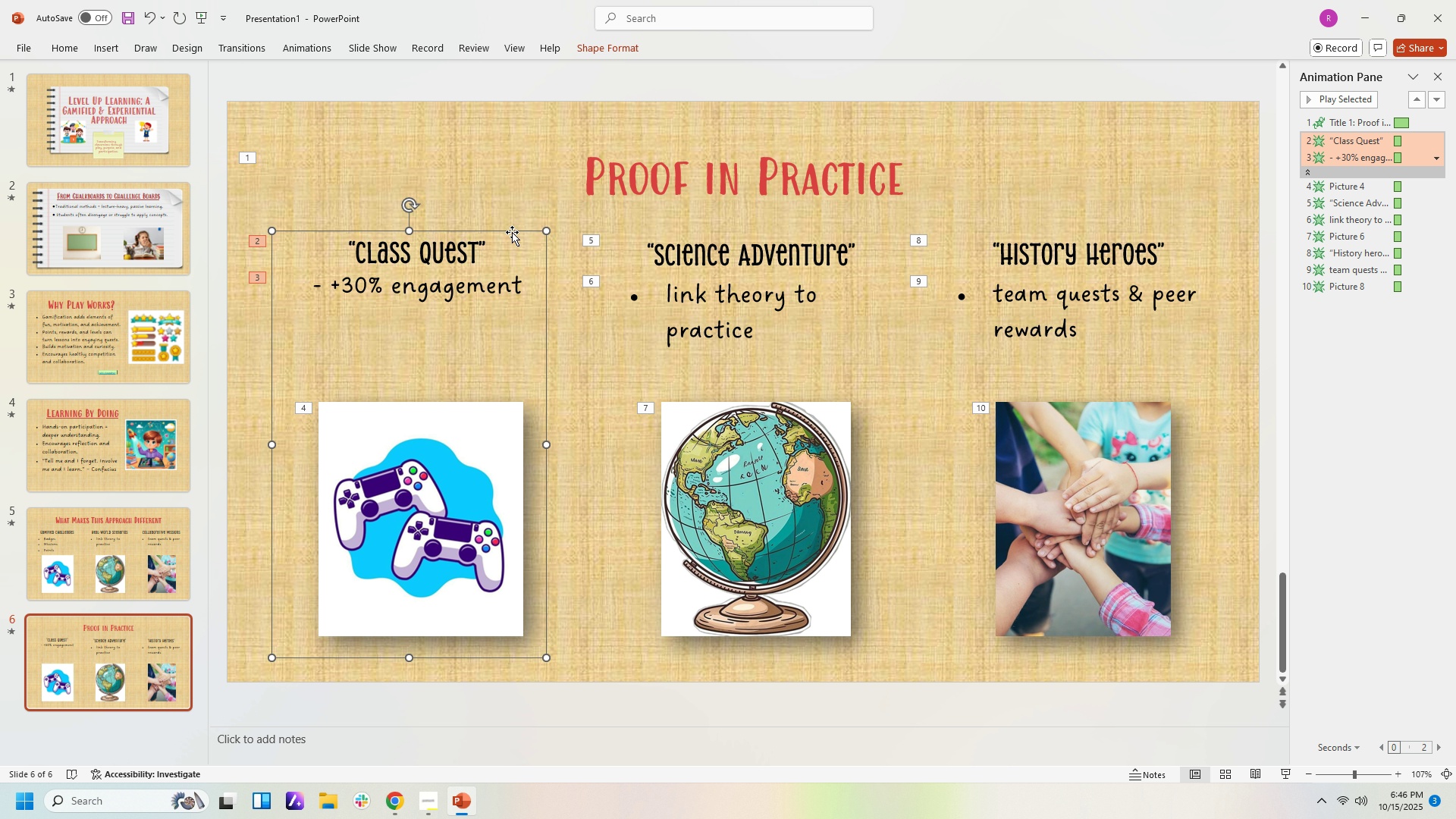 
key(ArrowDown)
 